 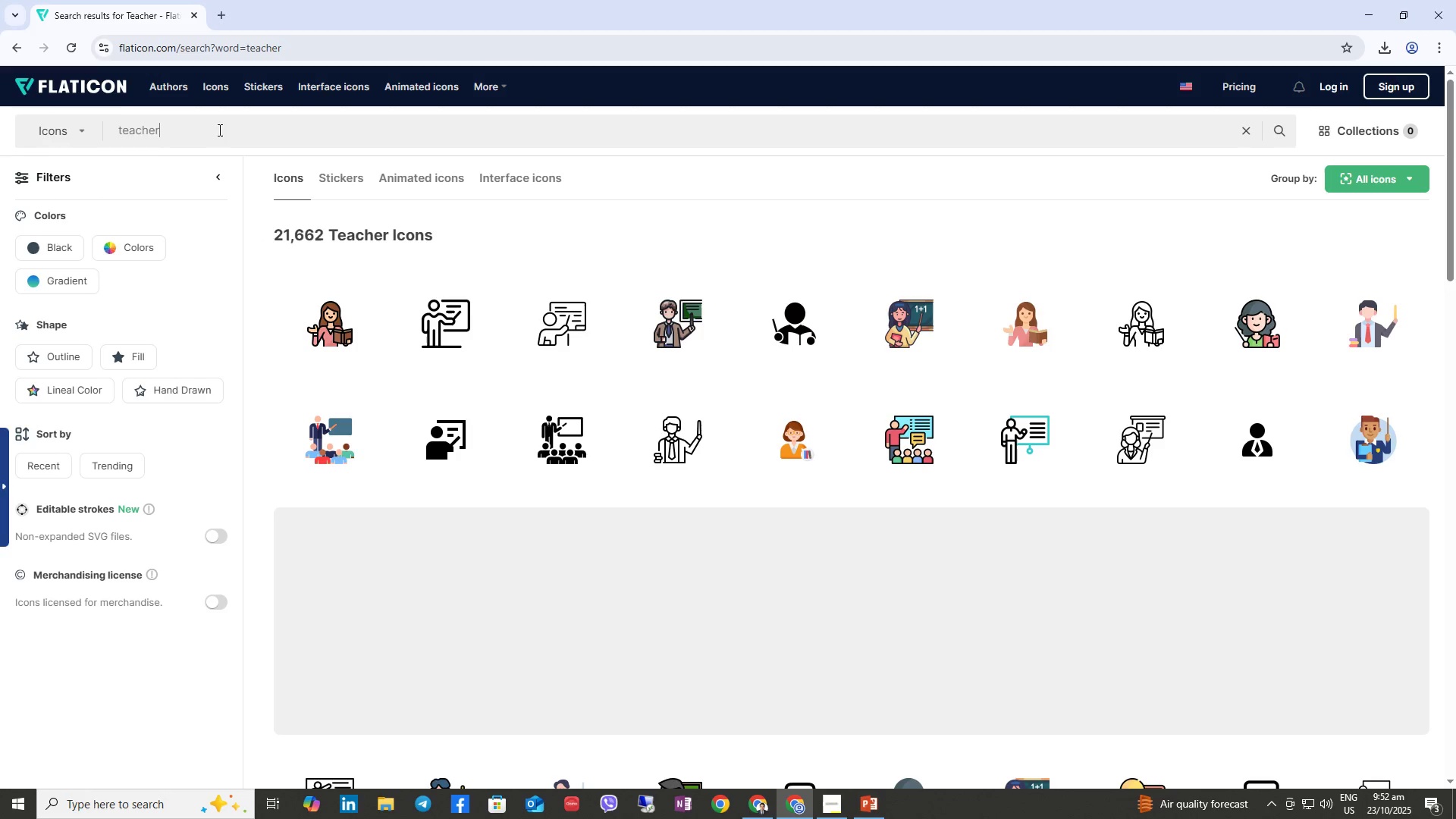 
type(checkclipboard)
 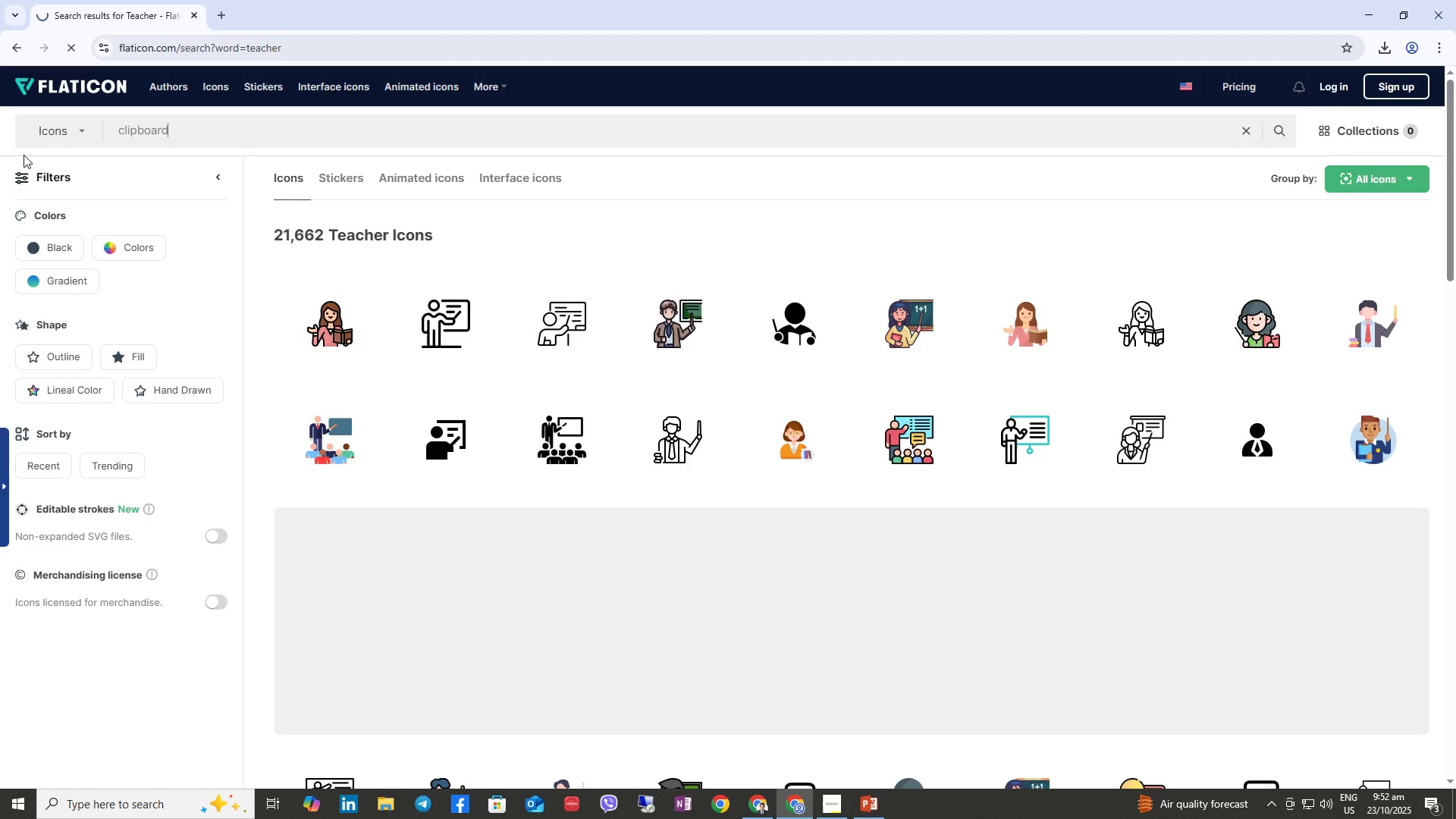 
hold_key(key=Backspace, duration=0.68)
 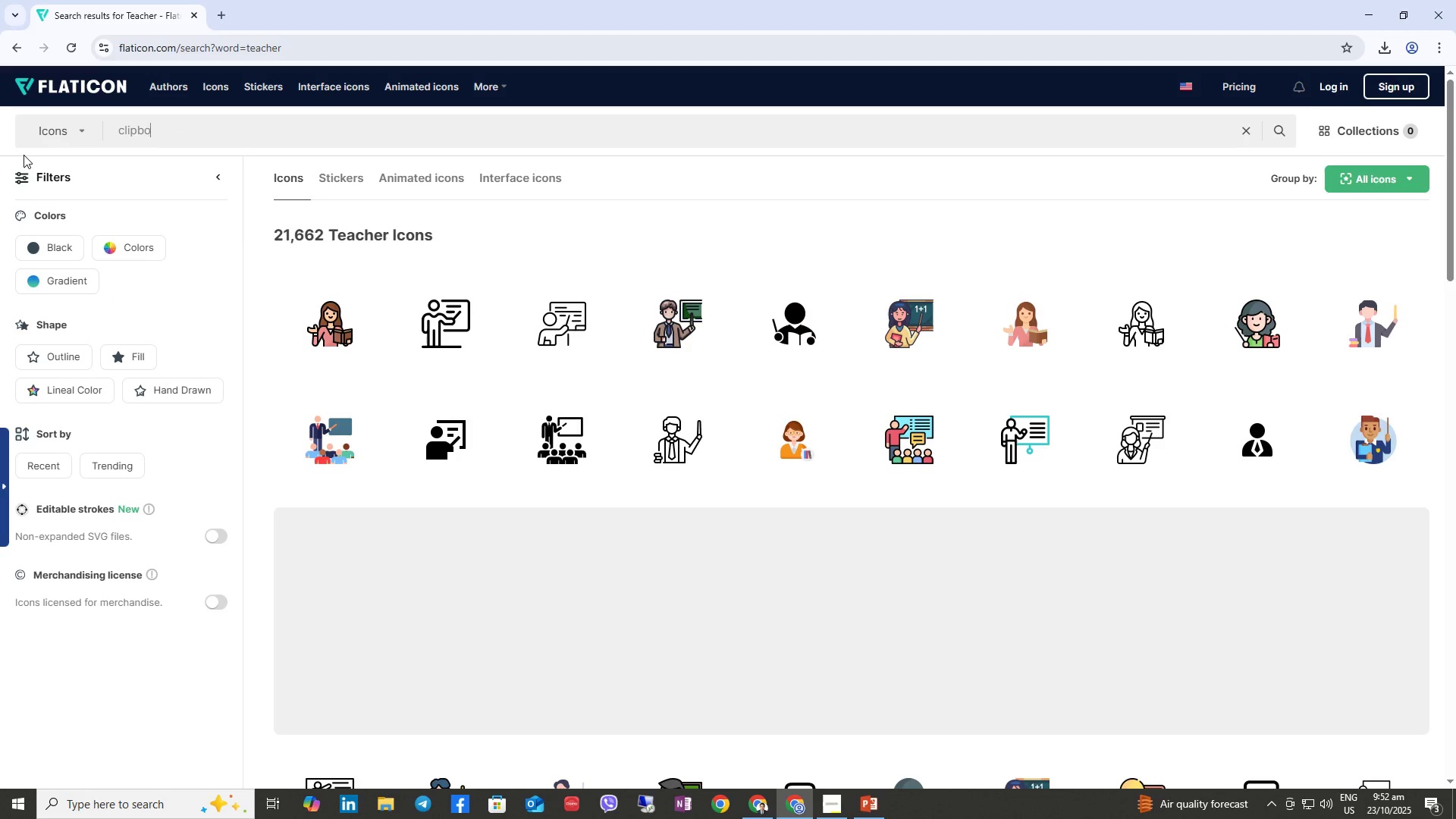 
key(Enter)
 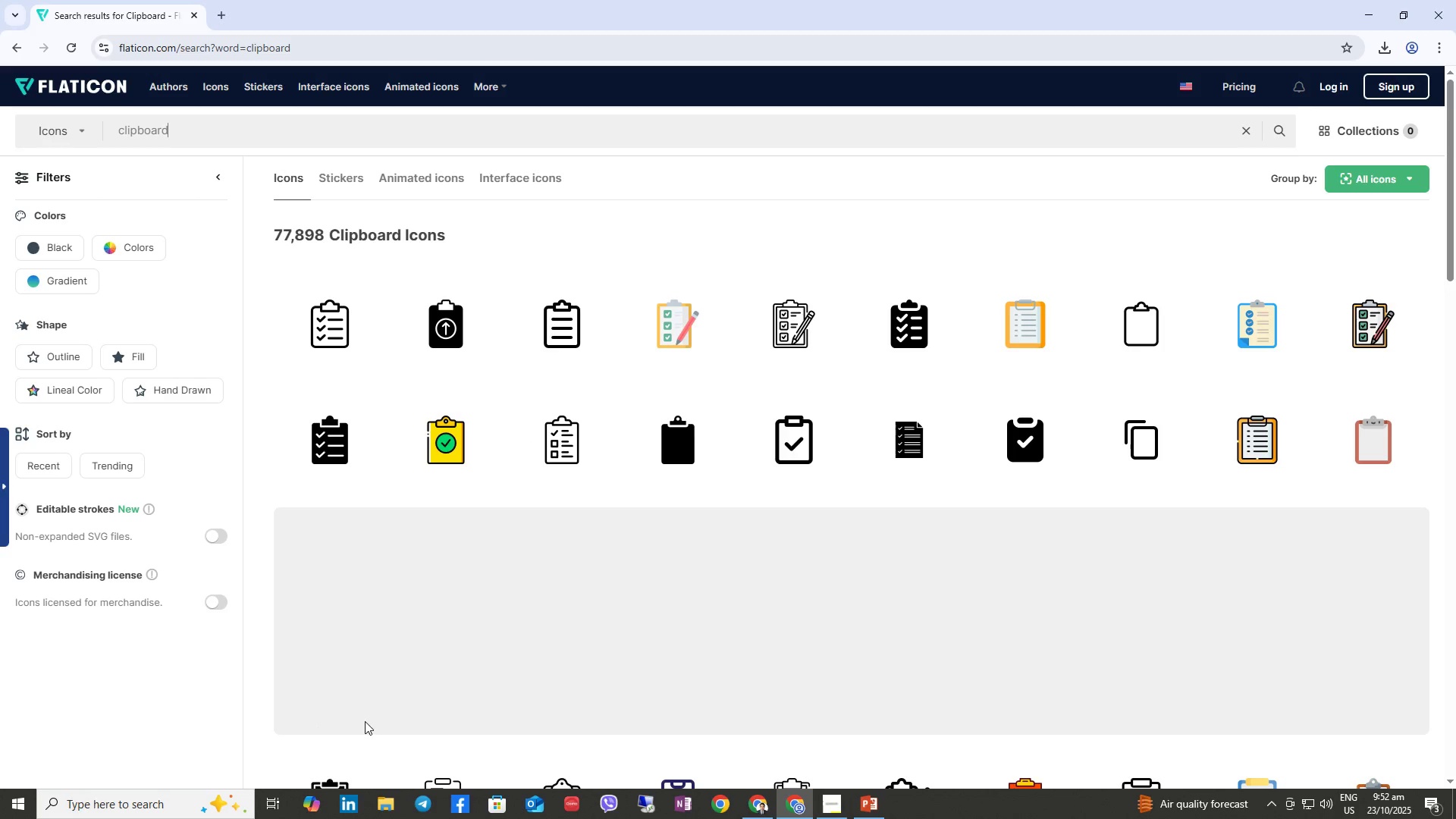 
right_click([672, 327])
 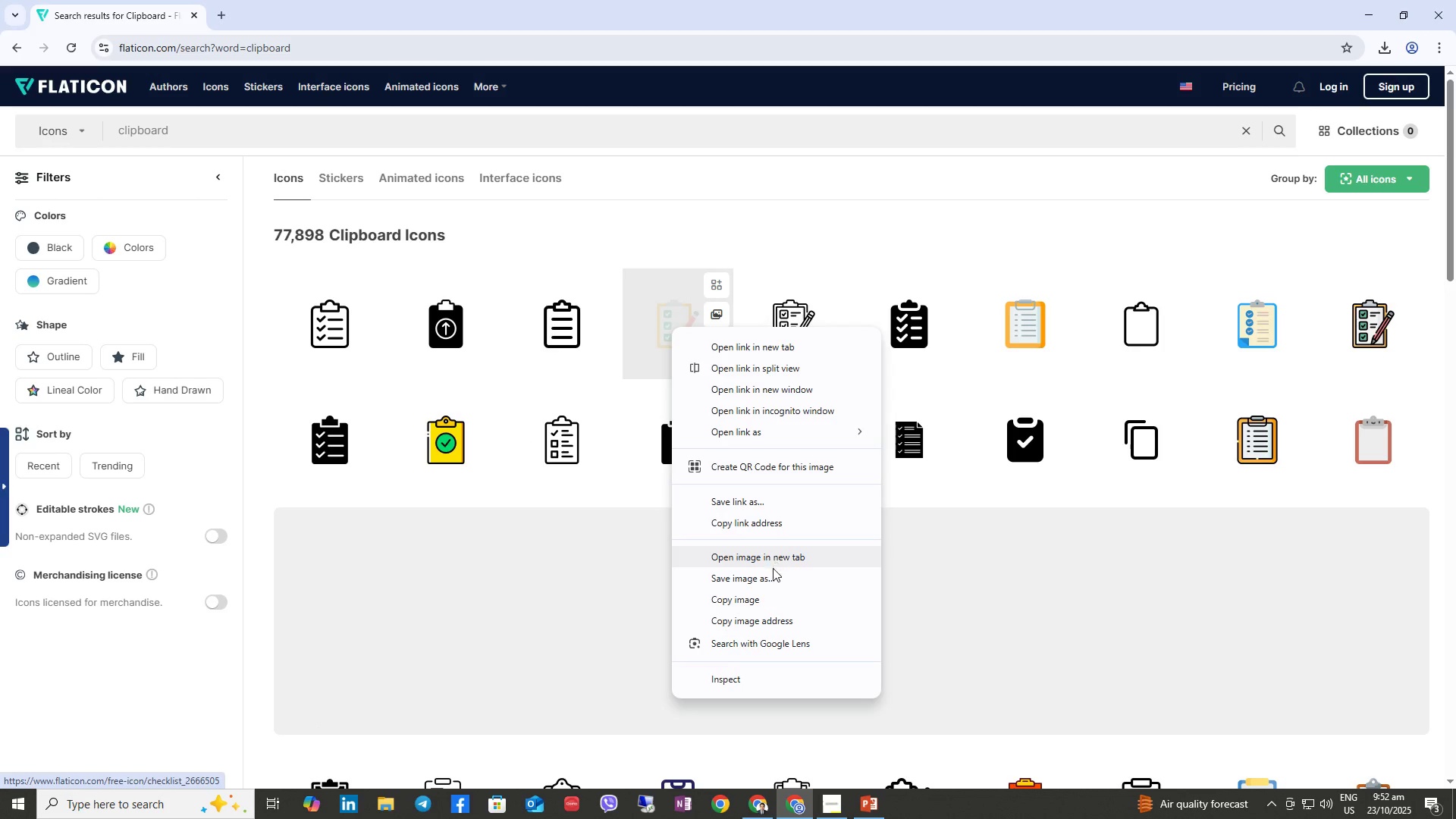 
left_click([767, 576])
 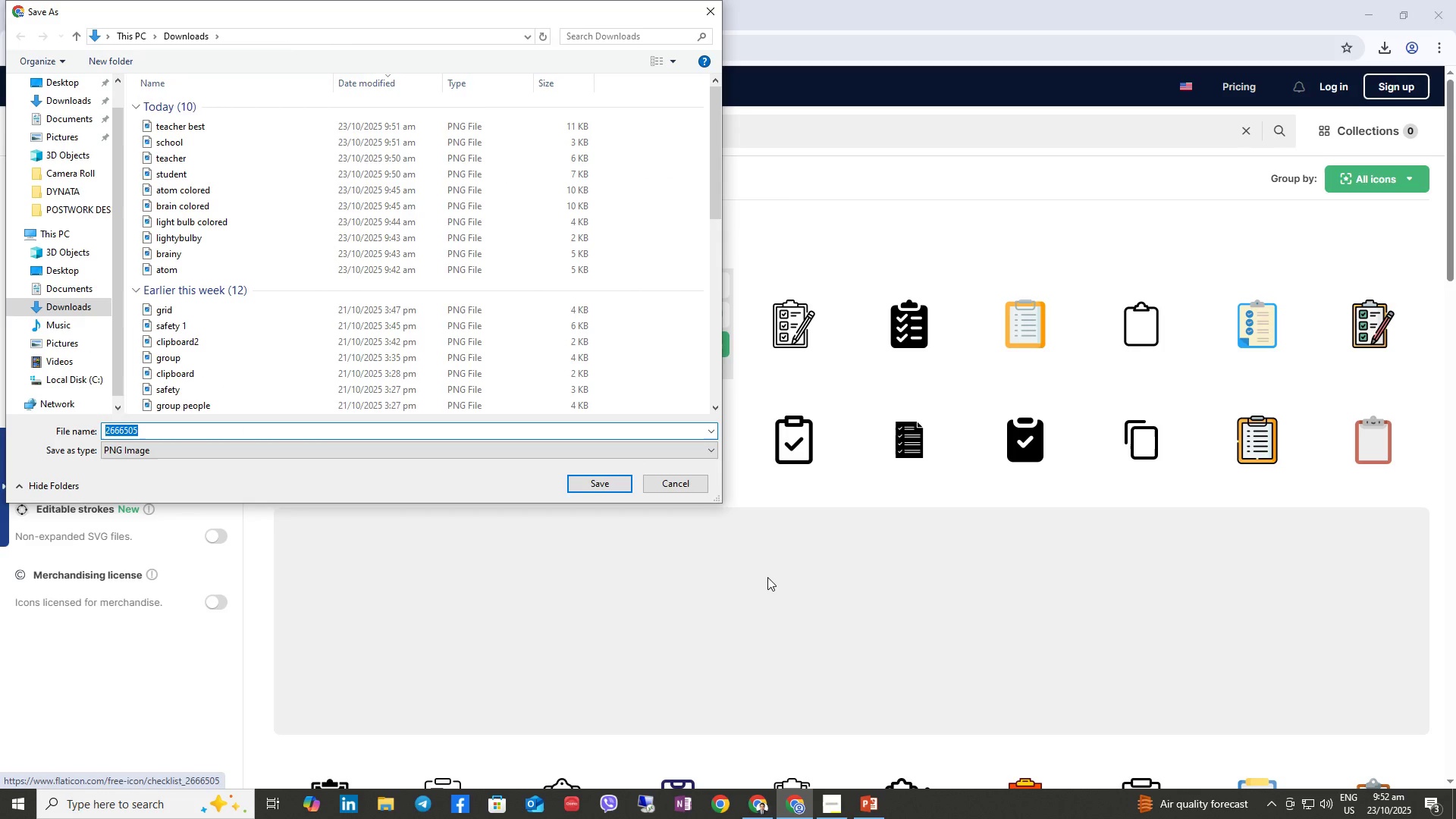 
type(clipboard)
 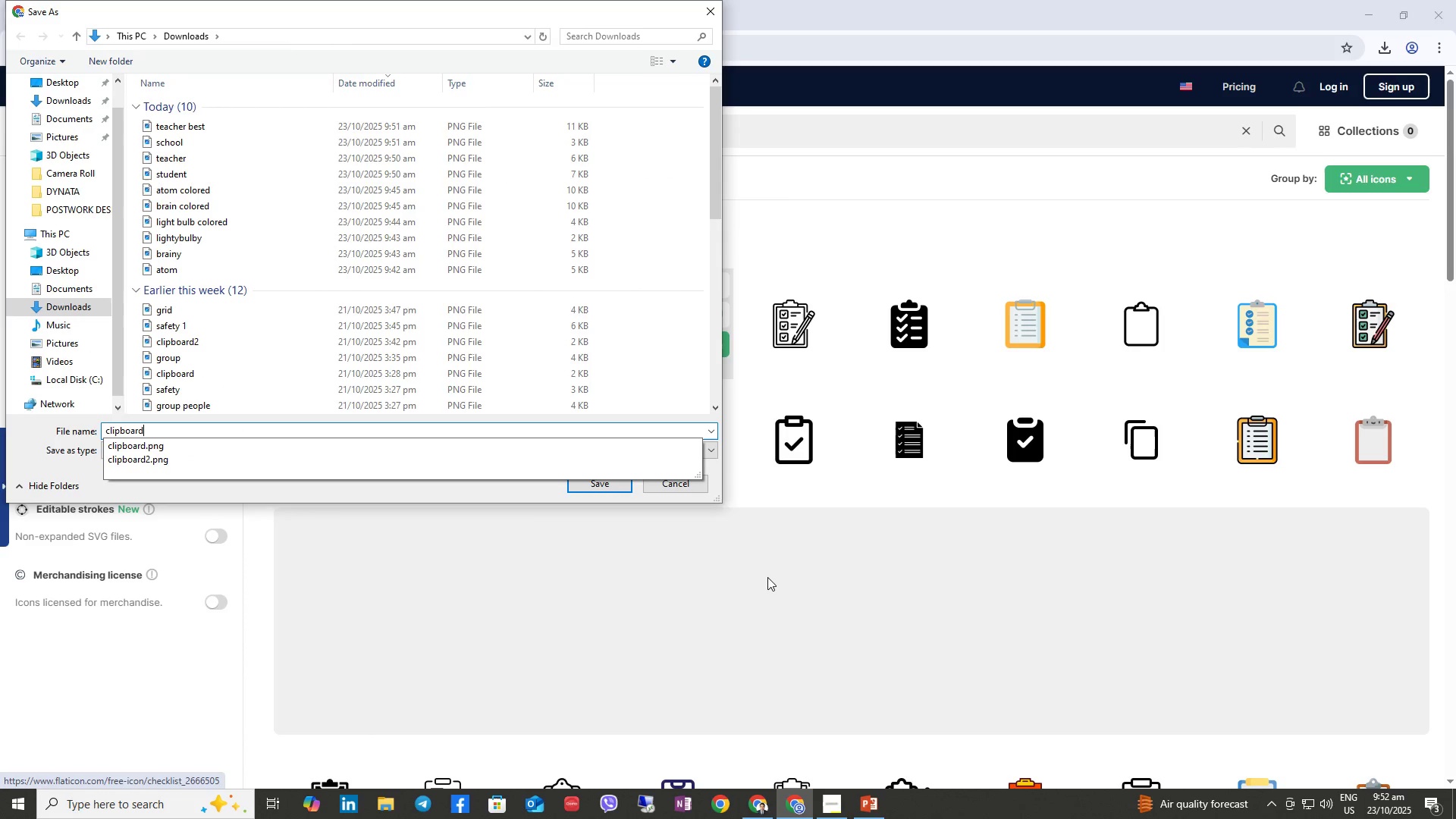 
key(Enter)
 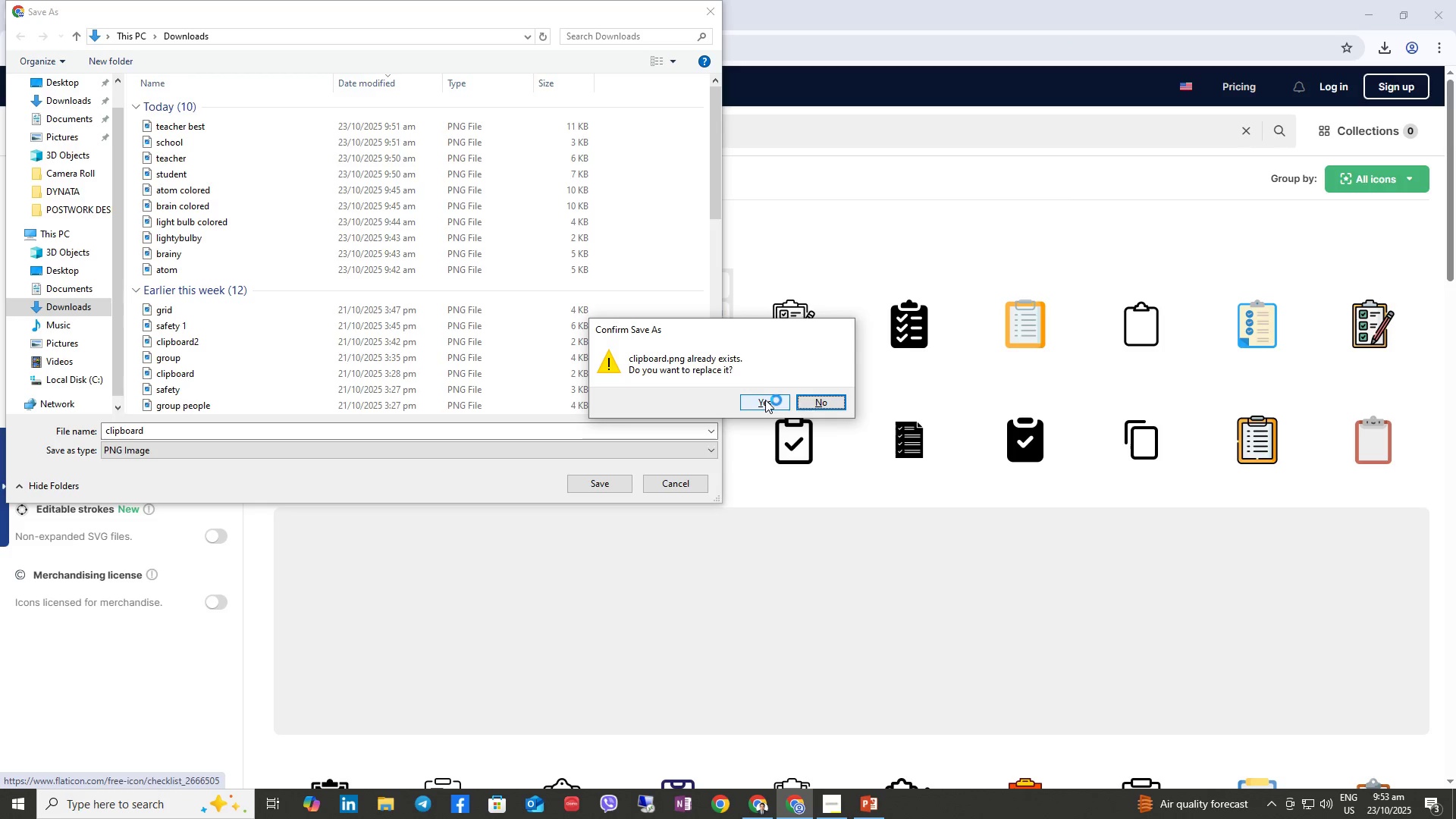 
double_click([825, 406])
 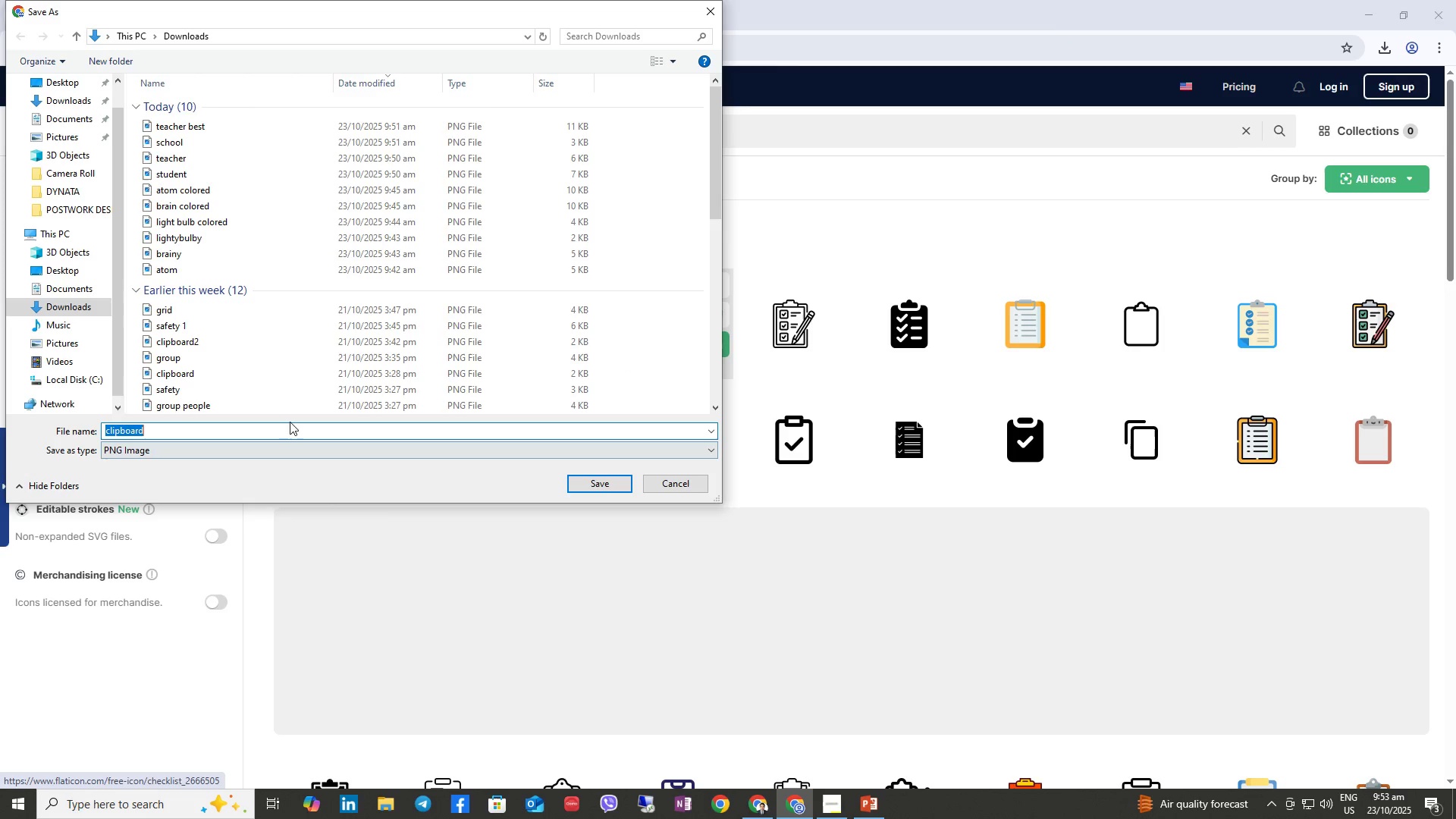 
left_click([296, 435])
 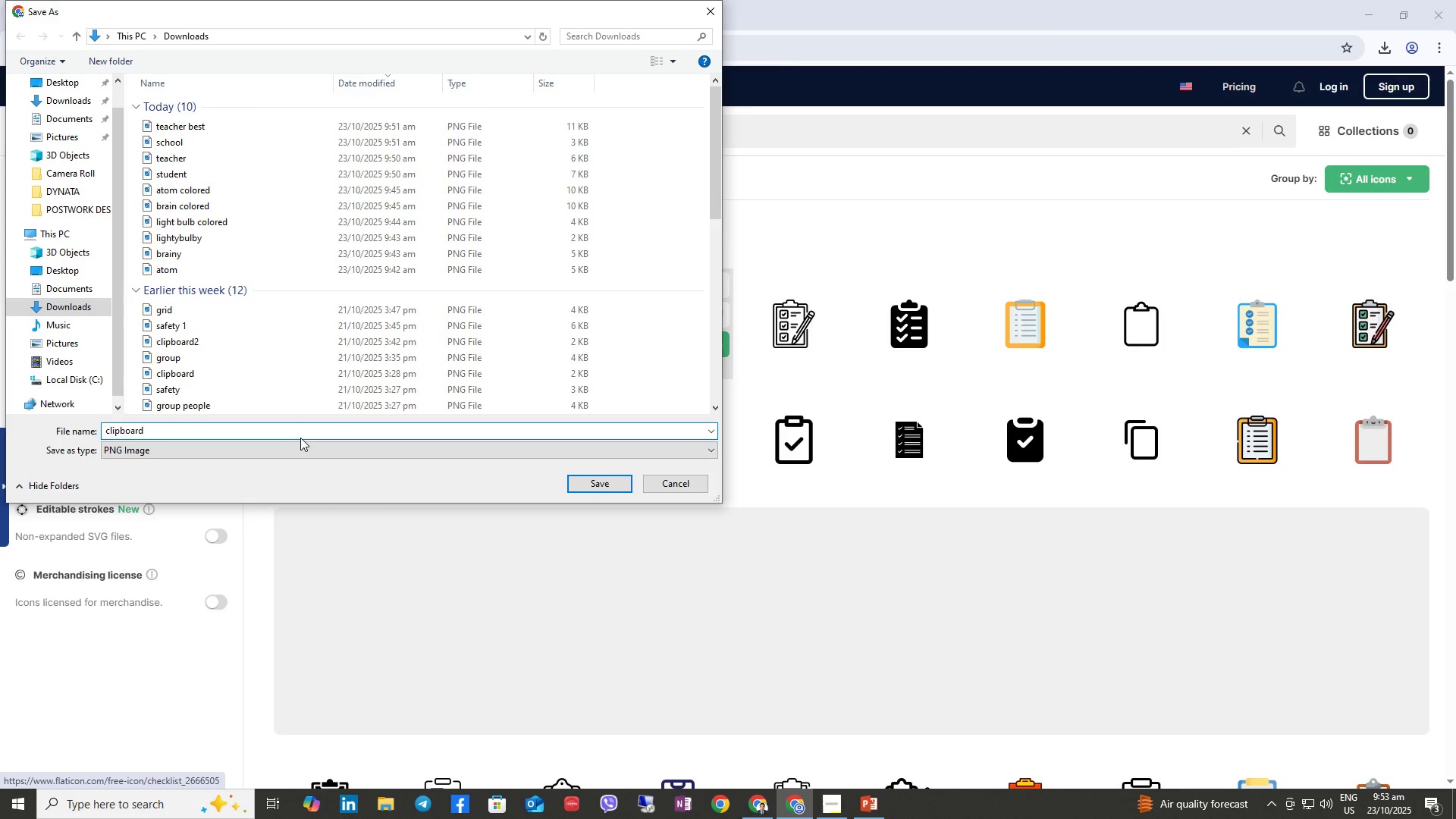 
type( stem)
 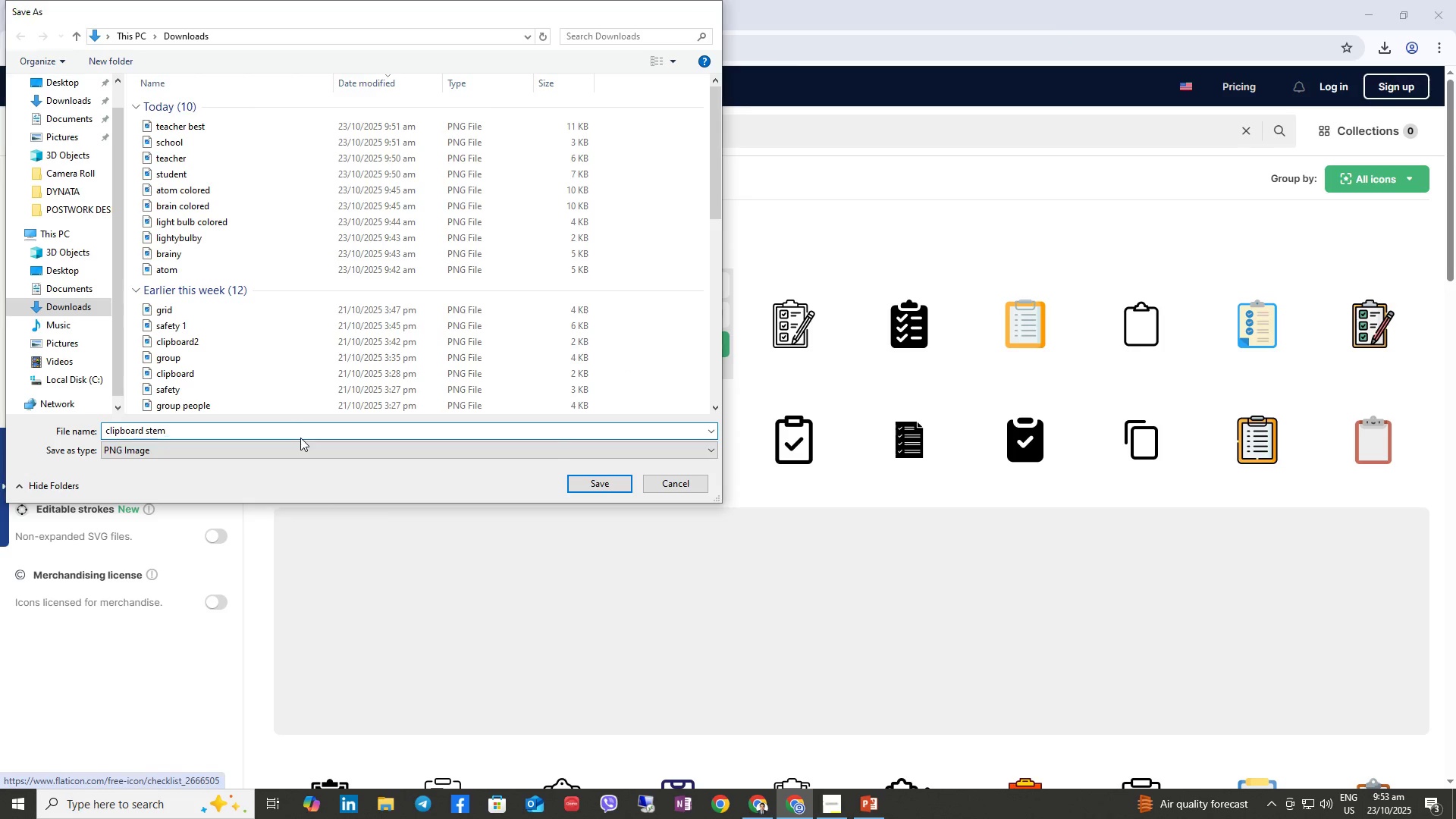 
key(Enter)
 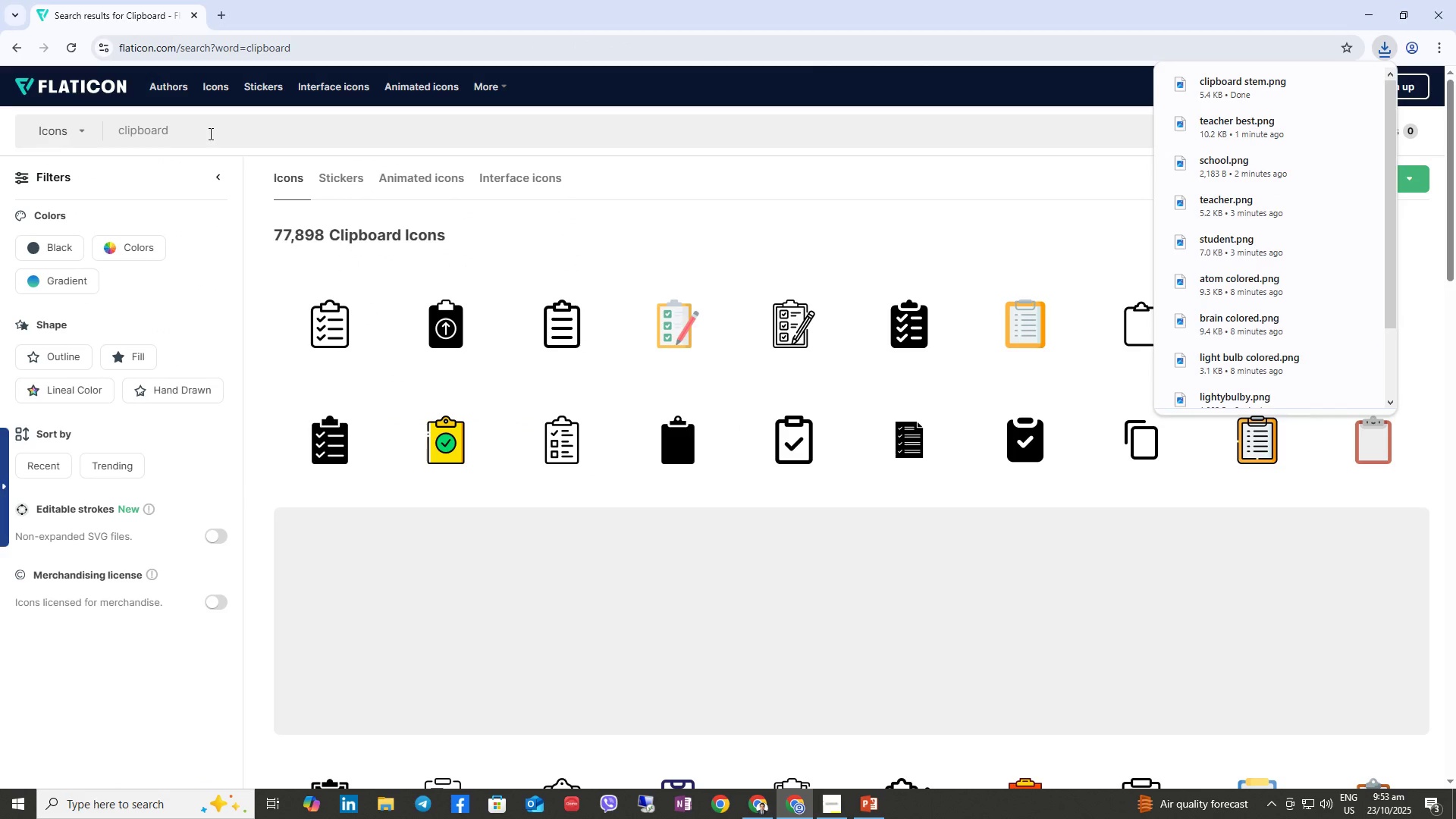 
double_click([209, 133])
 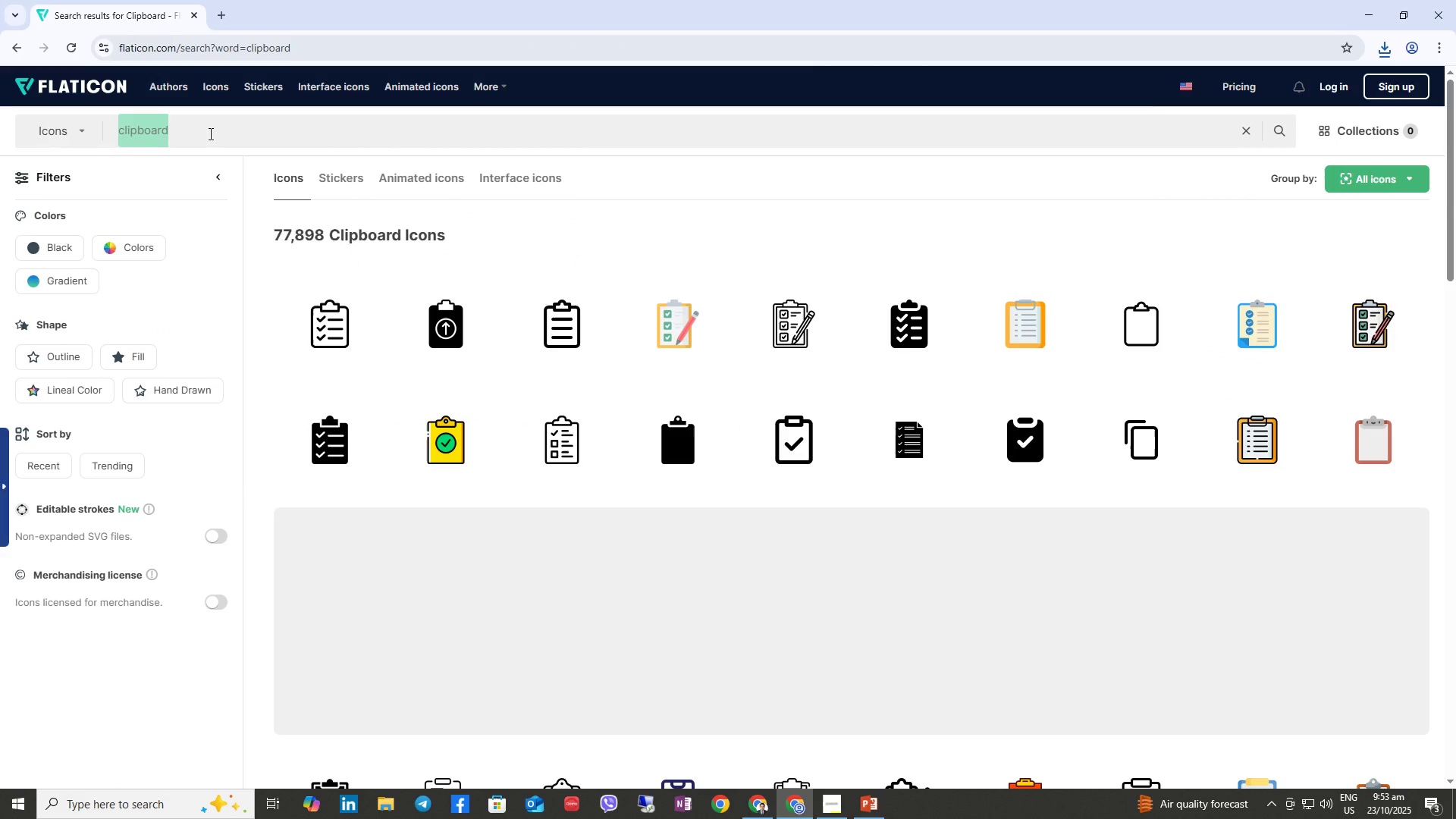 
wait(5.06)
 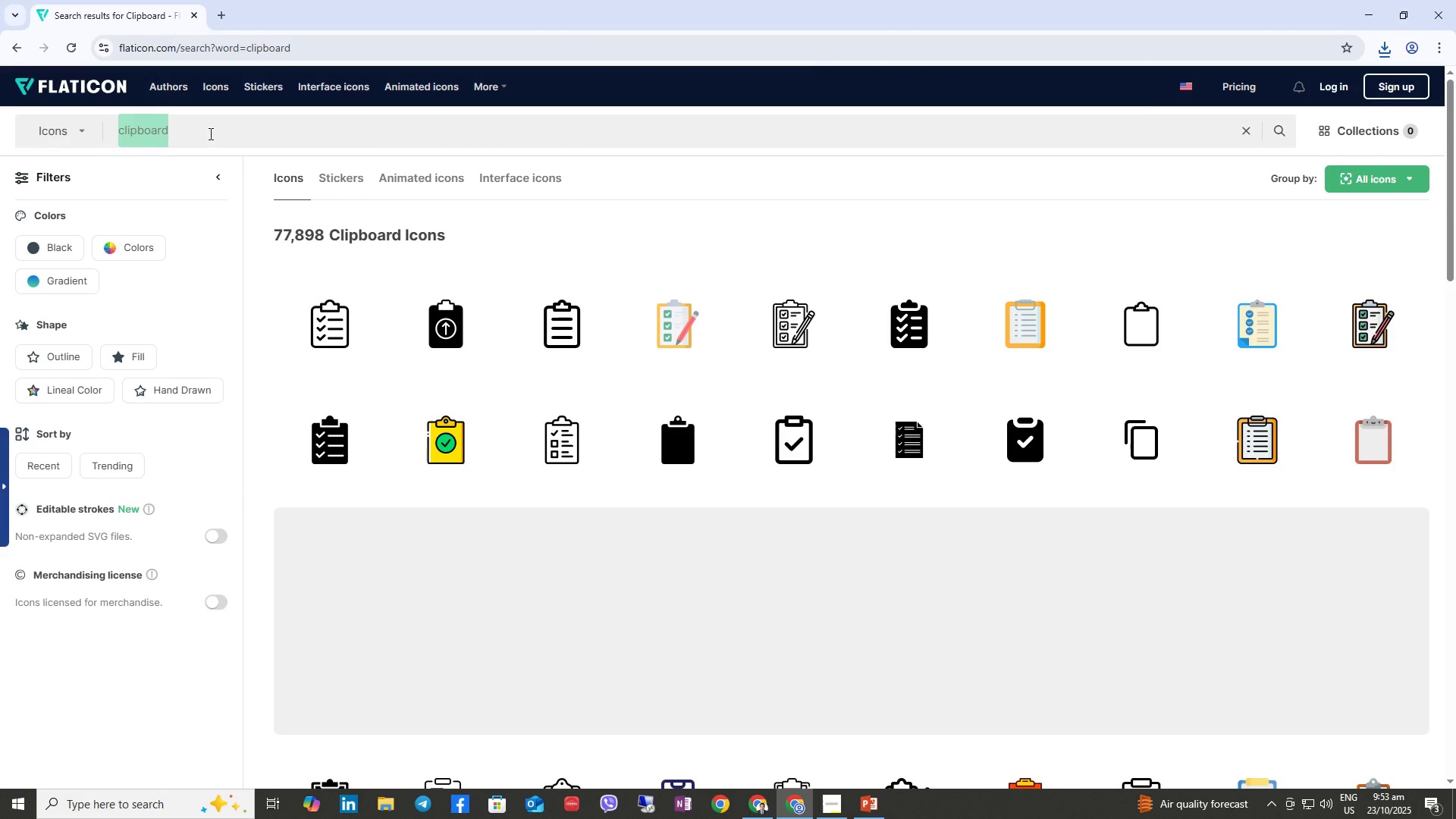 
type(handshake)
 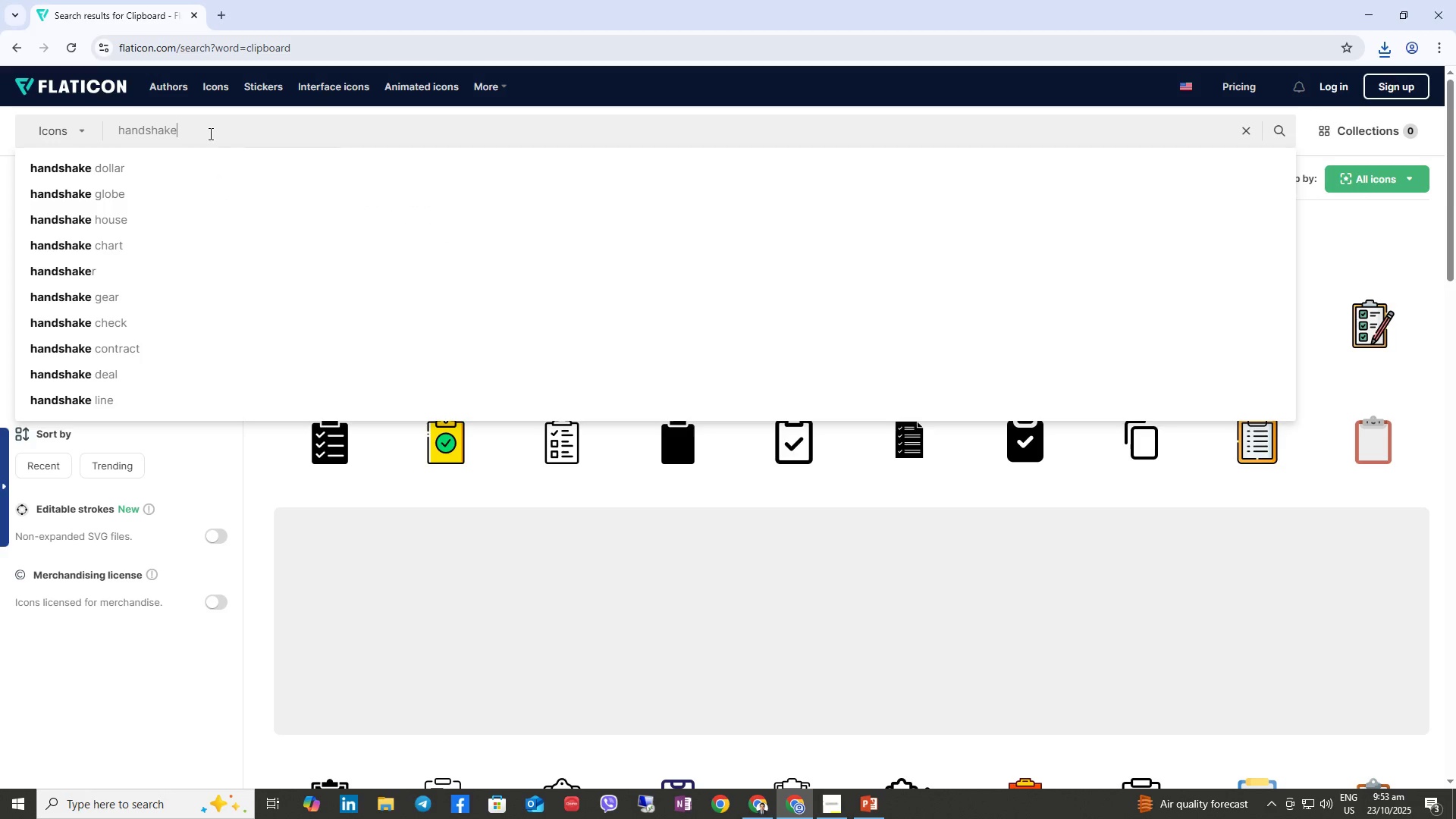 
key(Enter)
 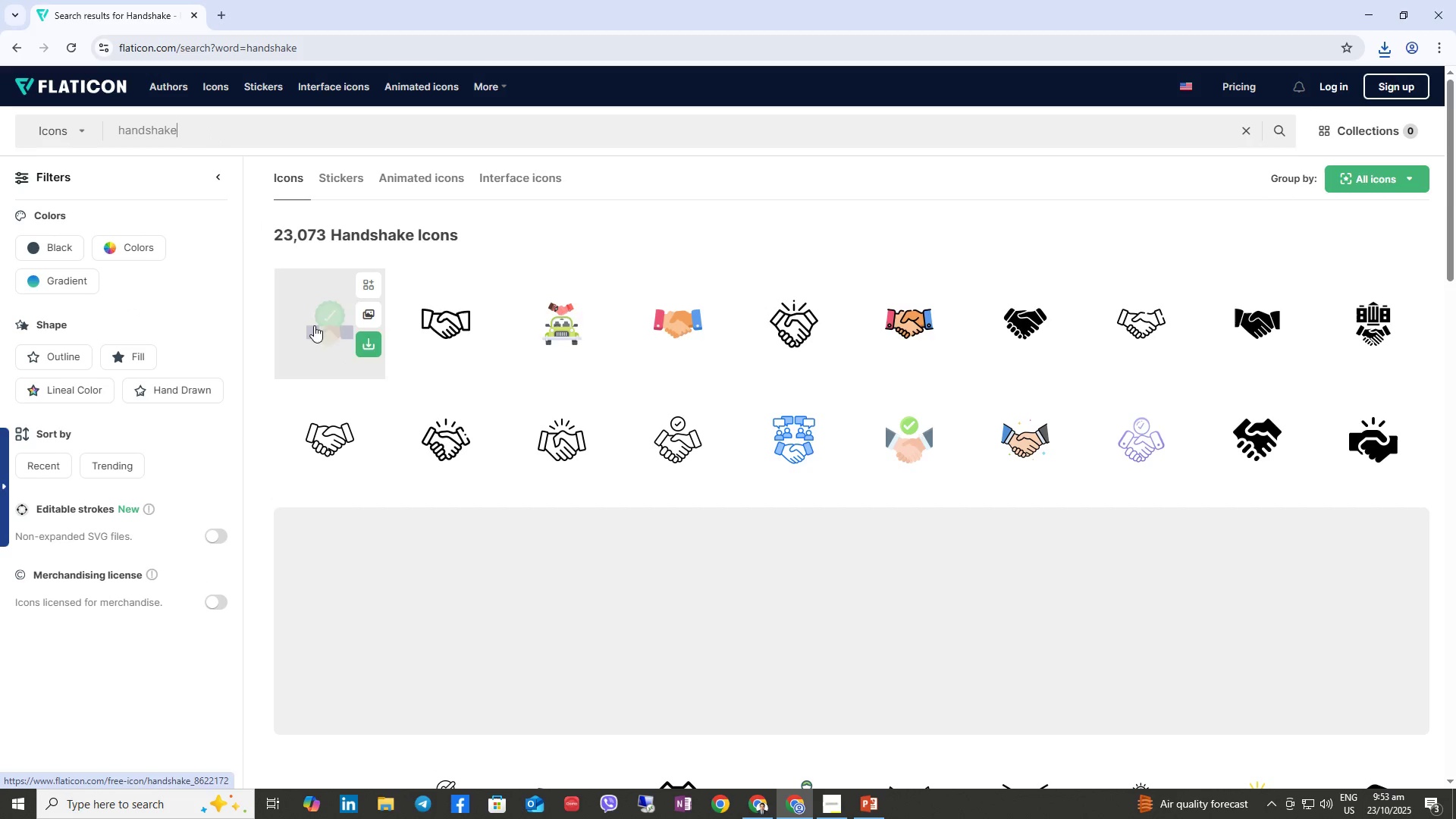 
right_click([658, 296])
 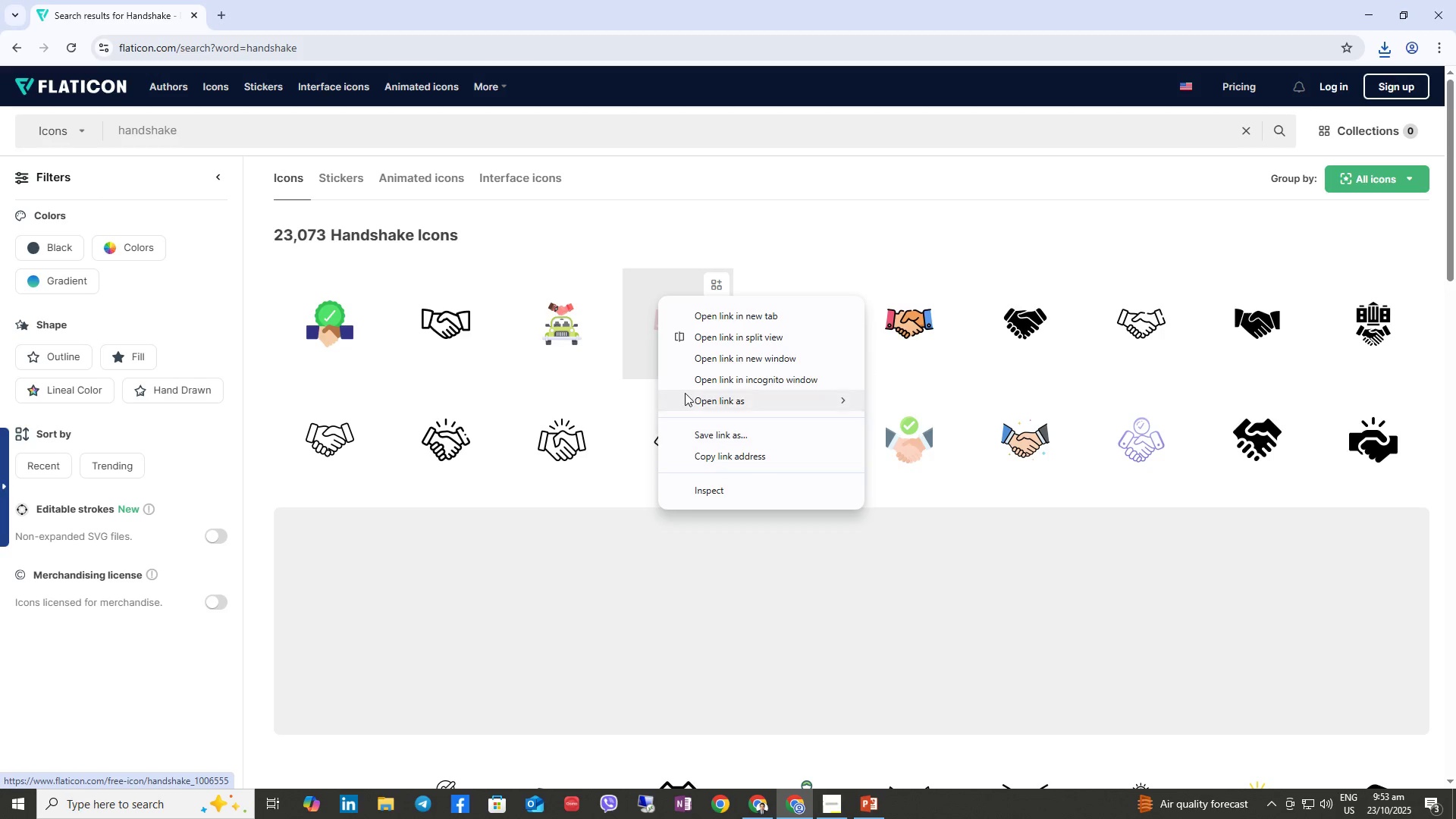 
left_click([620, 392])
 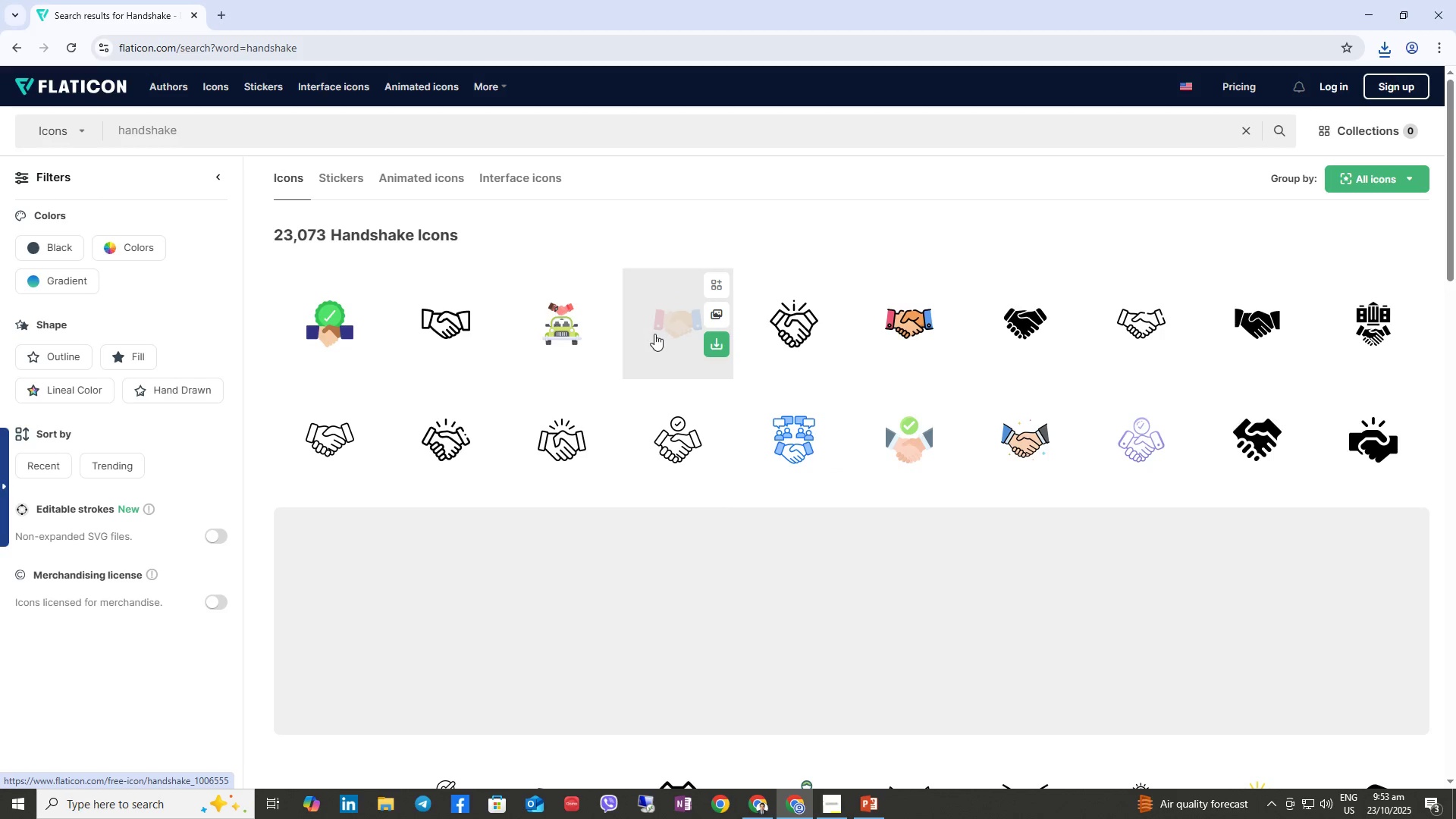 
right_click([654, 334])
 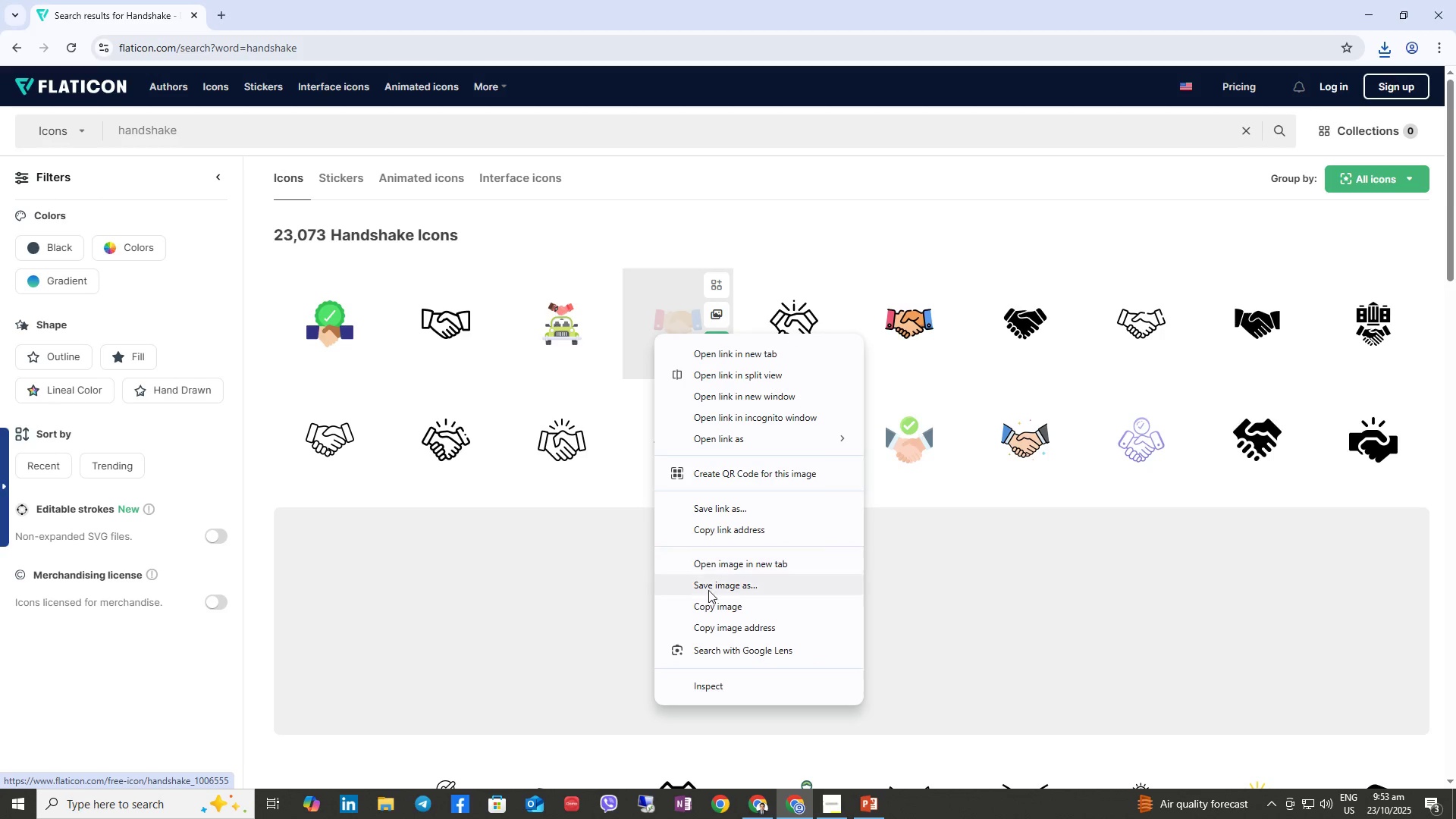 
left_click([708, 590])
 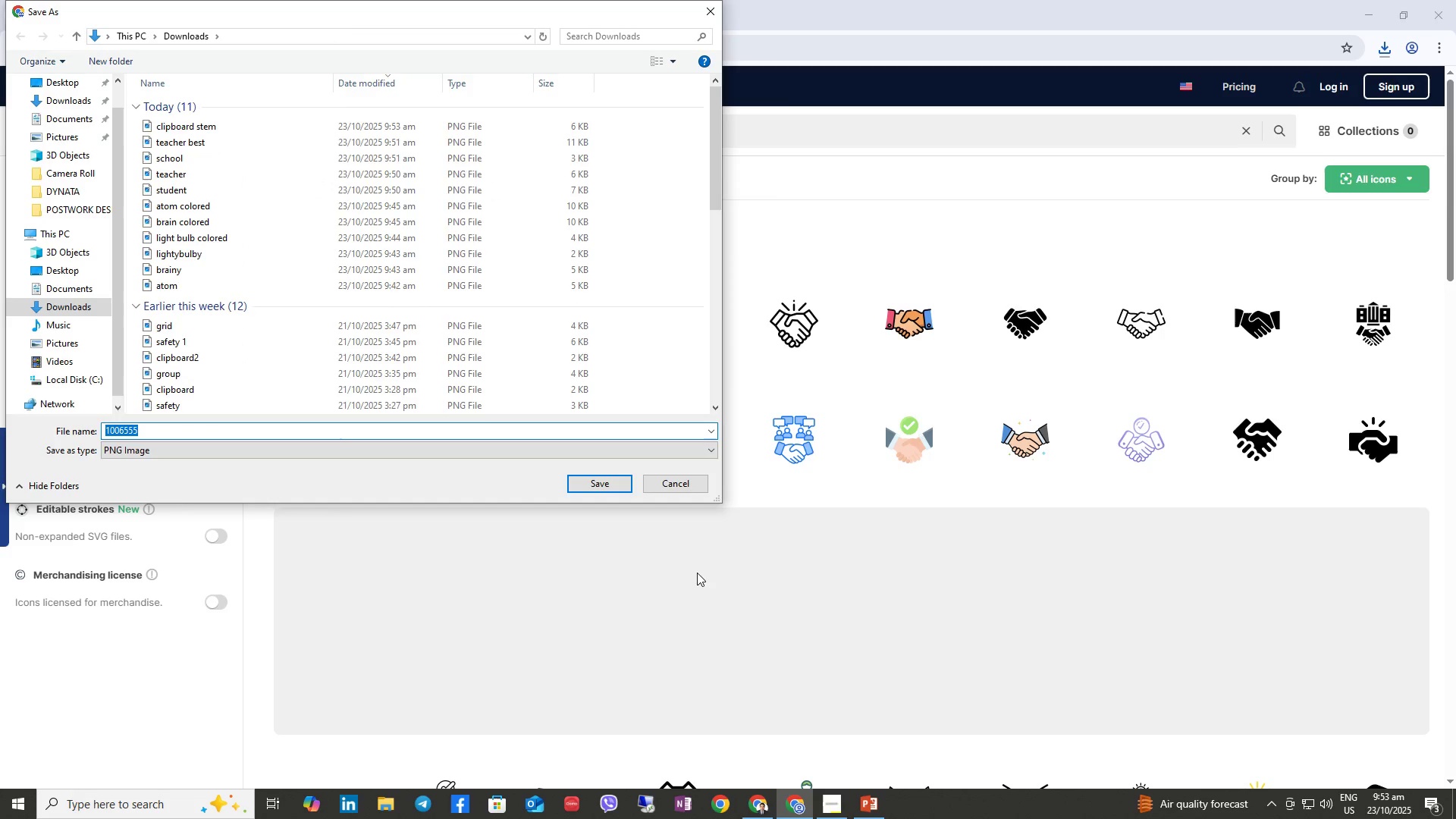 
type(handyshaky)
 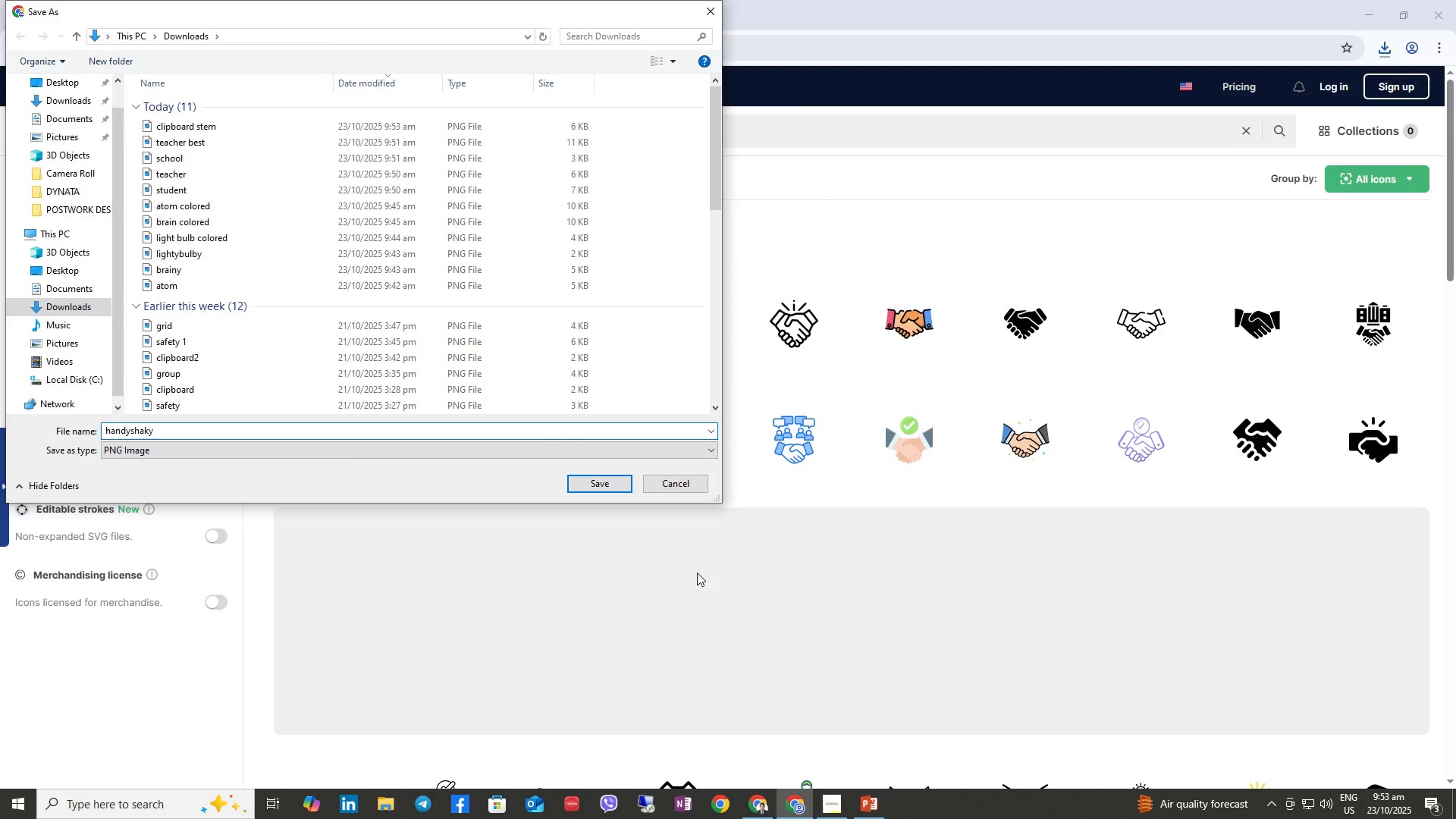 
key(Enter)
 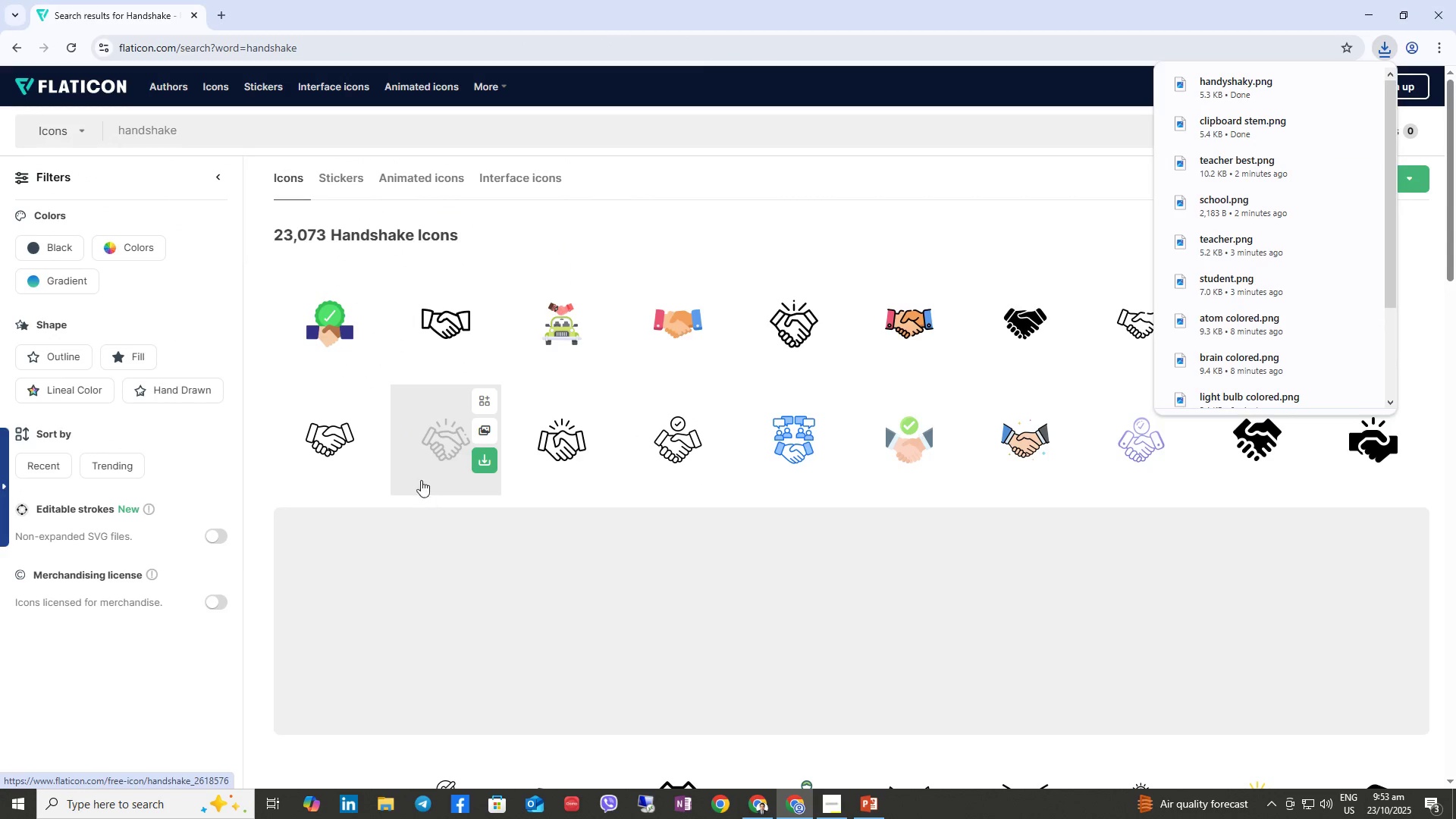 
mouse_move([436, 487])
 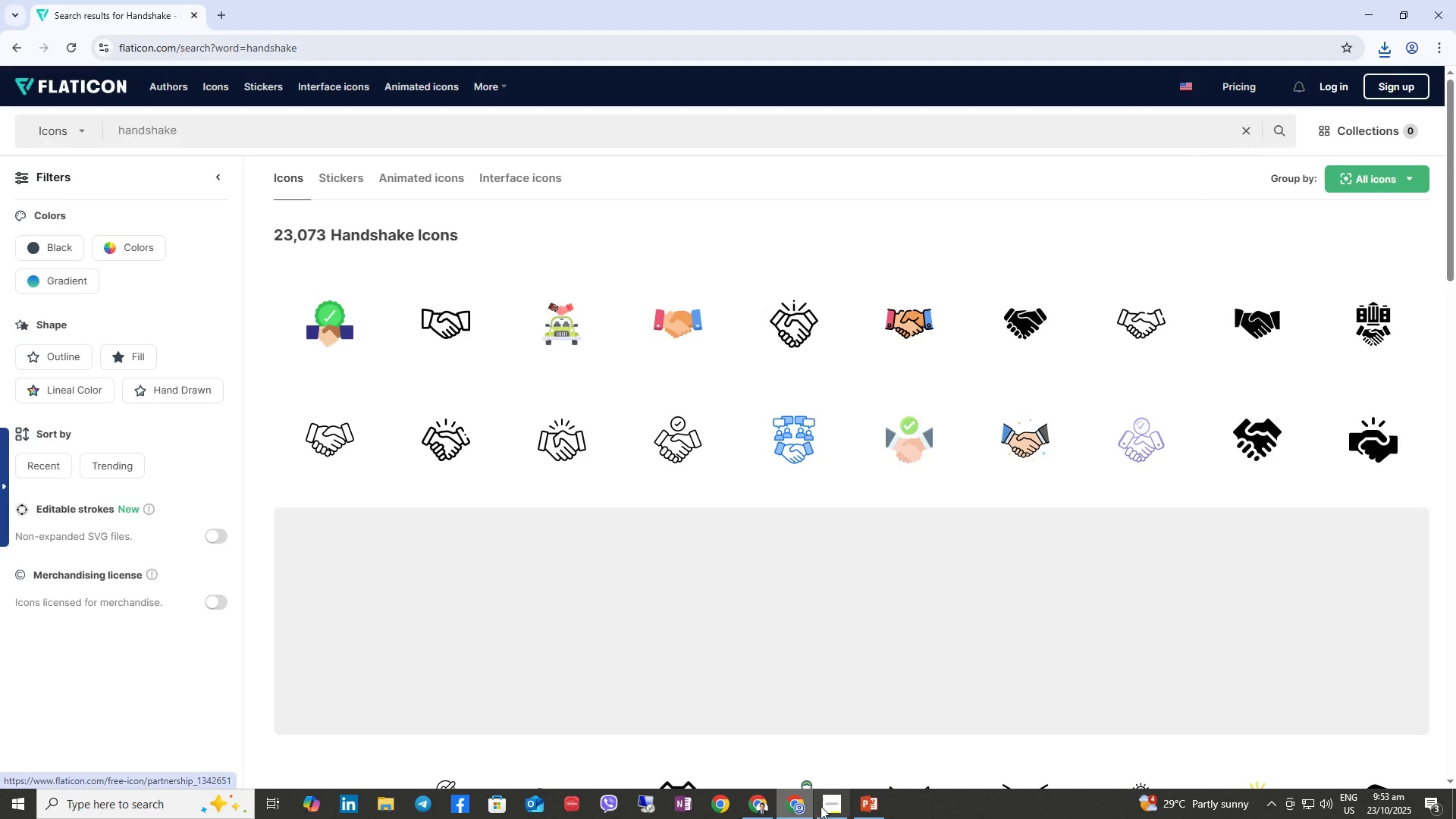 
mouse_move([841, 790])
 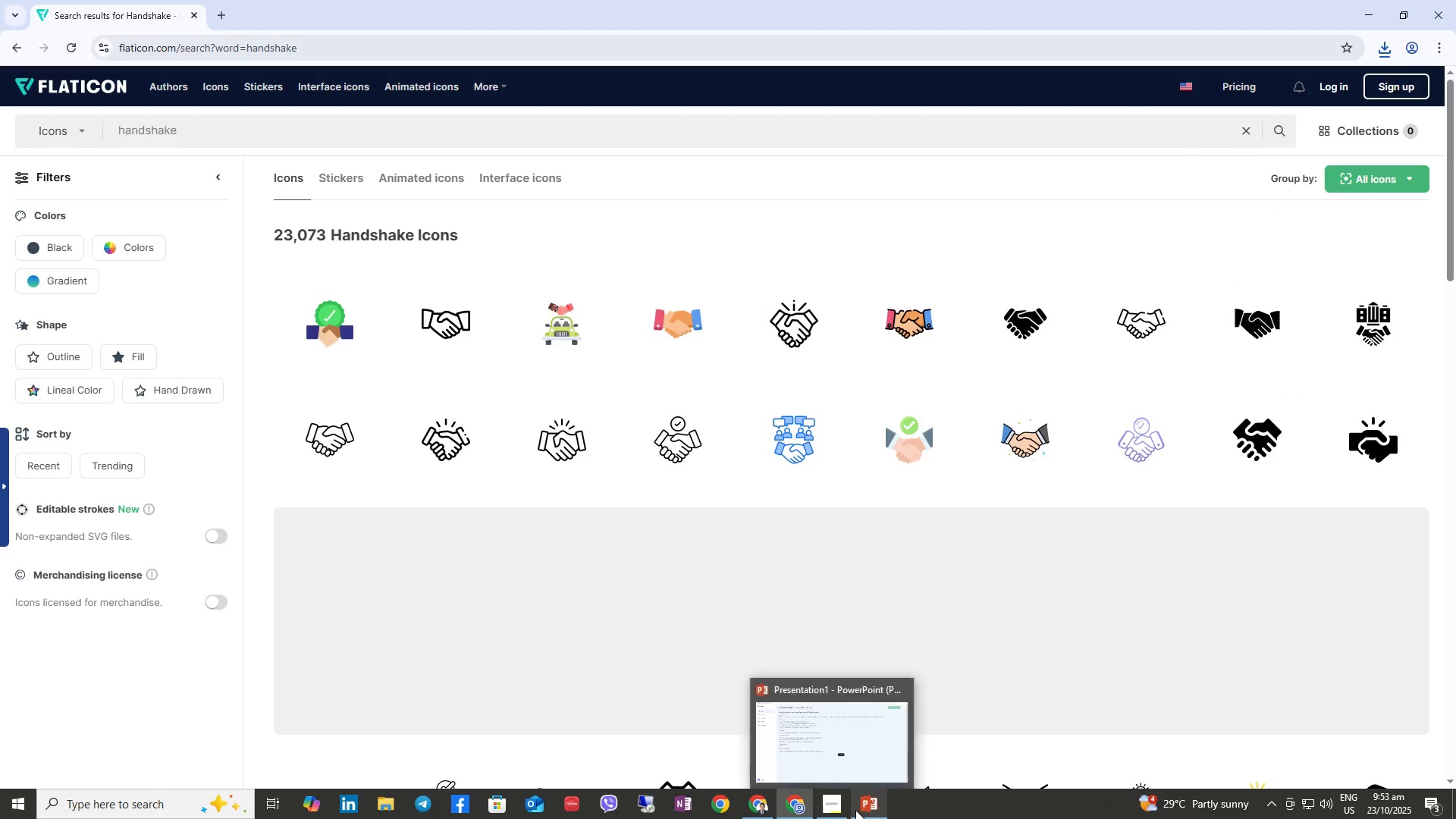 
left_click([860, 808])
 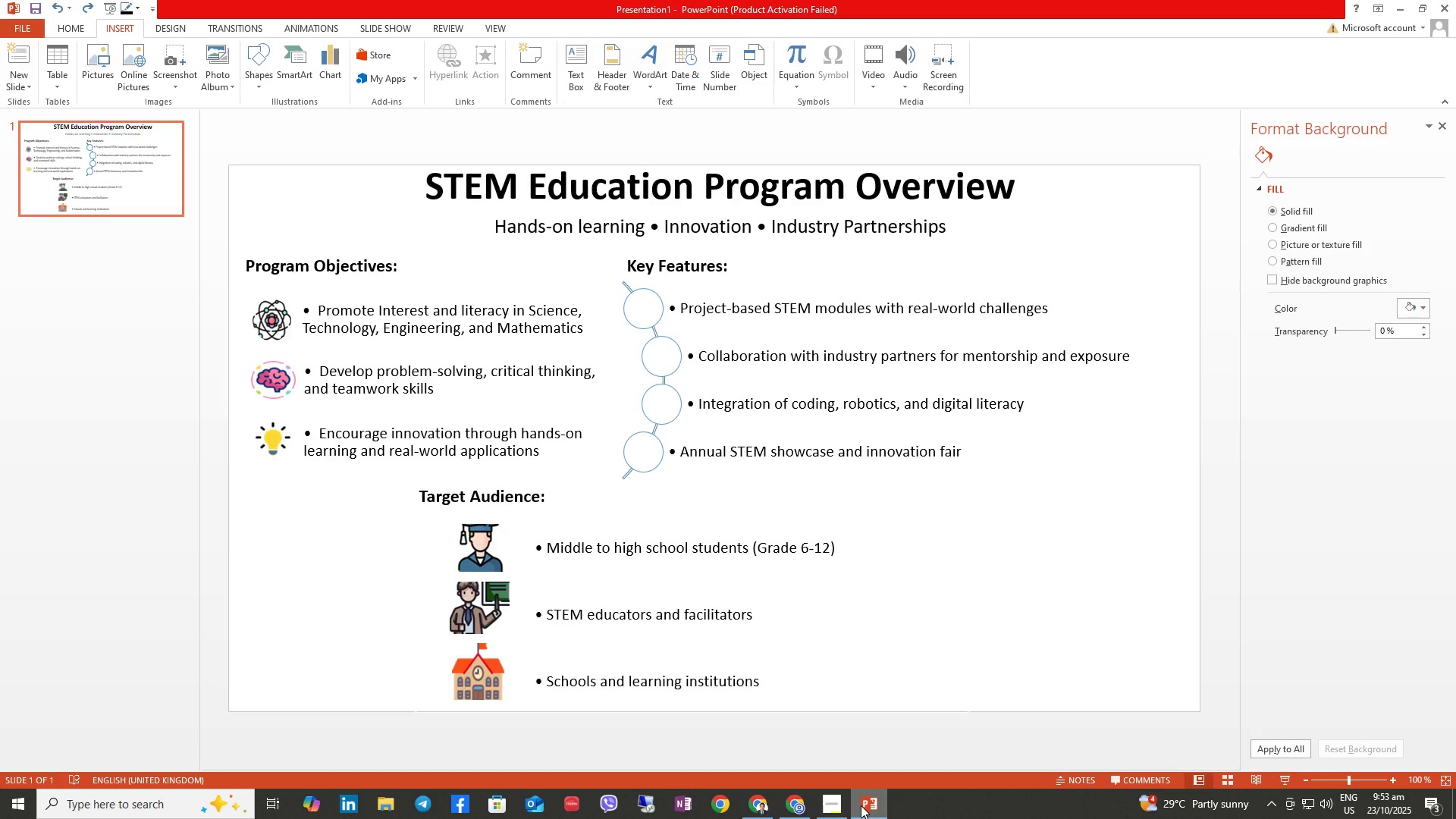 
wait(8.62)
 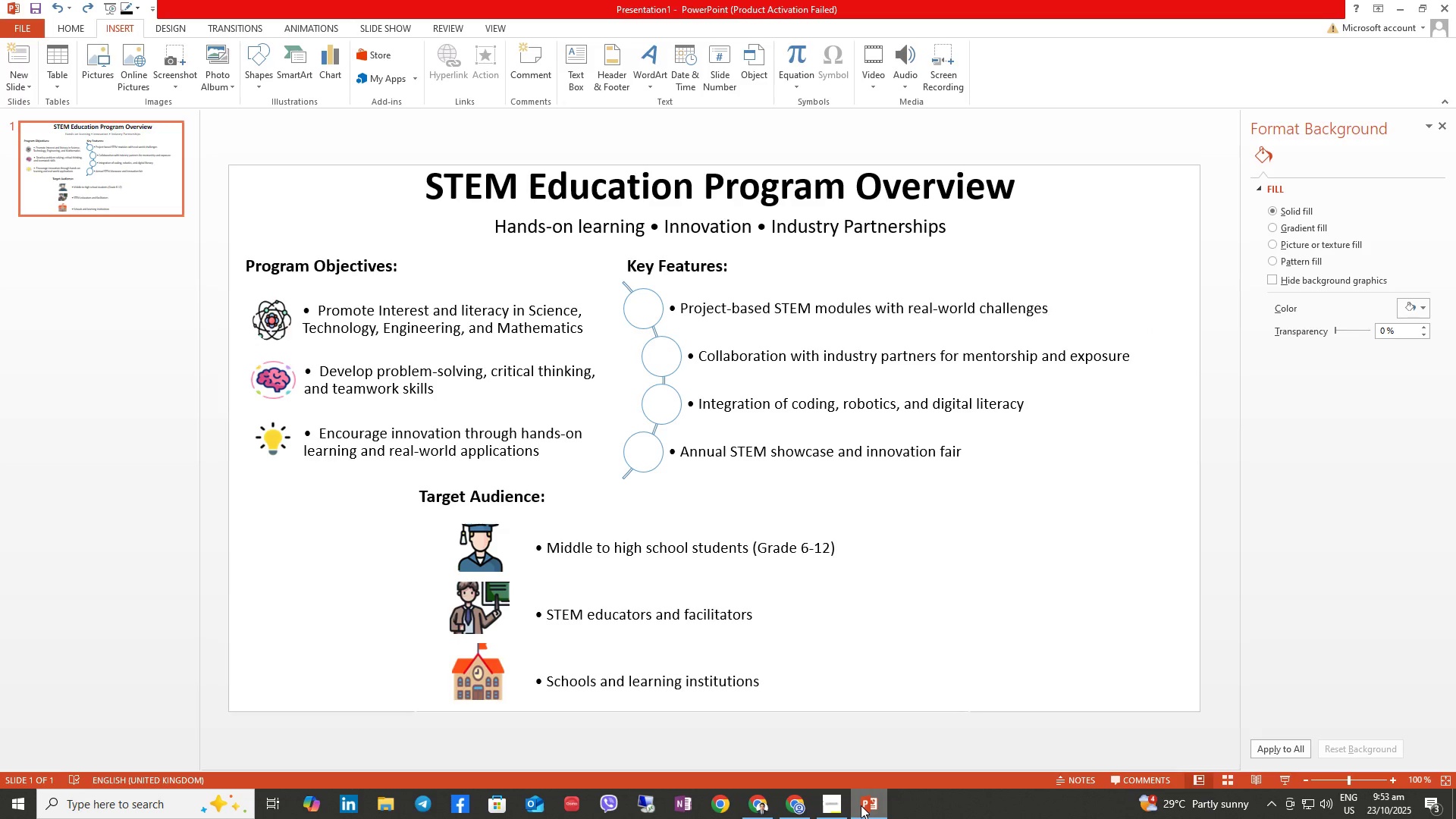 
left_click([797, 809])
 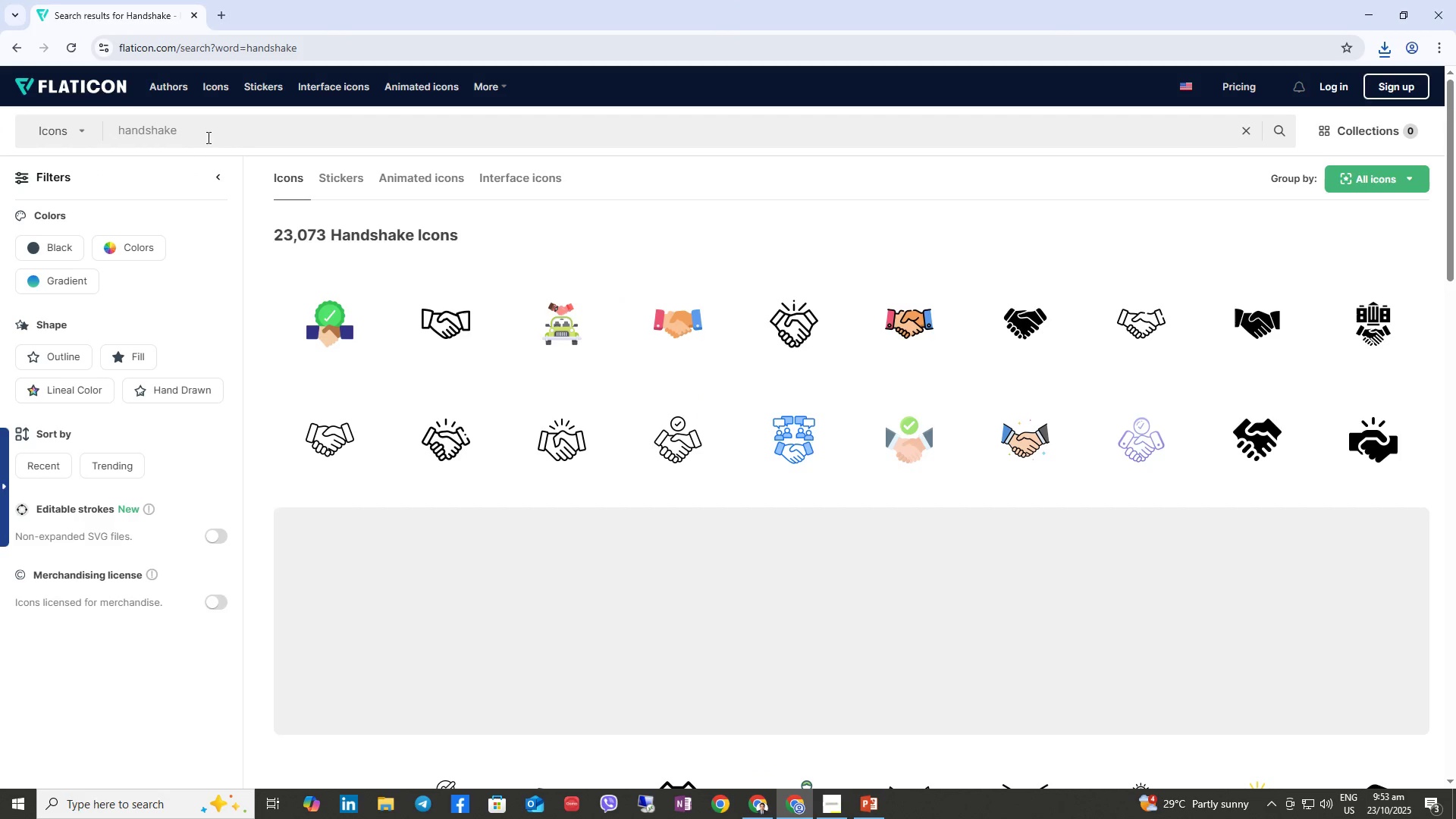 
double_click([202, 131])
 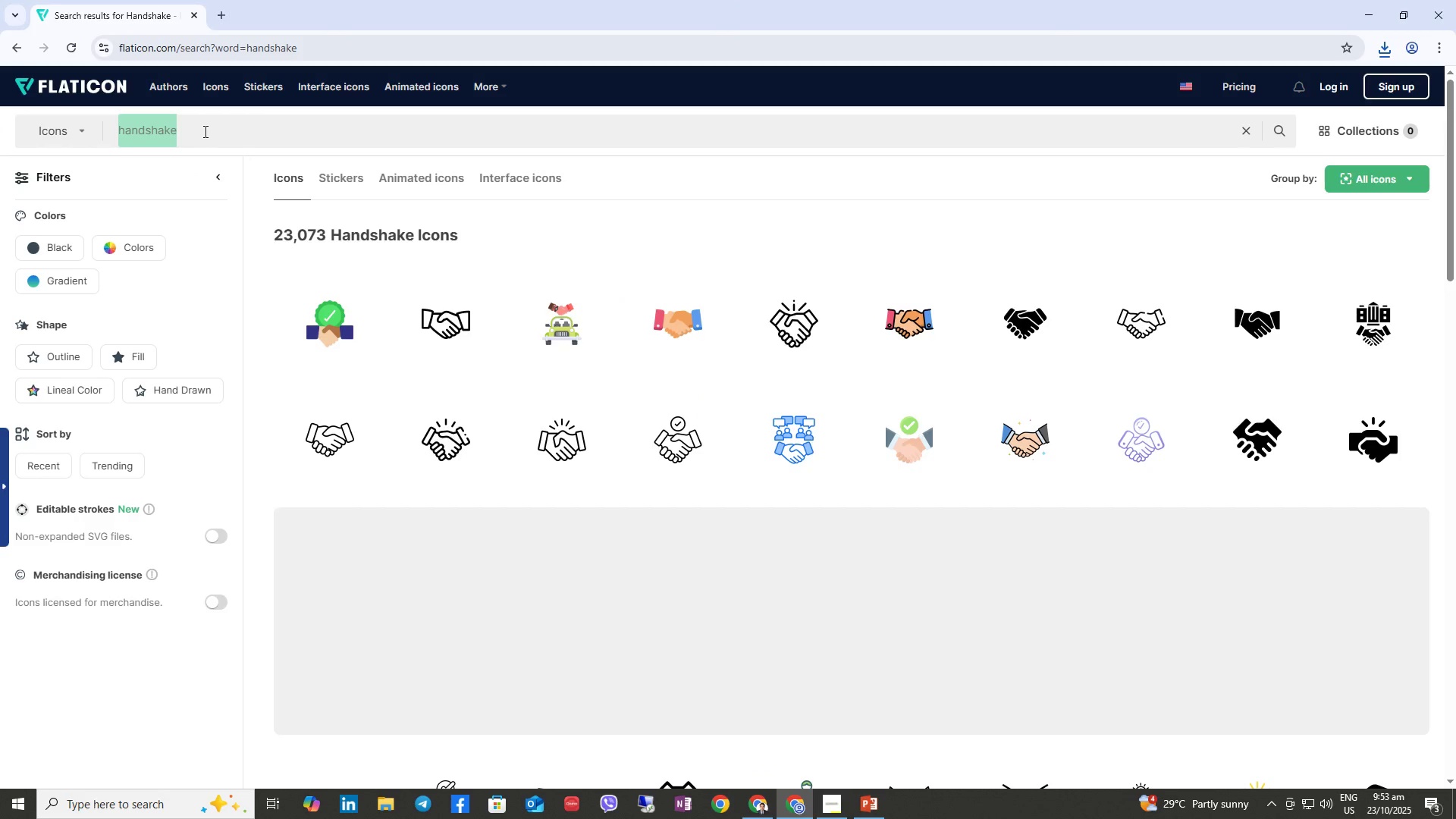 
type(code bra)
 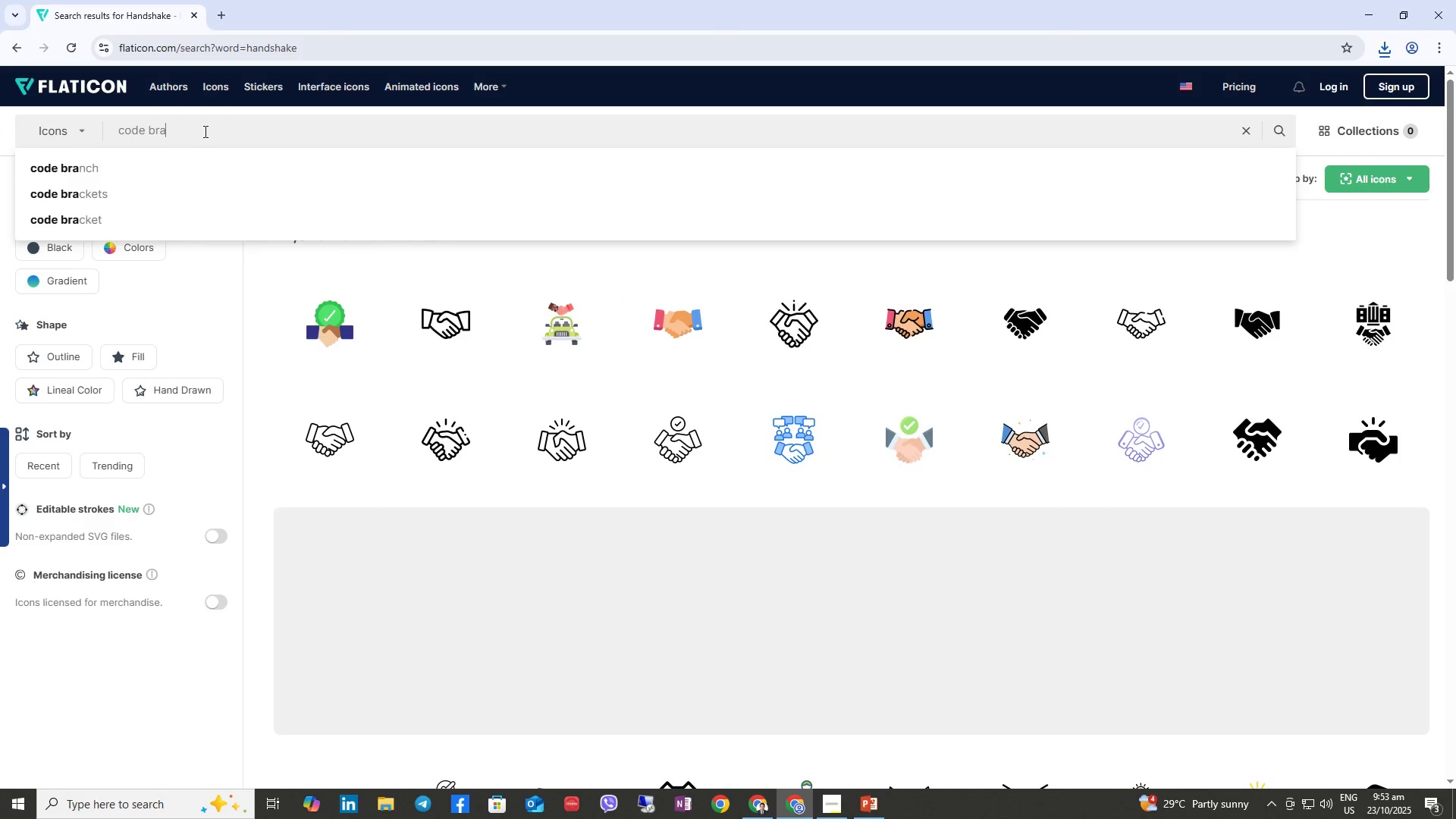 
key(ArrowDown)
 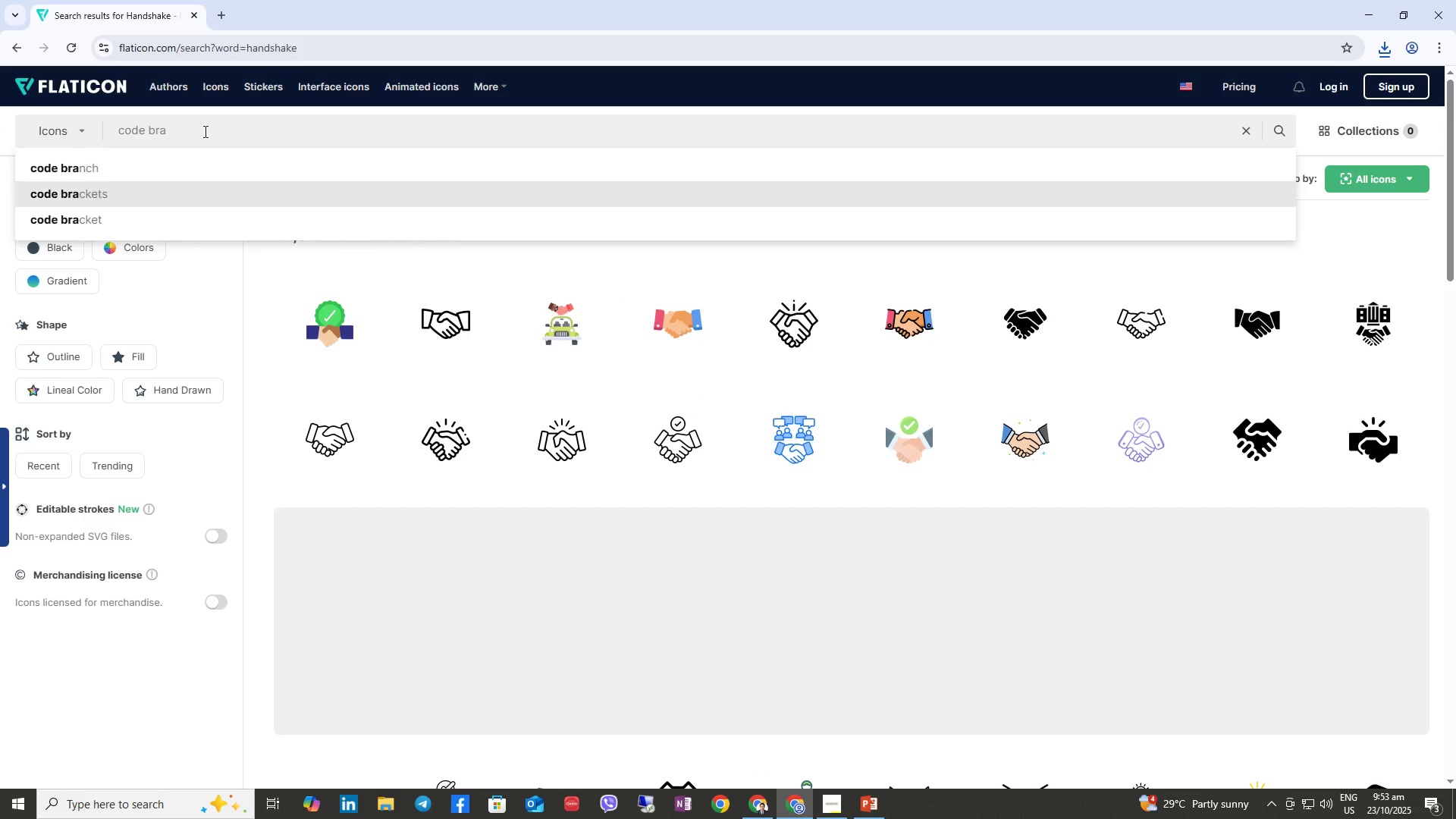 
key(ArrowDown)
 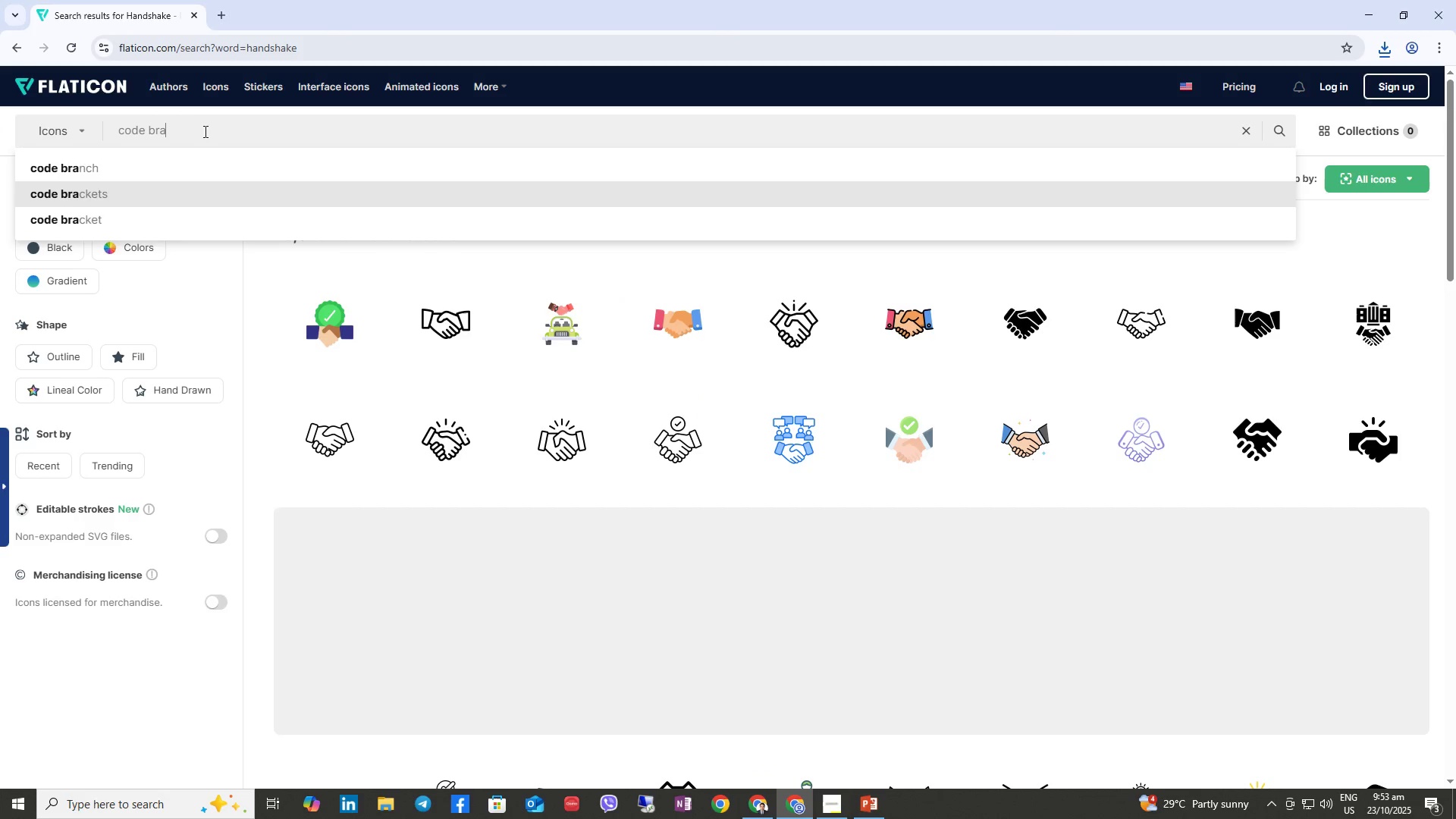 
key(Enter)
 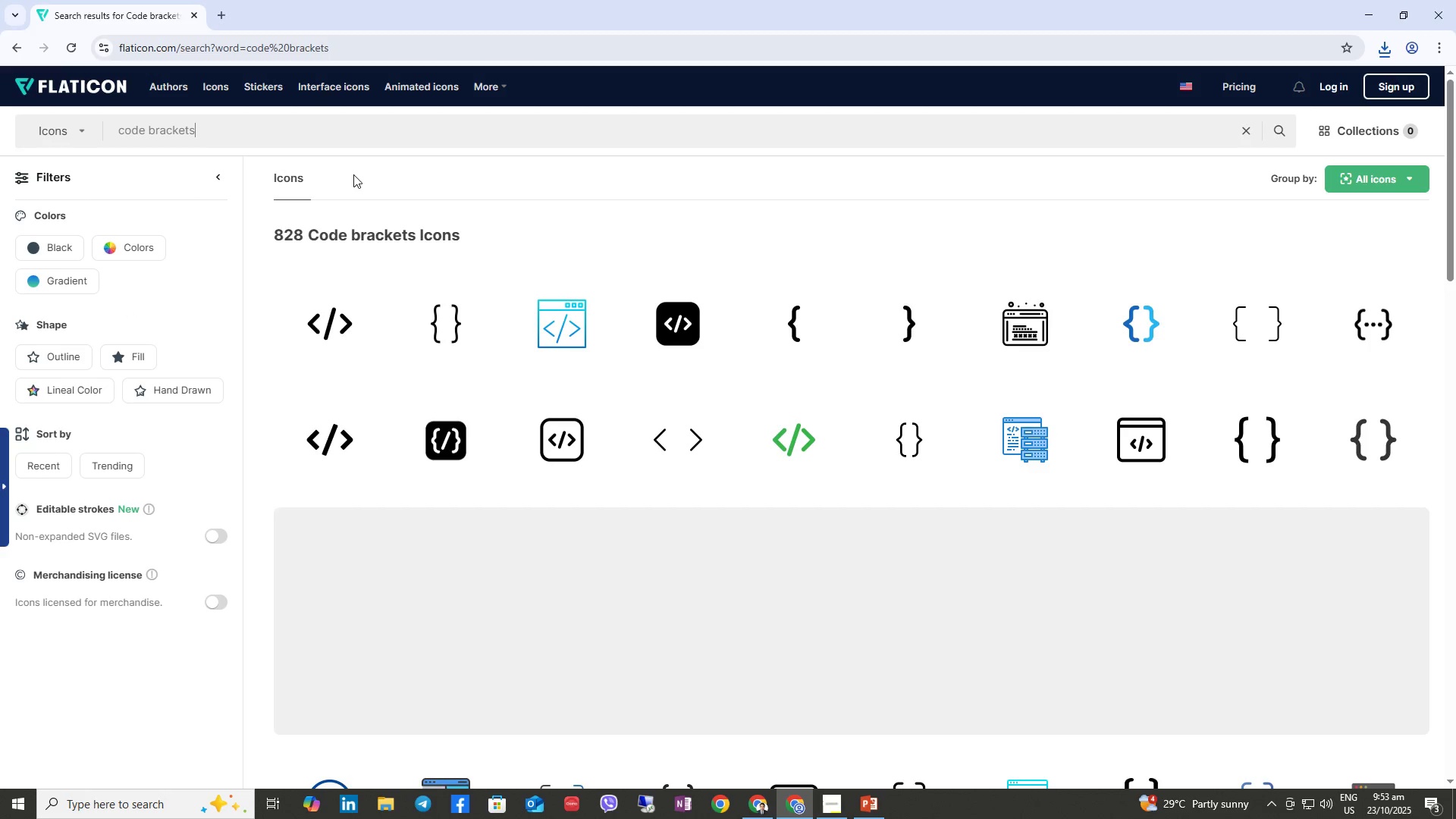 
wait(5.74)
 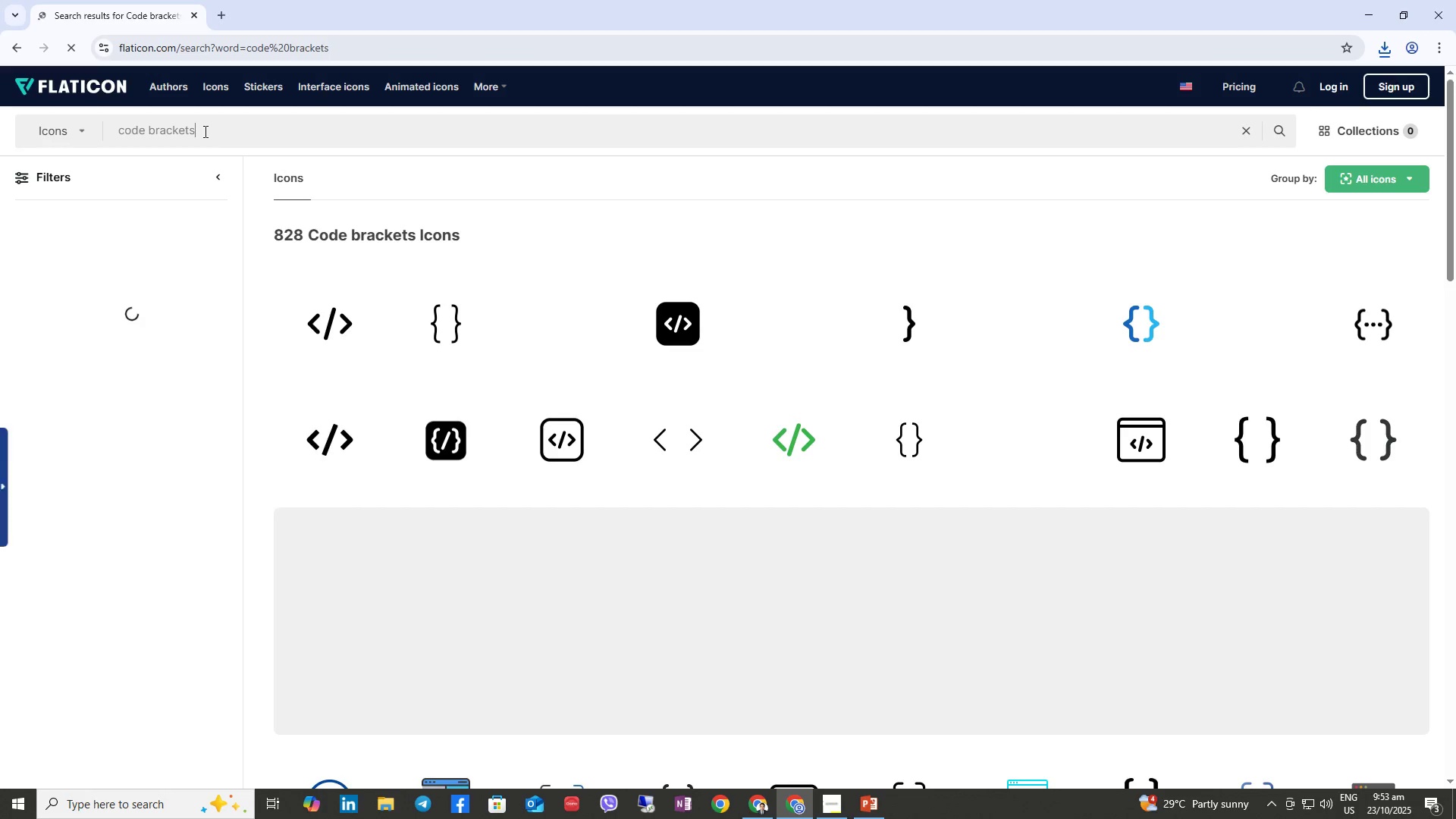 
type(robot)
 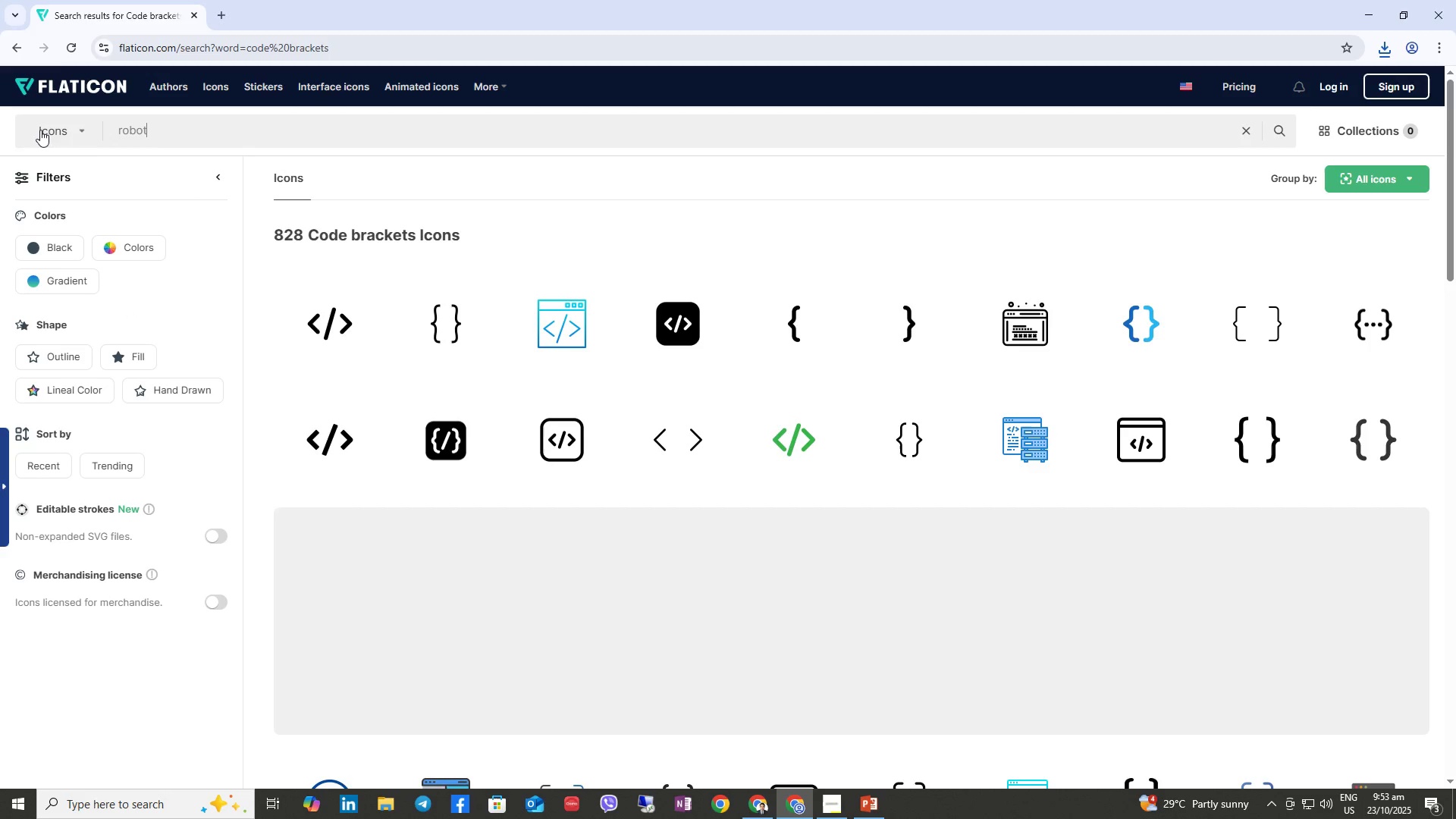 
key(Enter)
 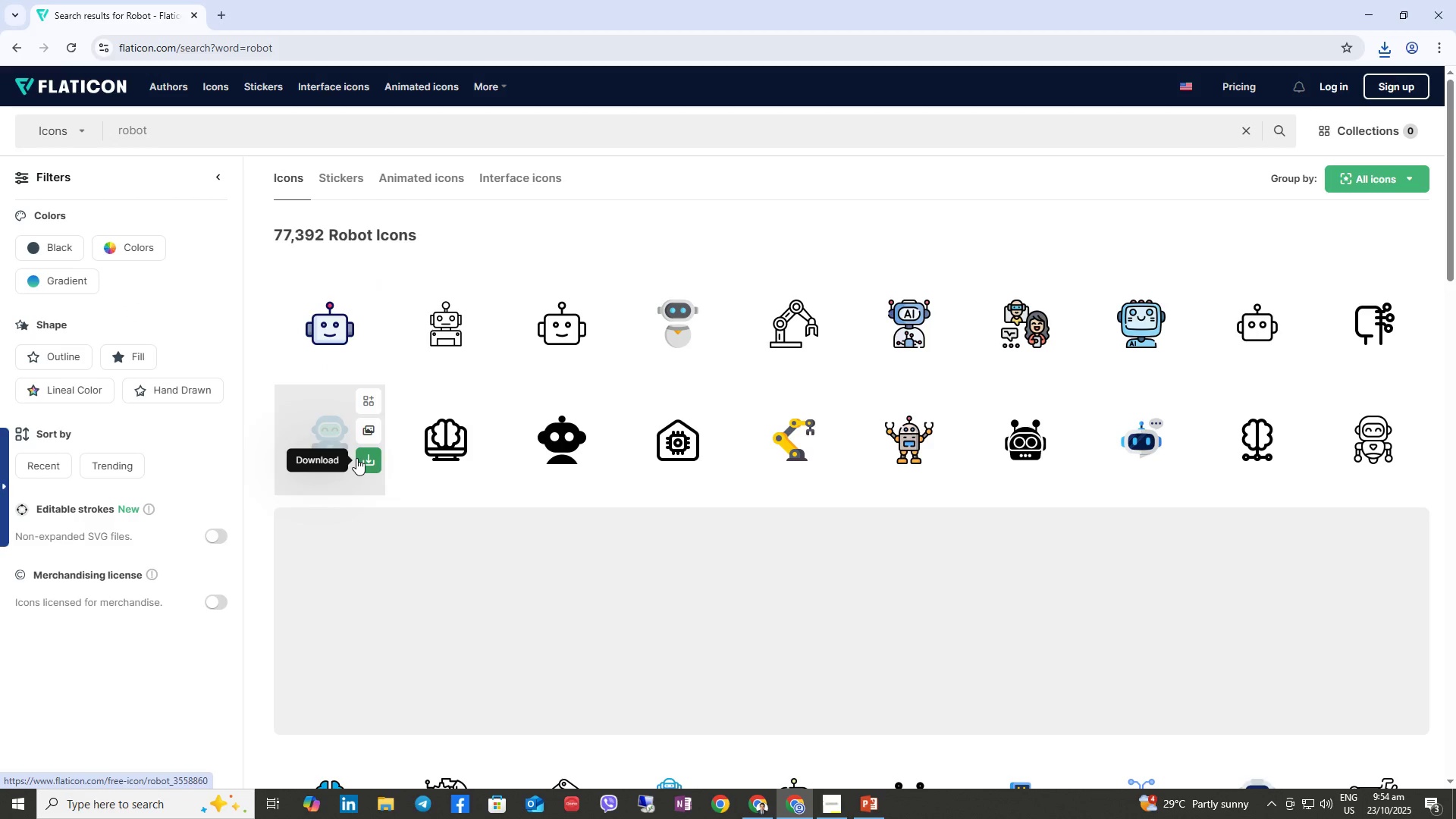 
right_click([689, 324])
 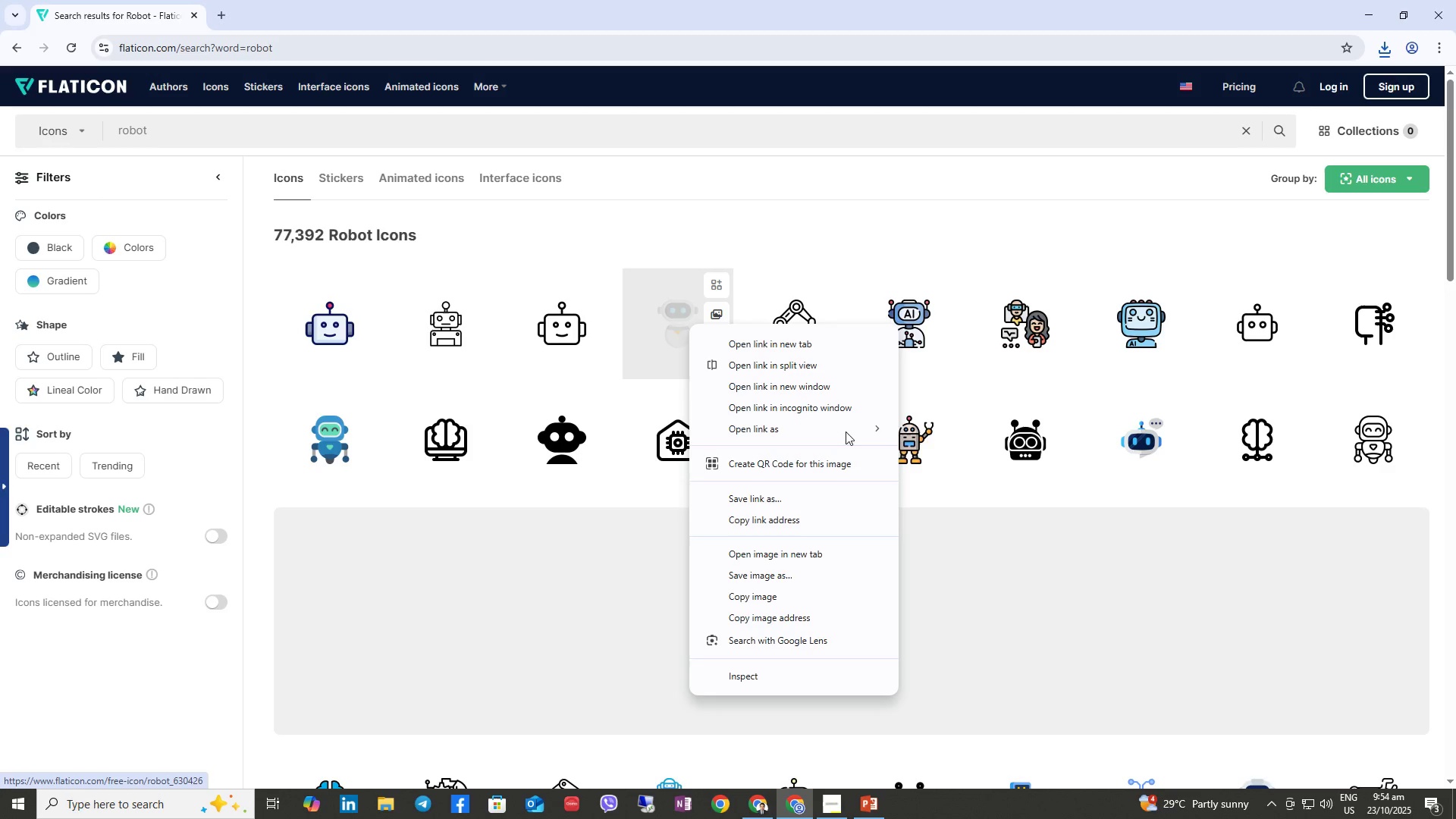 
left_click([912, 316])
 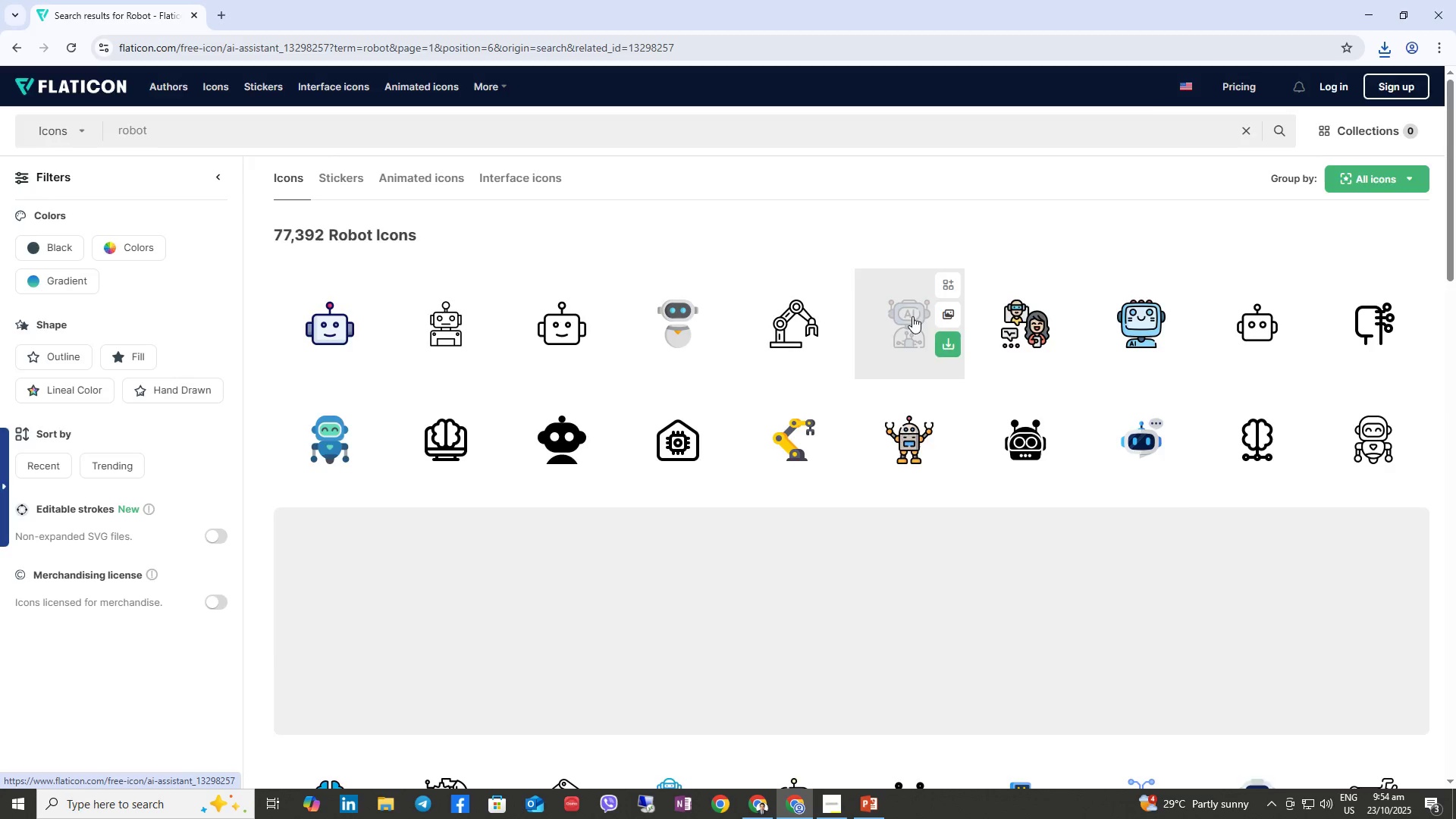 
right_click([912, 316])
 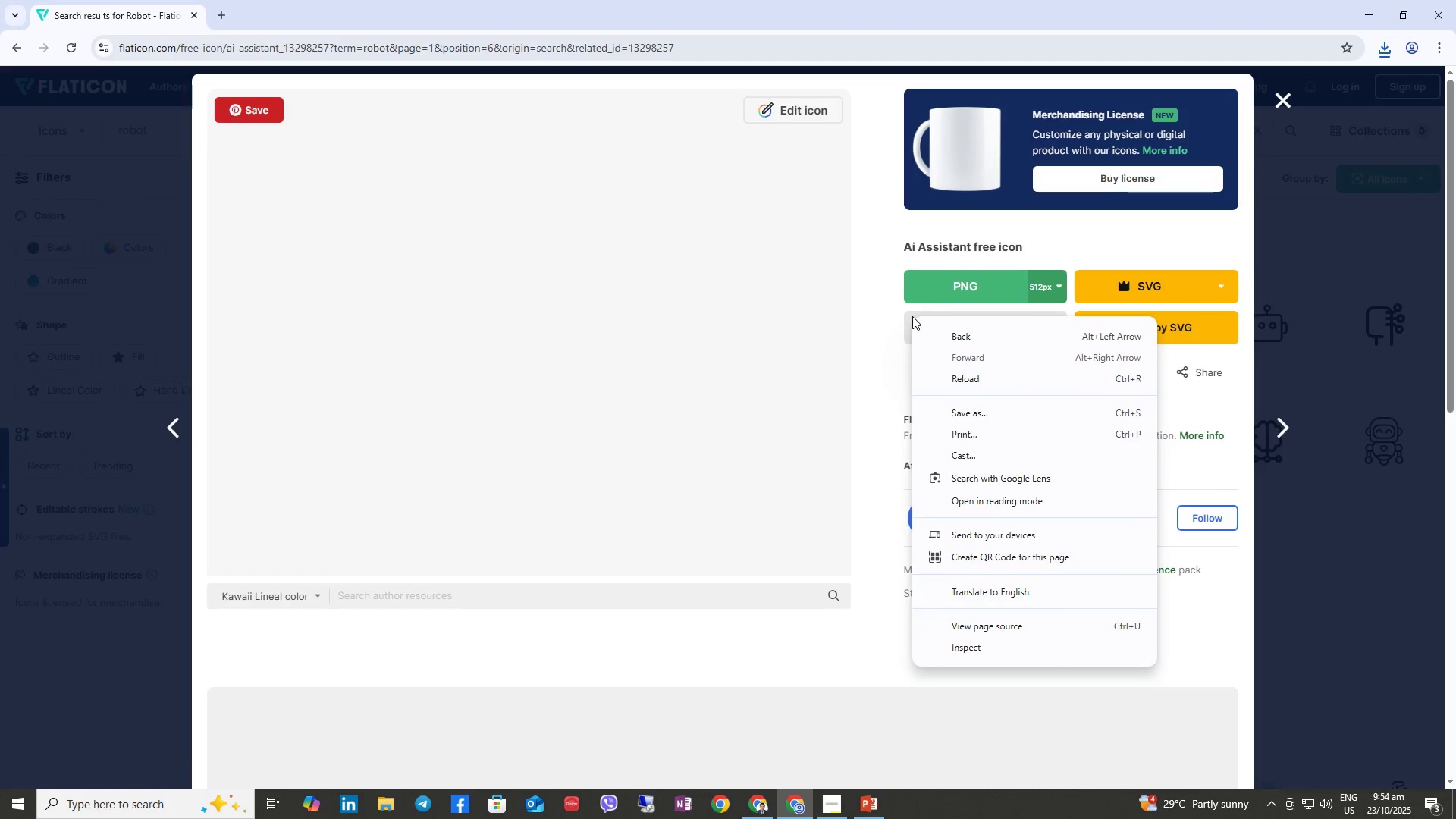 
key(Escape)
 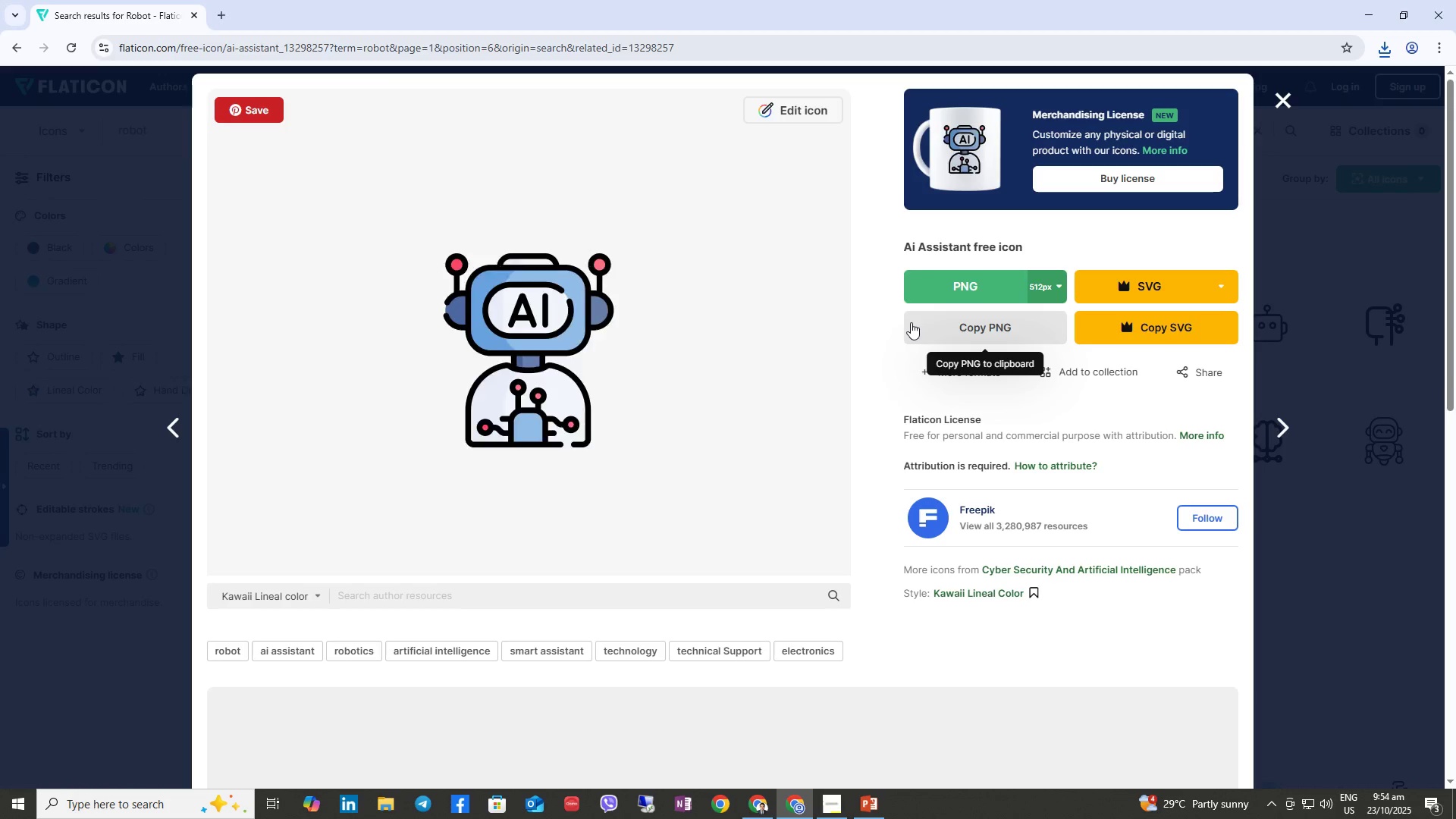 
key(Escape)
 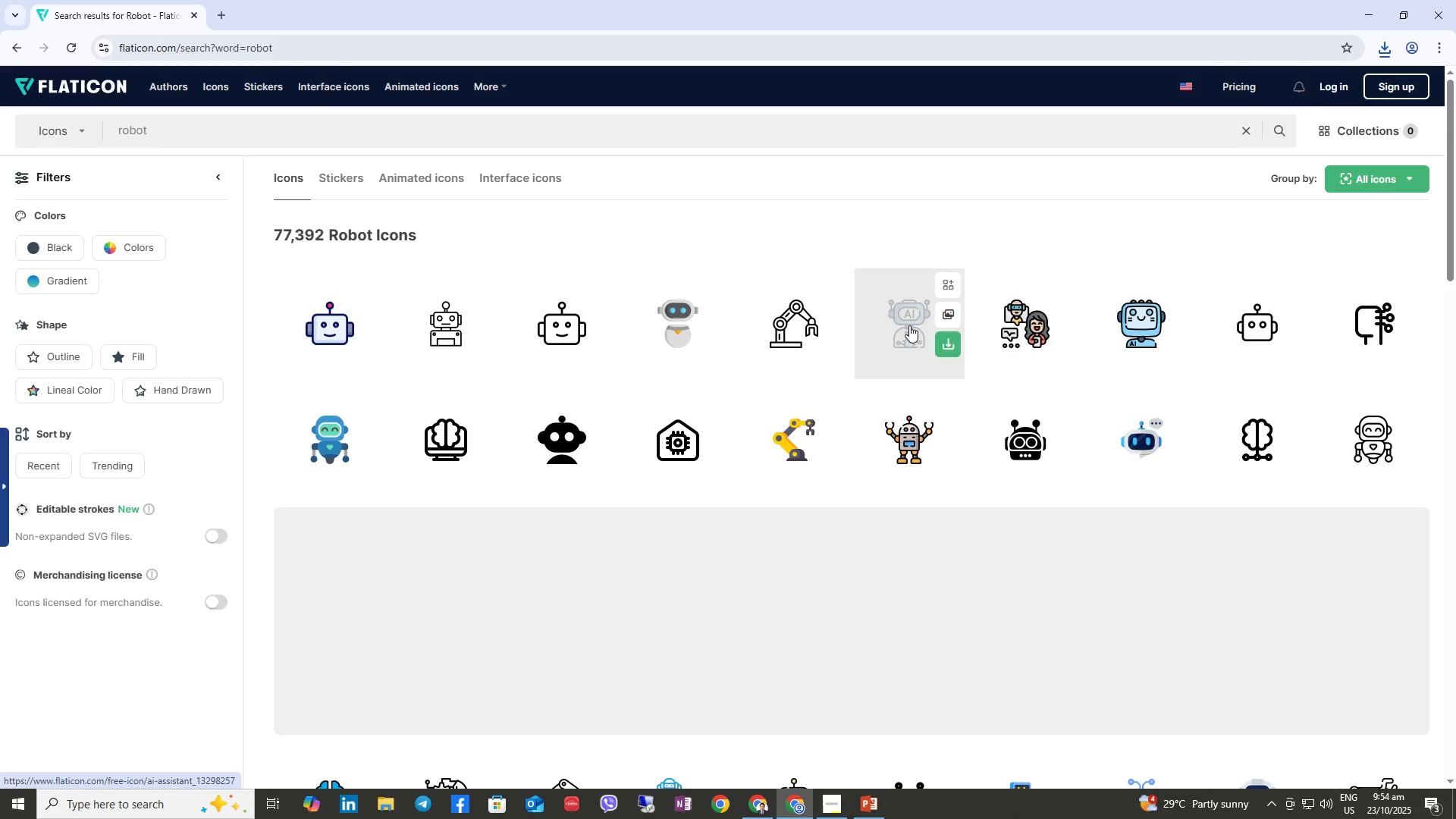 
right_click([909, 325])
 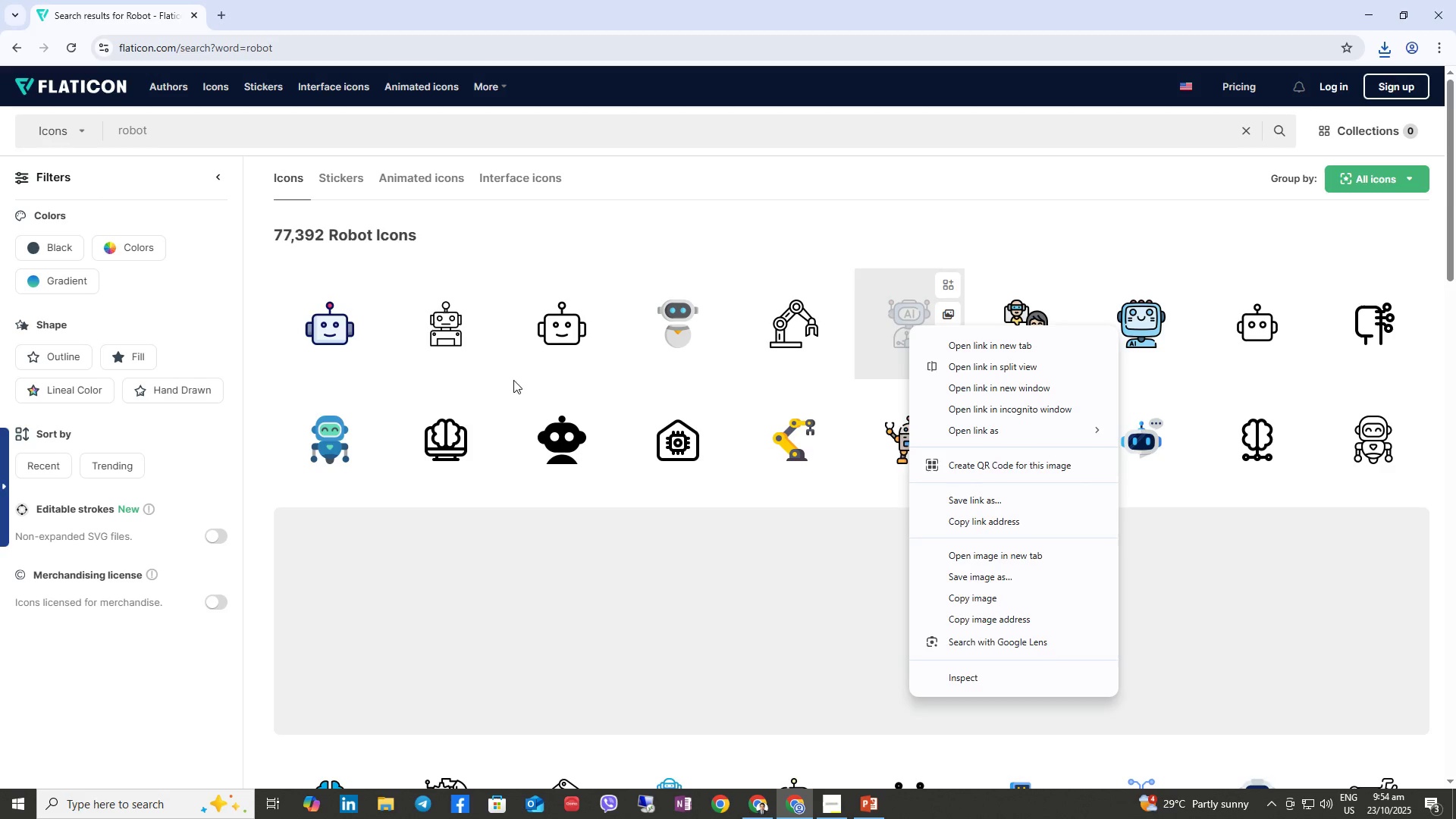 
right_click([337, 329])
 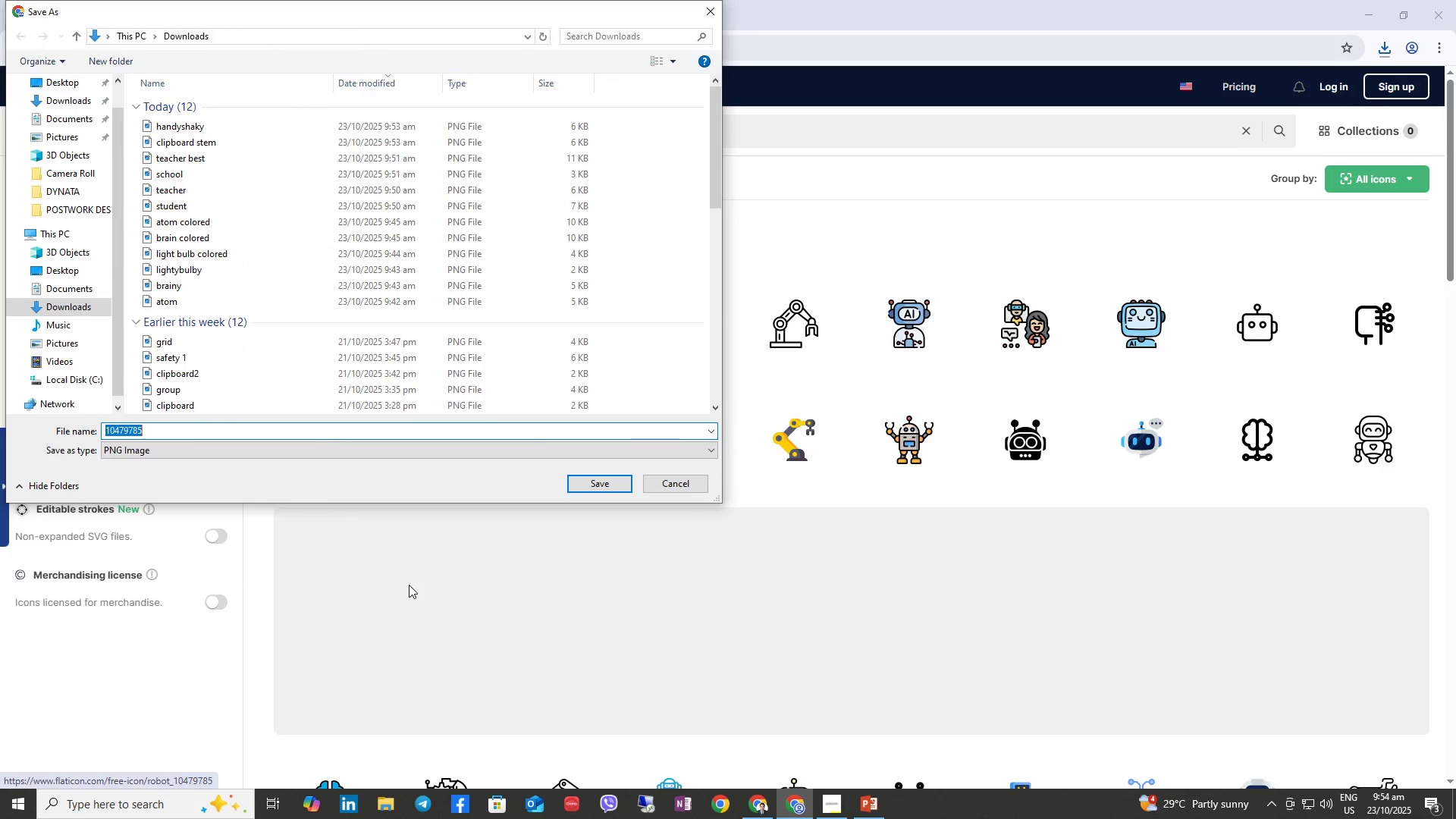 
type(robot)
 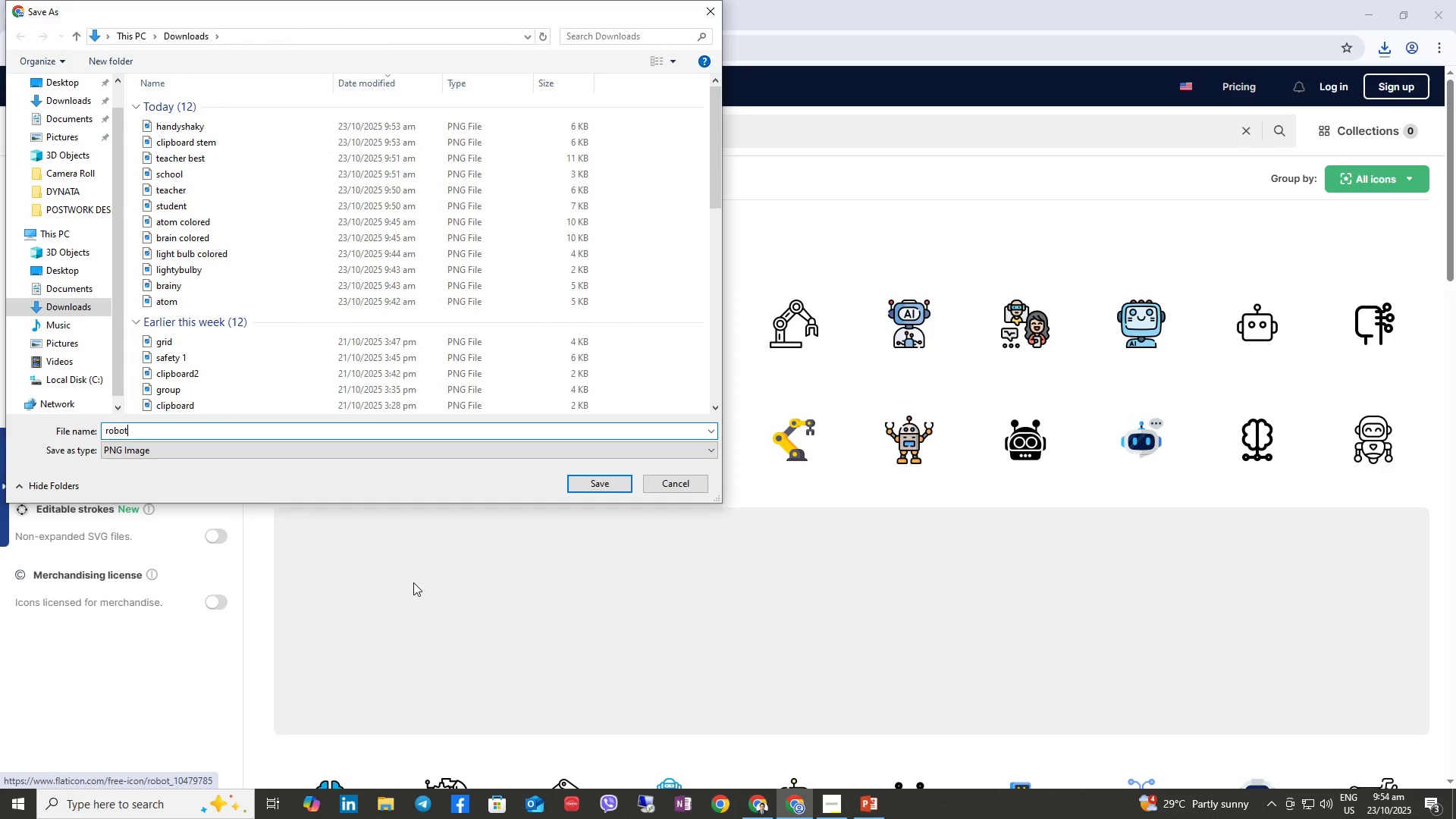 
key(Enter)
 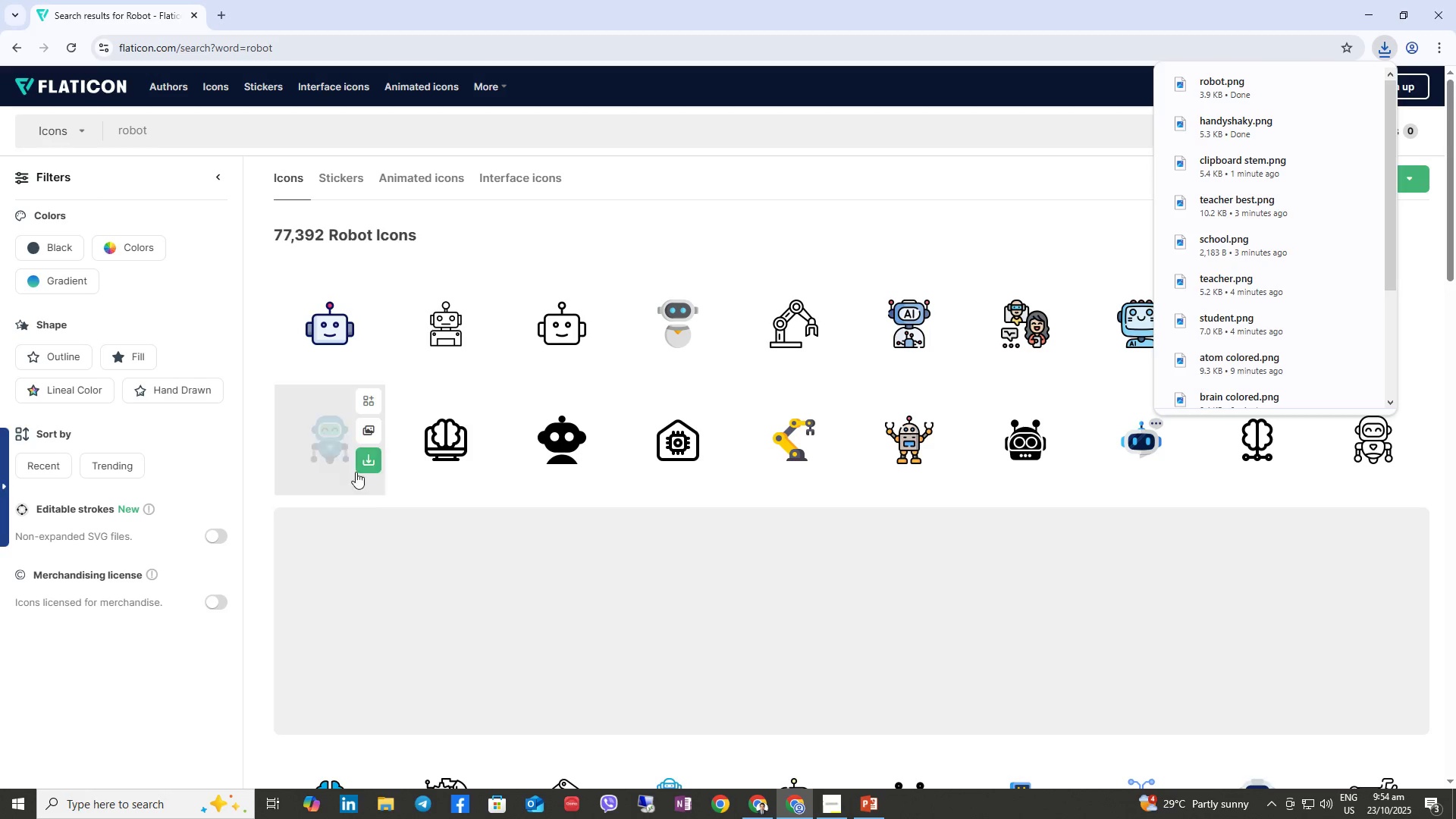 
double_click([328, 138])
 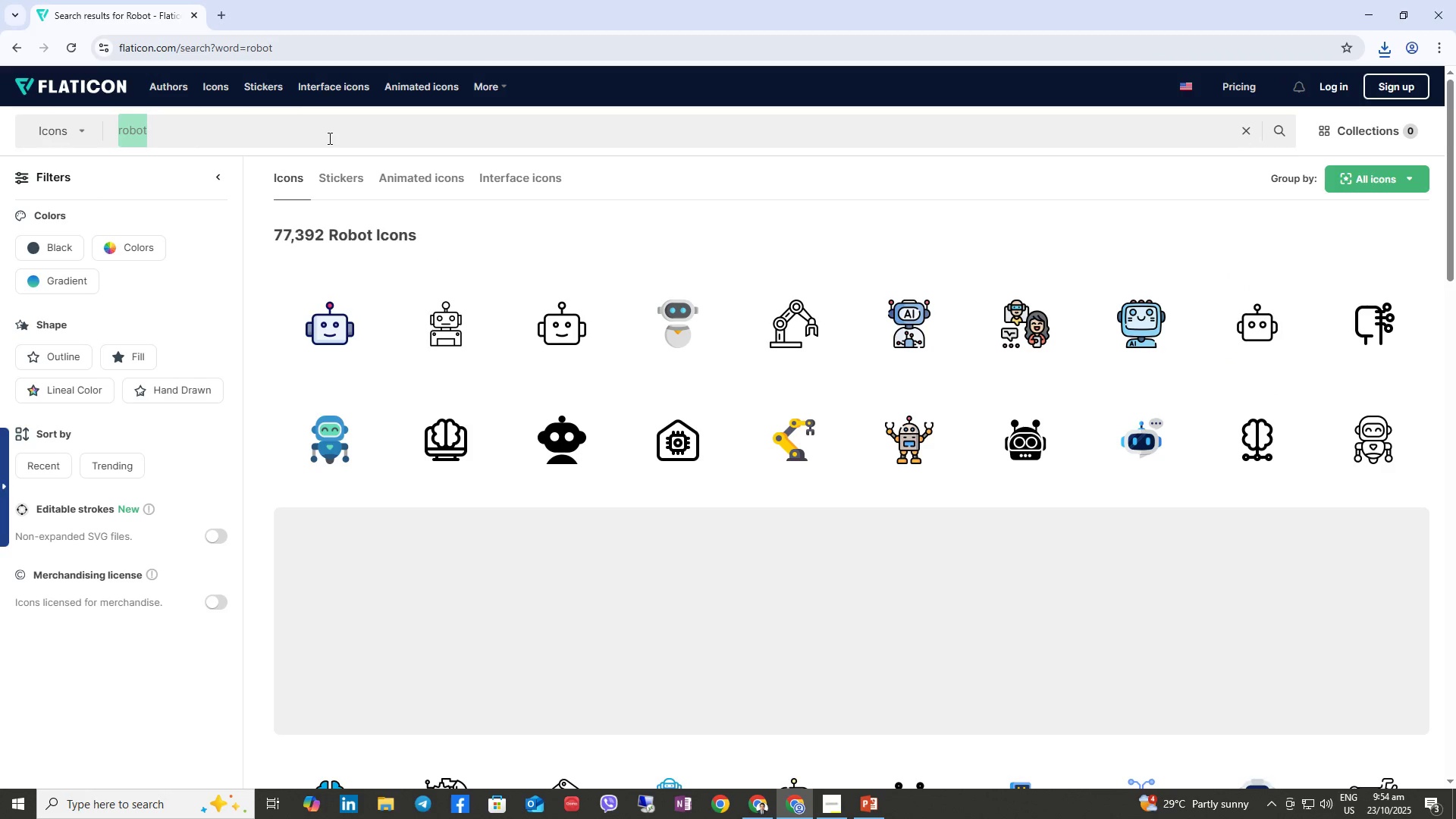 
type(torphy)
 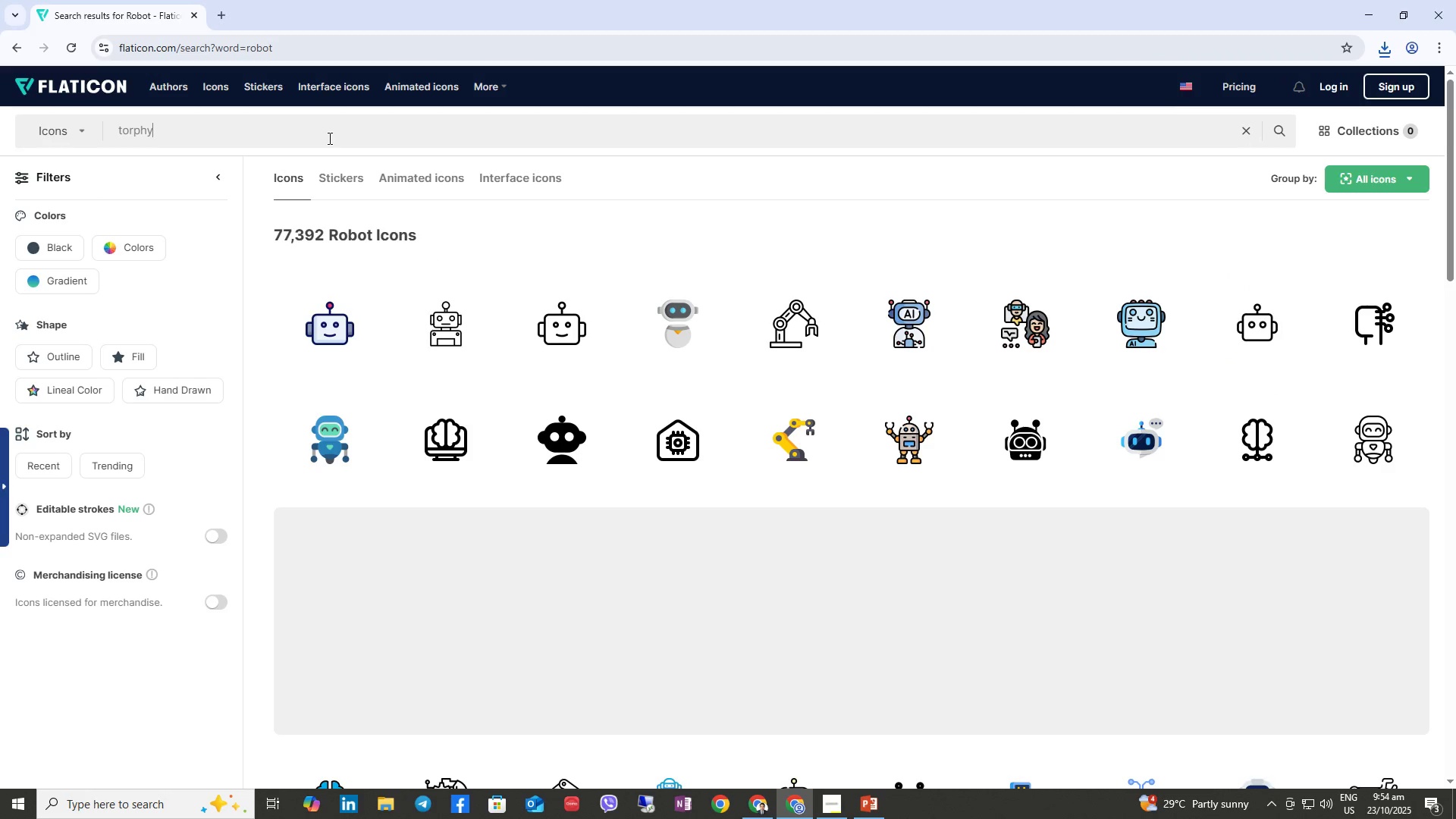 
key(Enter)
 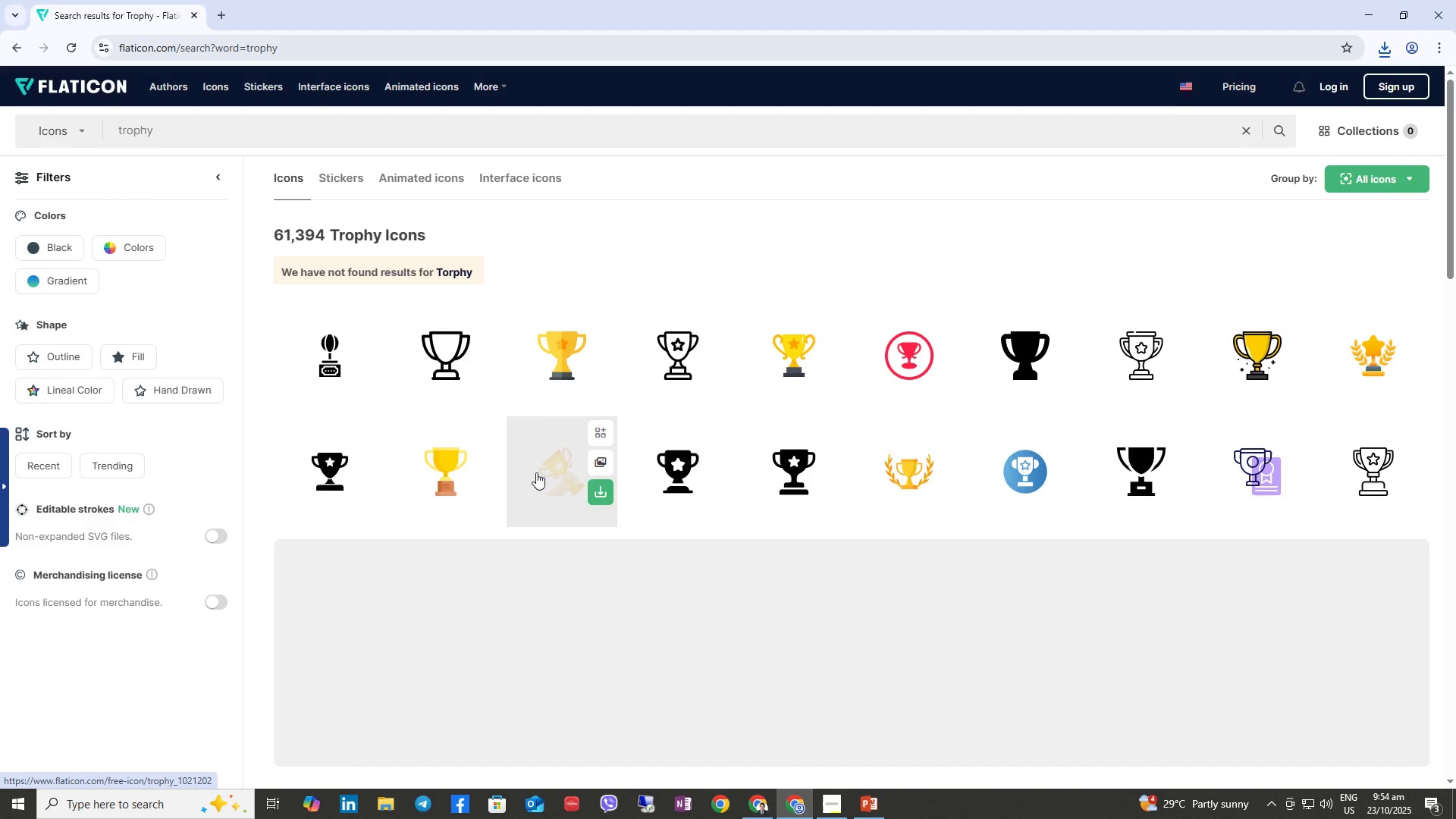 
right_click([446, 463])
 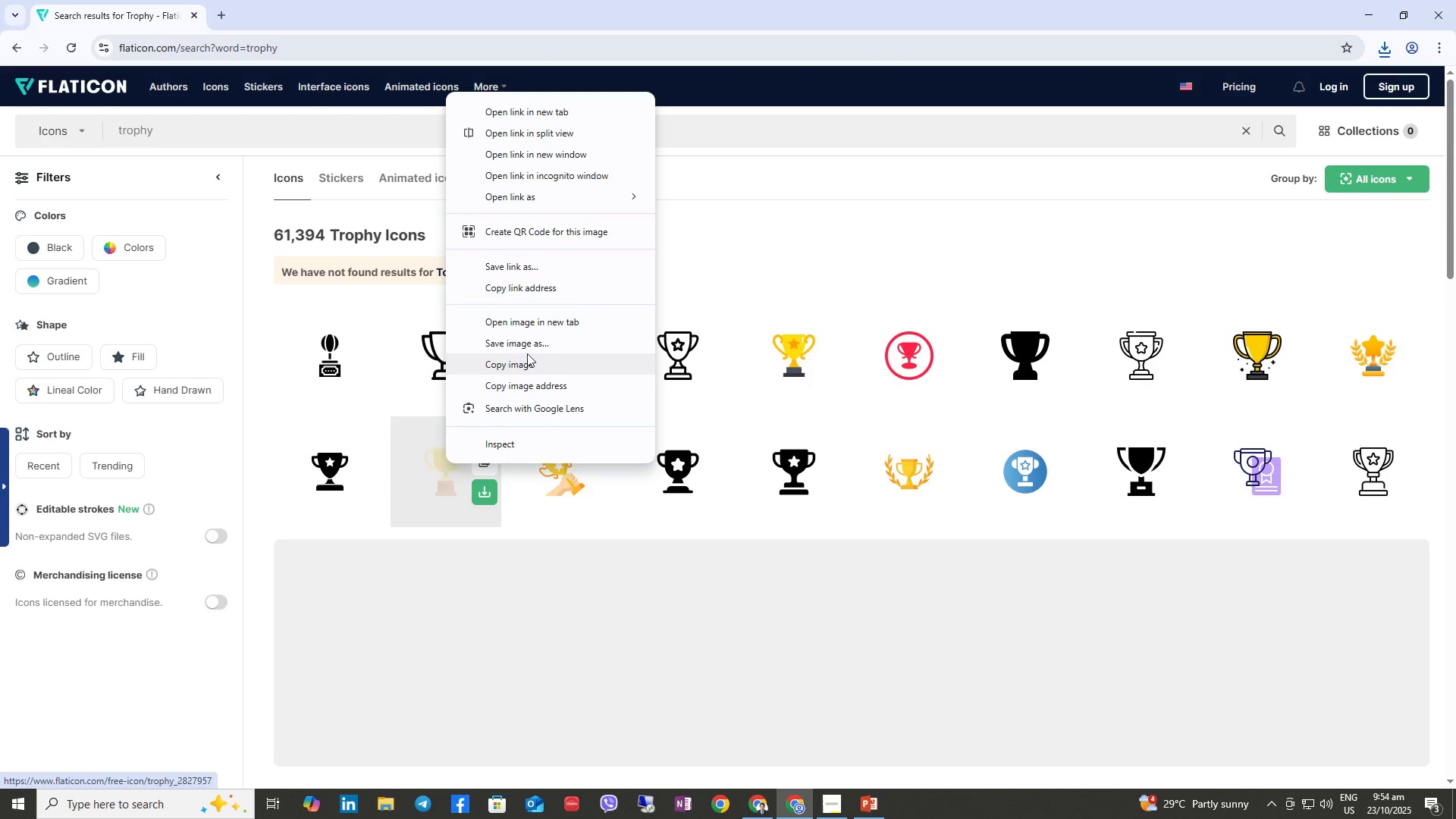 
left_click([526, 343])
 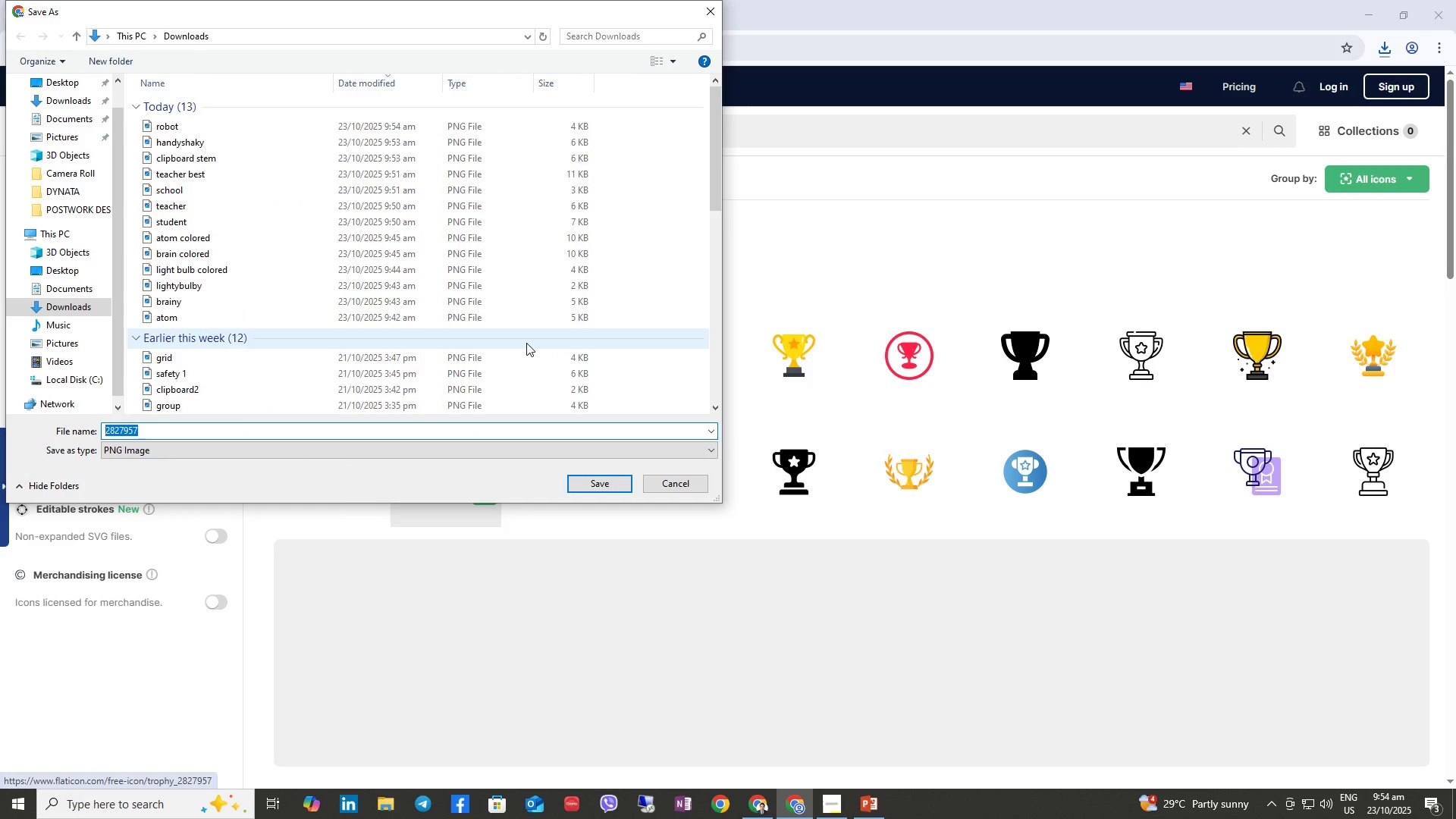 
type(trophy)
 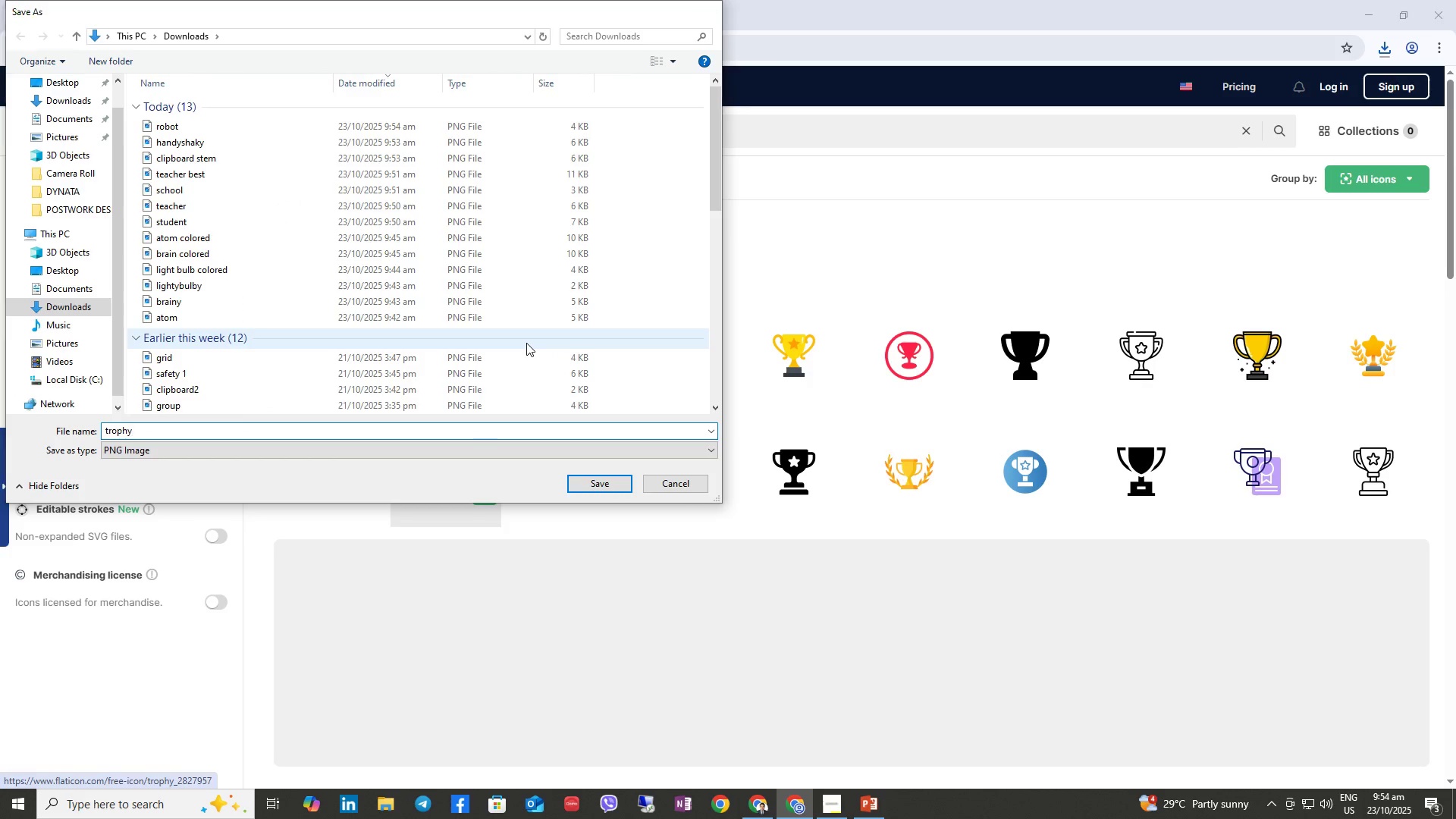 
key(Enter)
 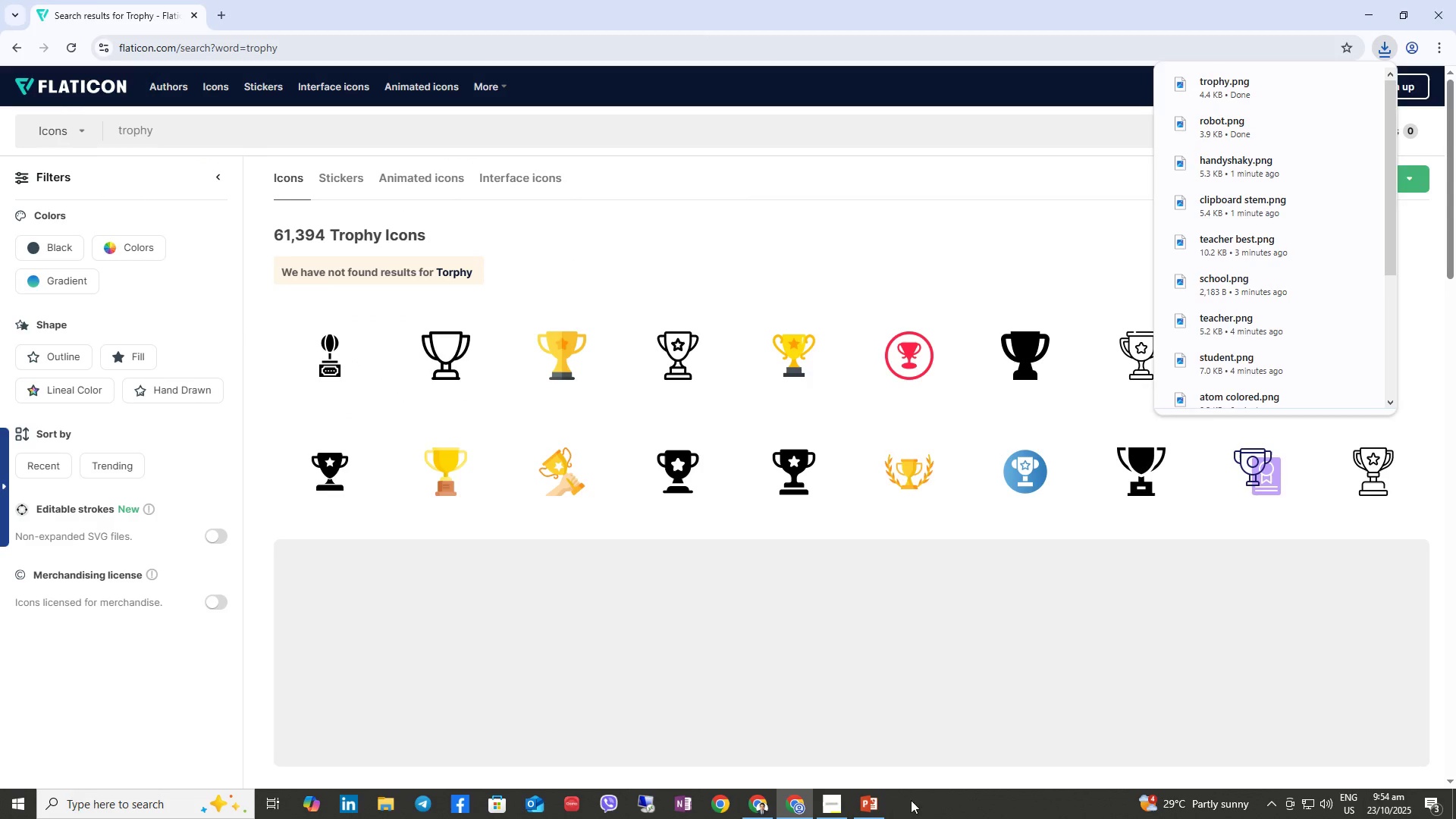 
left_click([868, 808])
 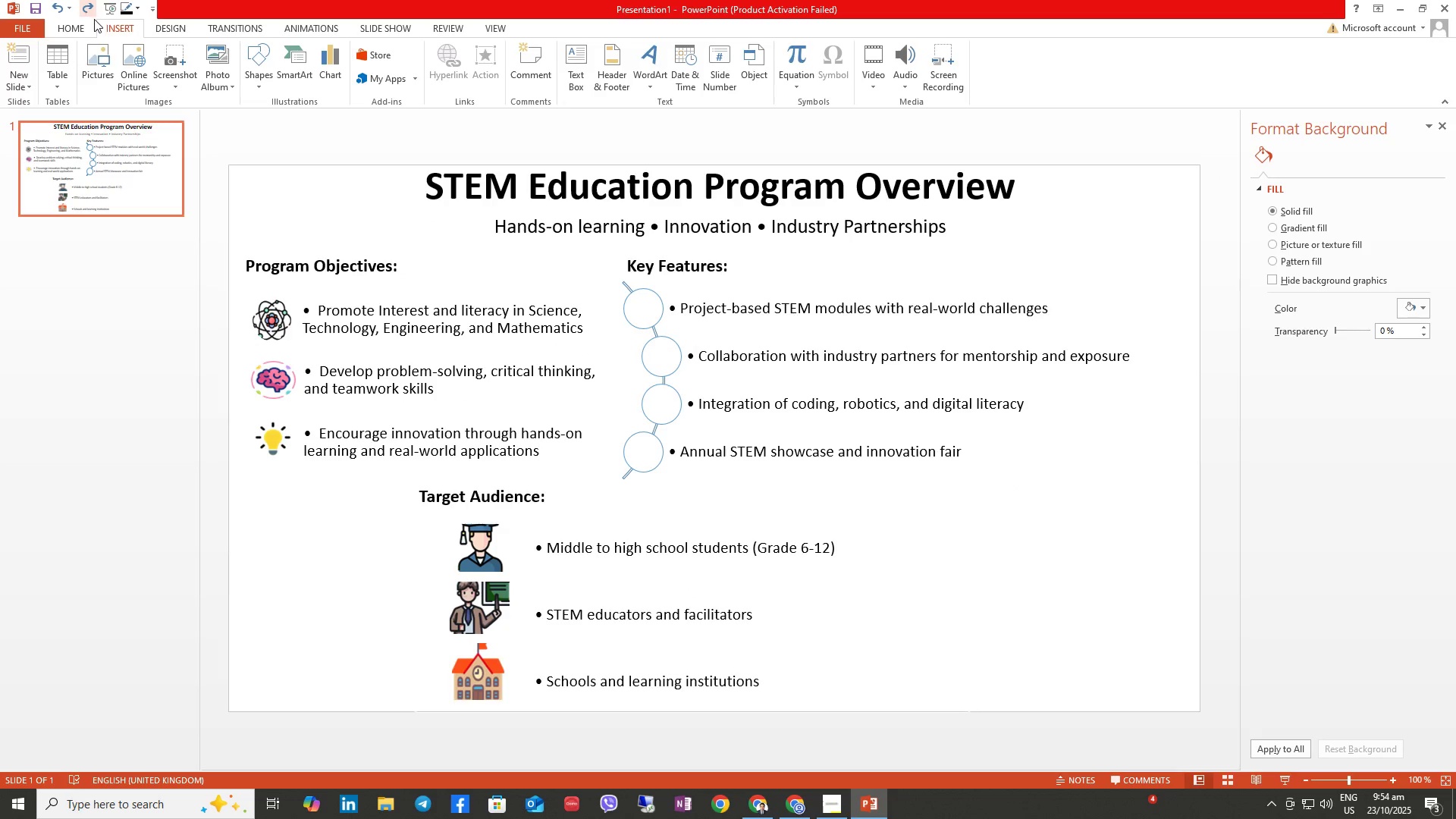 
left_click([93, 58])
 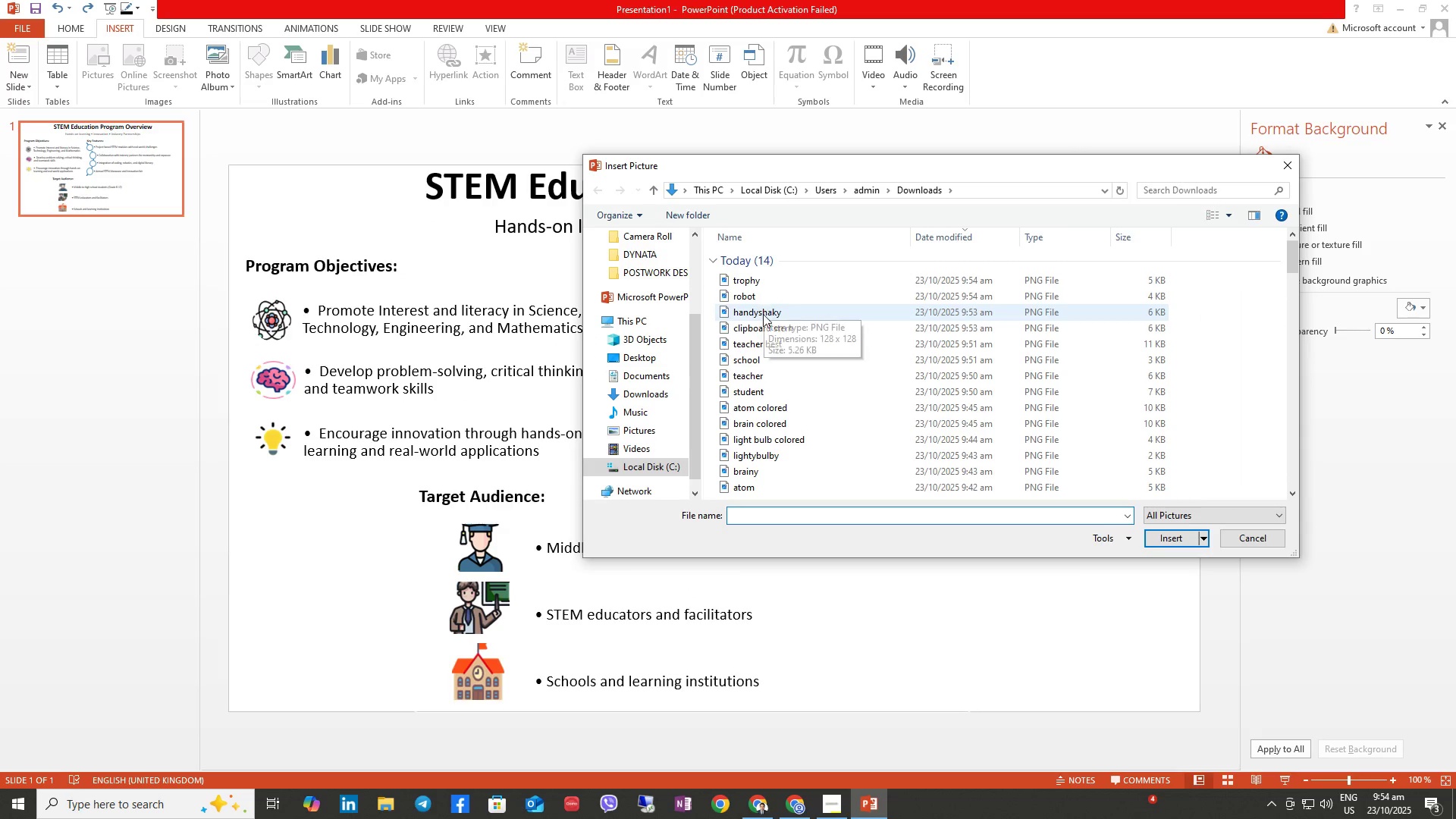 
left_click([774, 329])
 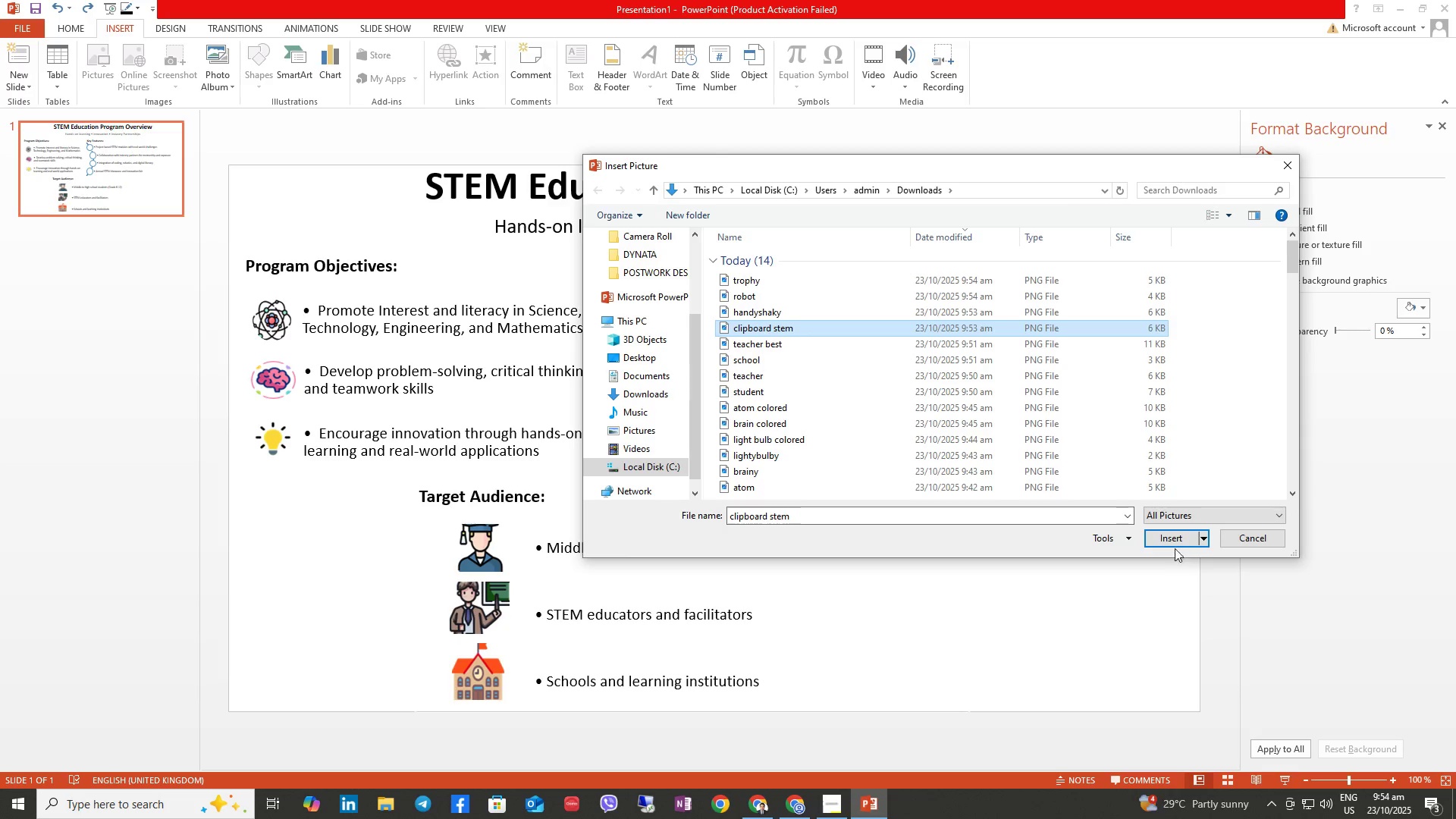 
left_click([1169, 543])
 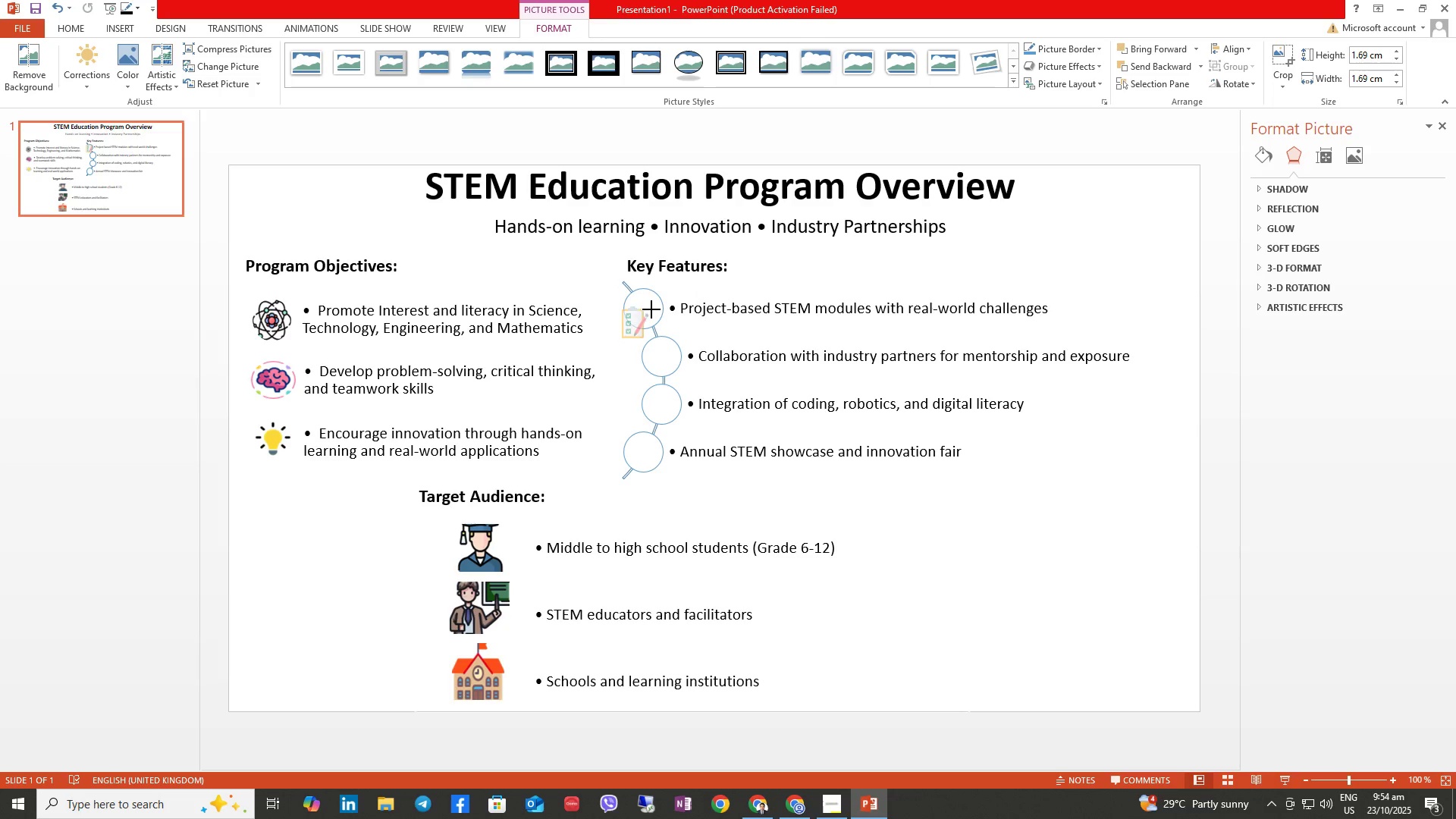 
wait(17.45)
 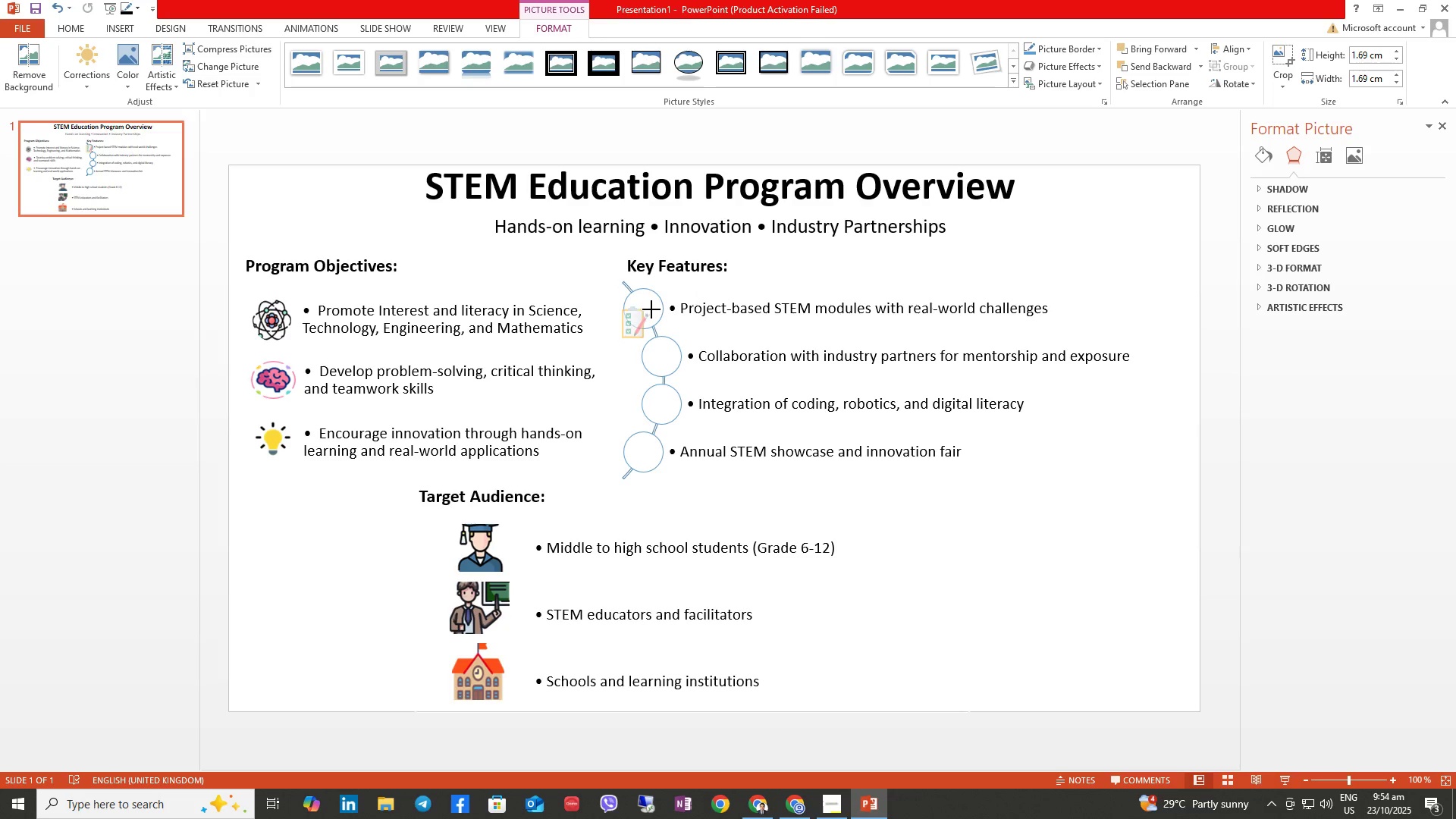 
left_click([114, 21])
 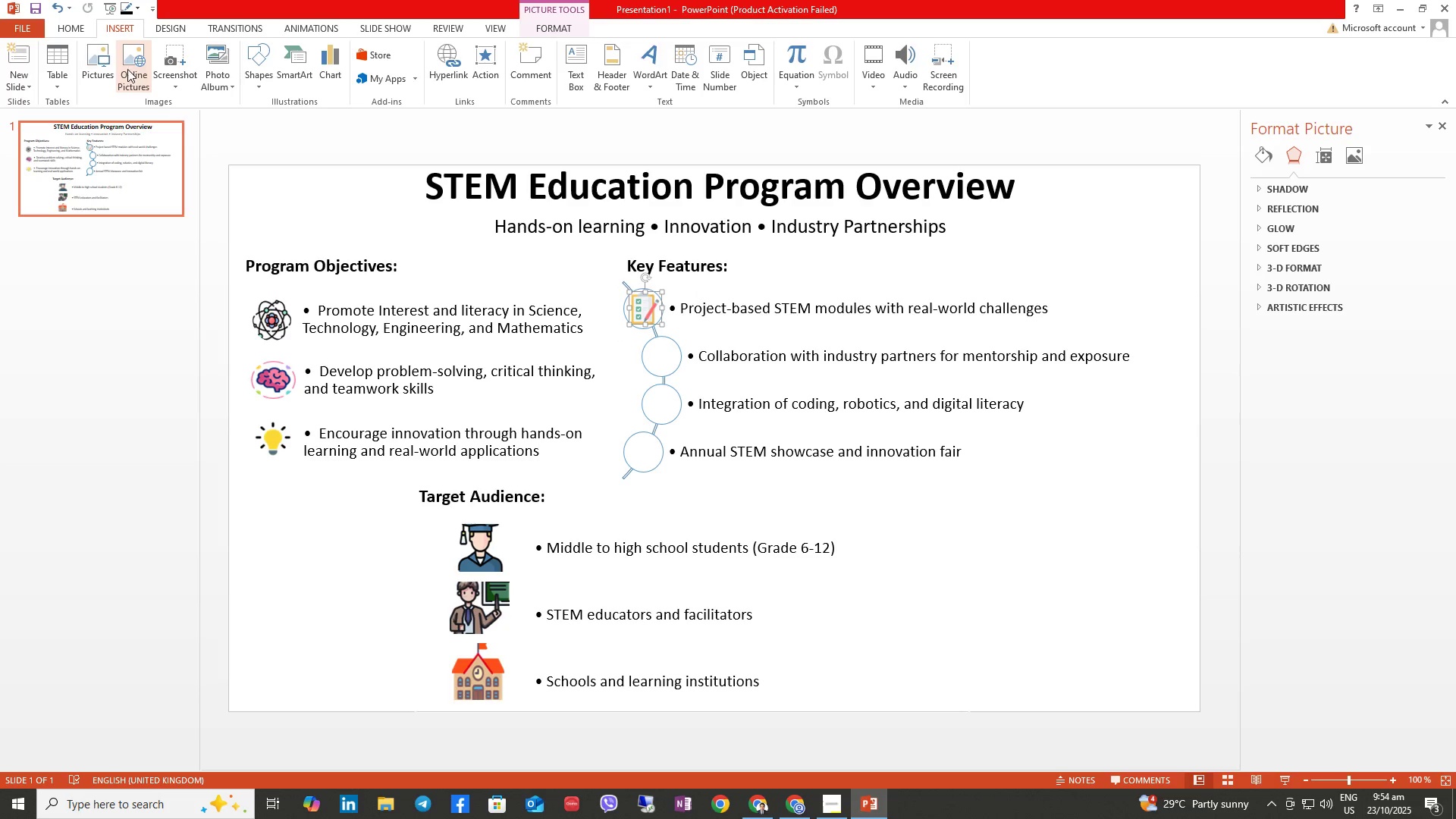 
left_click([109, 64])
 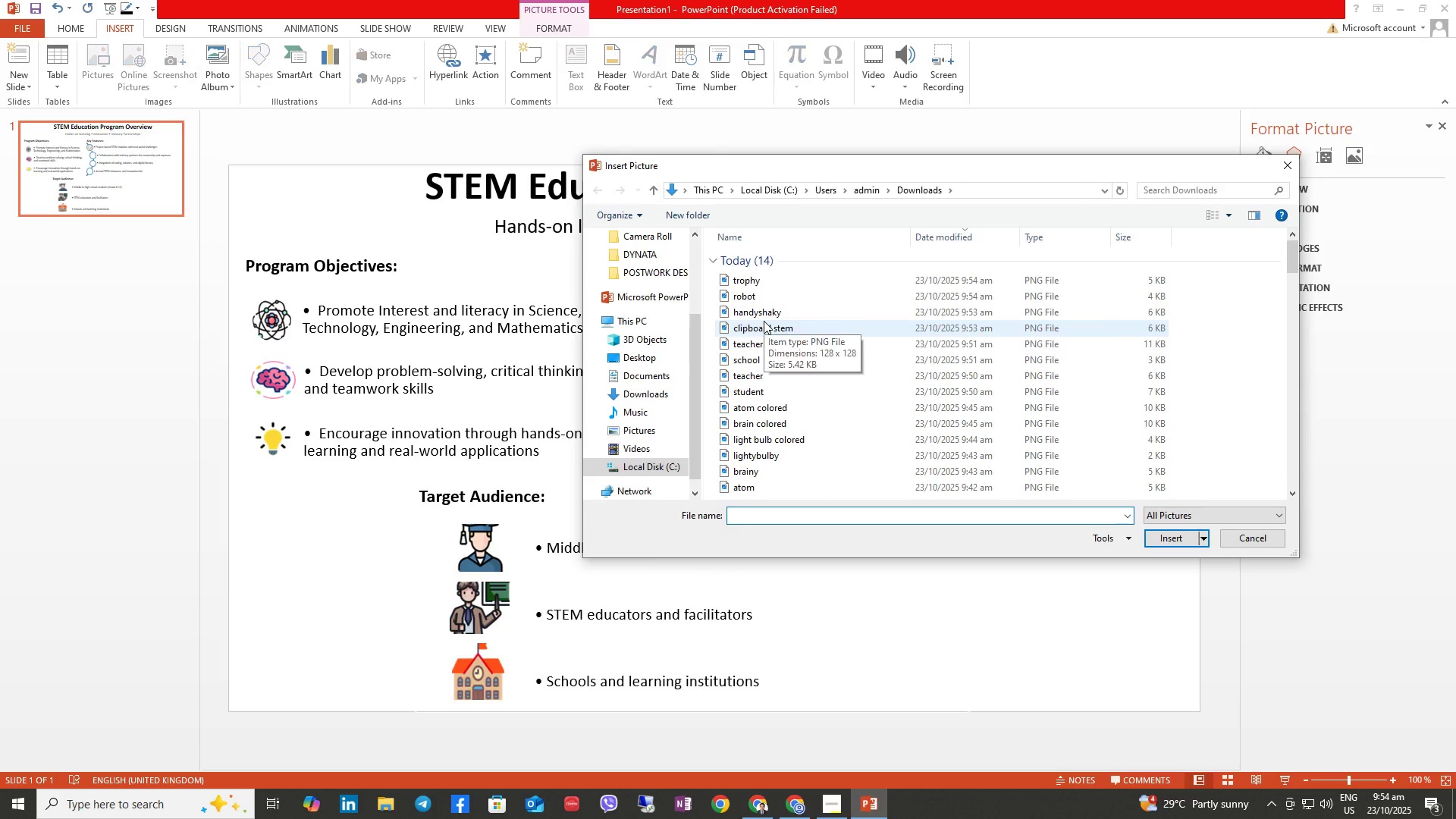 
left_click([755, 315])
 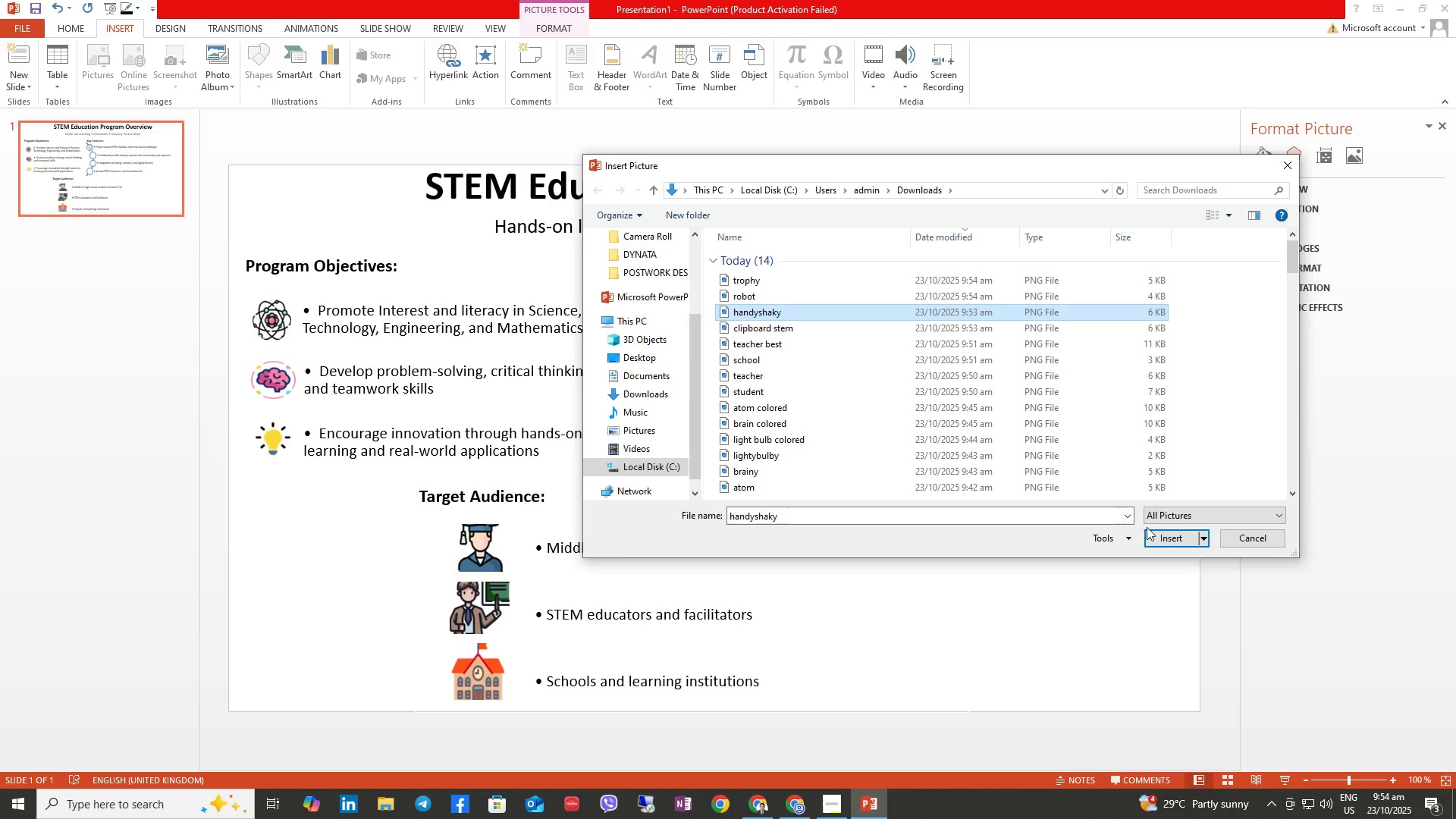 
left_click([1153, 535])
 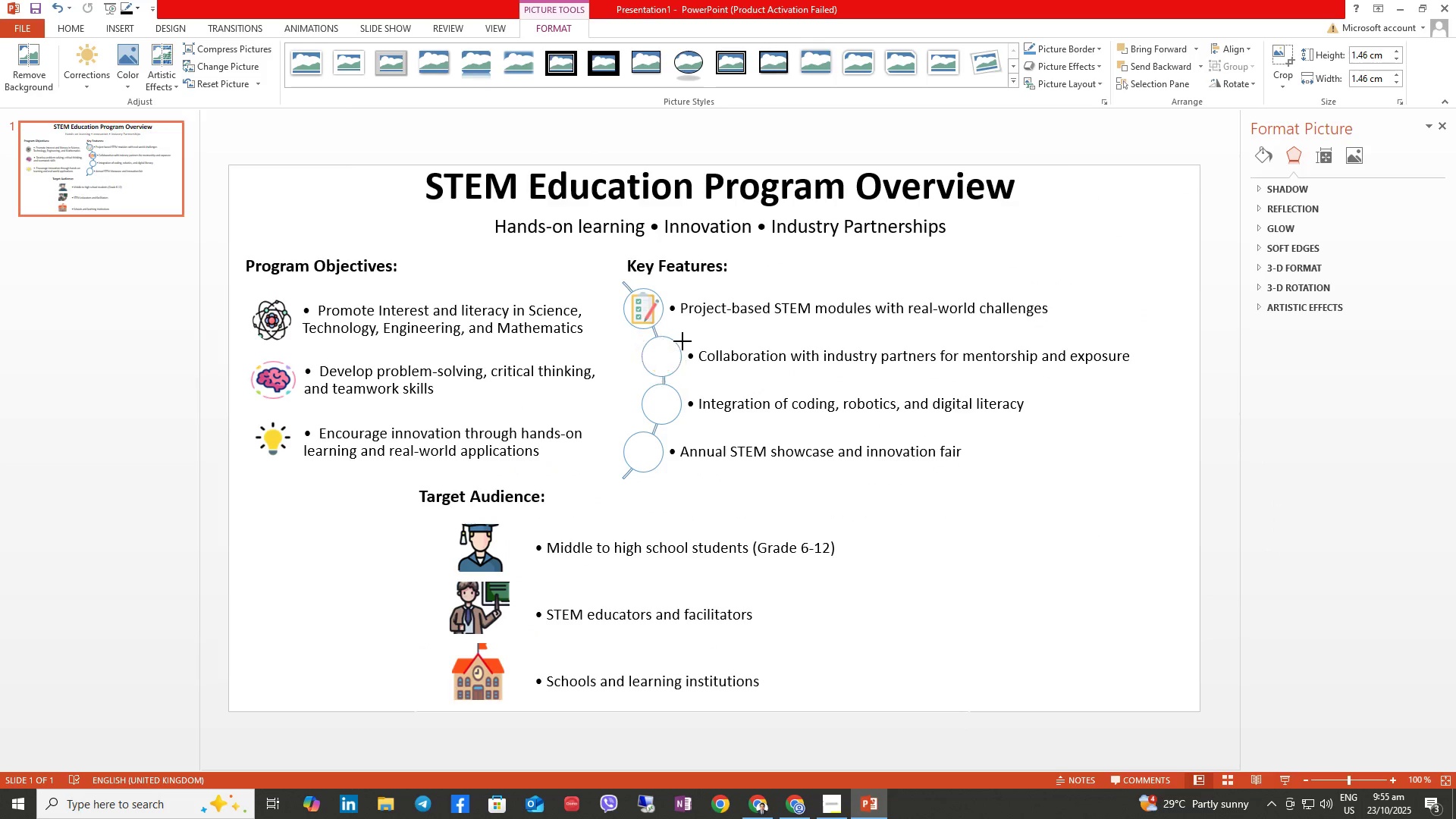 
wait(12.14)
 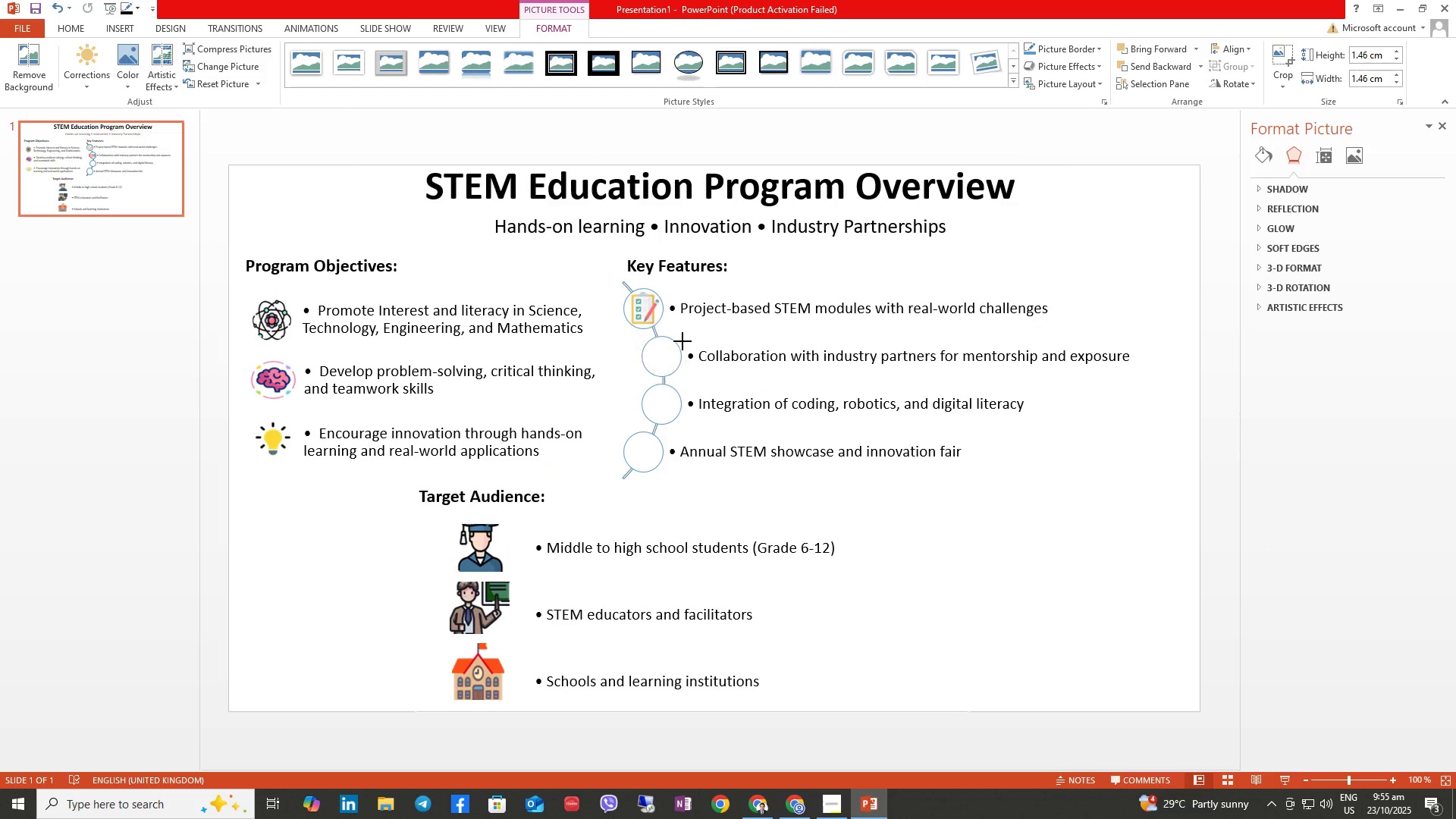 
left_click([108, 31])
 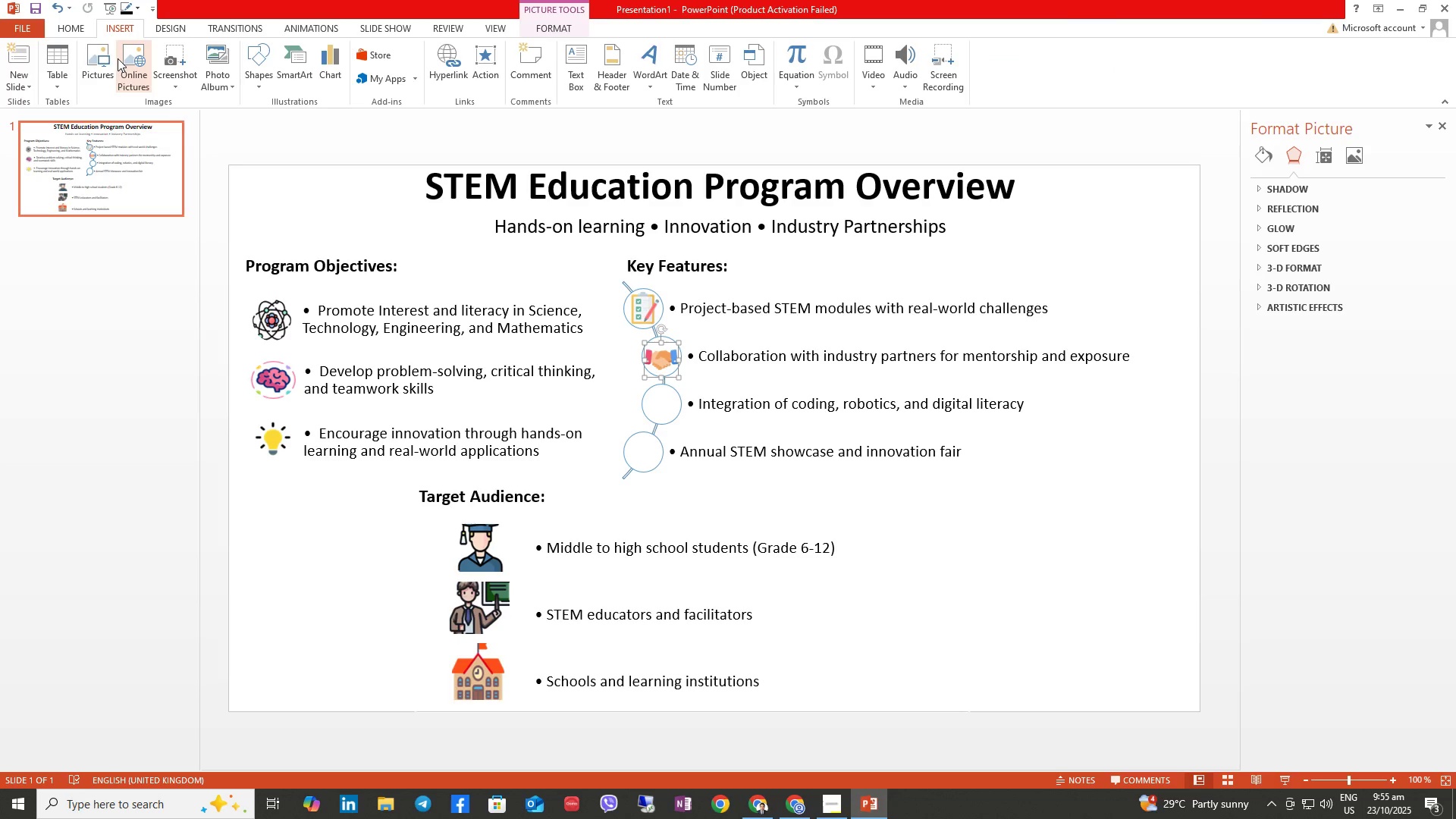 
left_click([113, 60])
 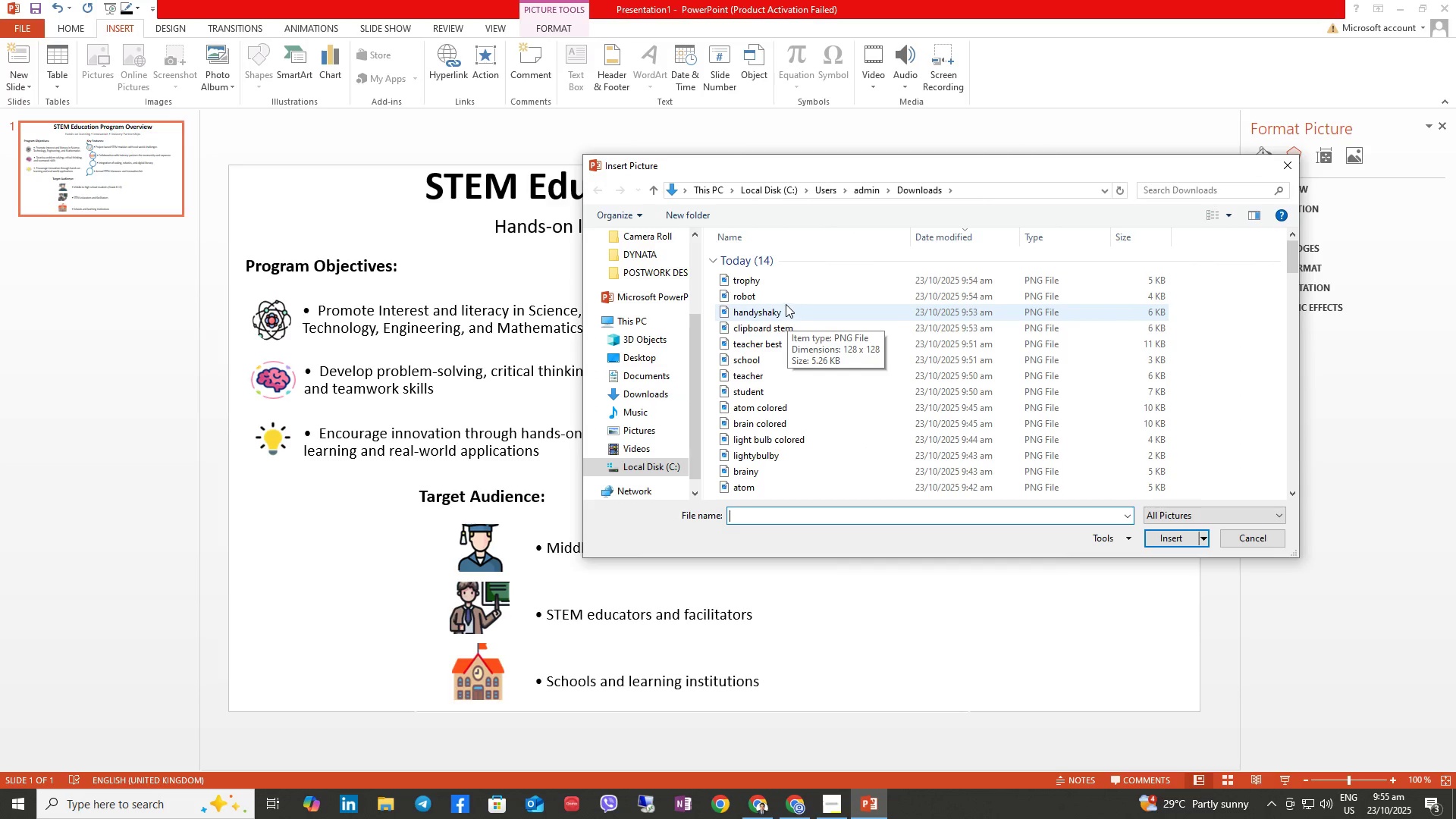 
left_click([1156, 537])
 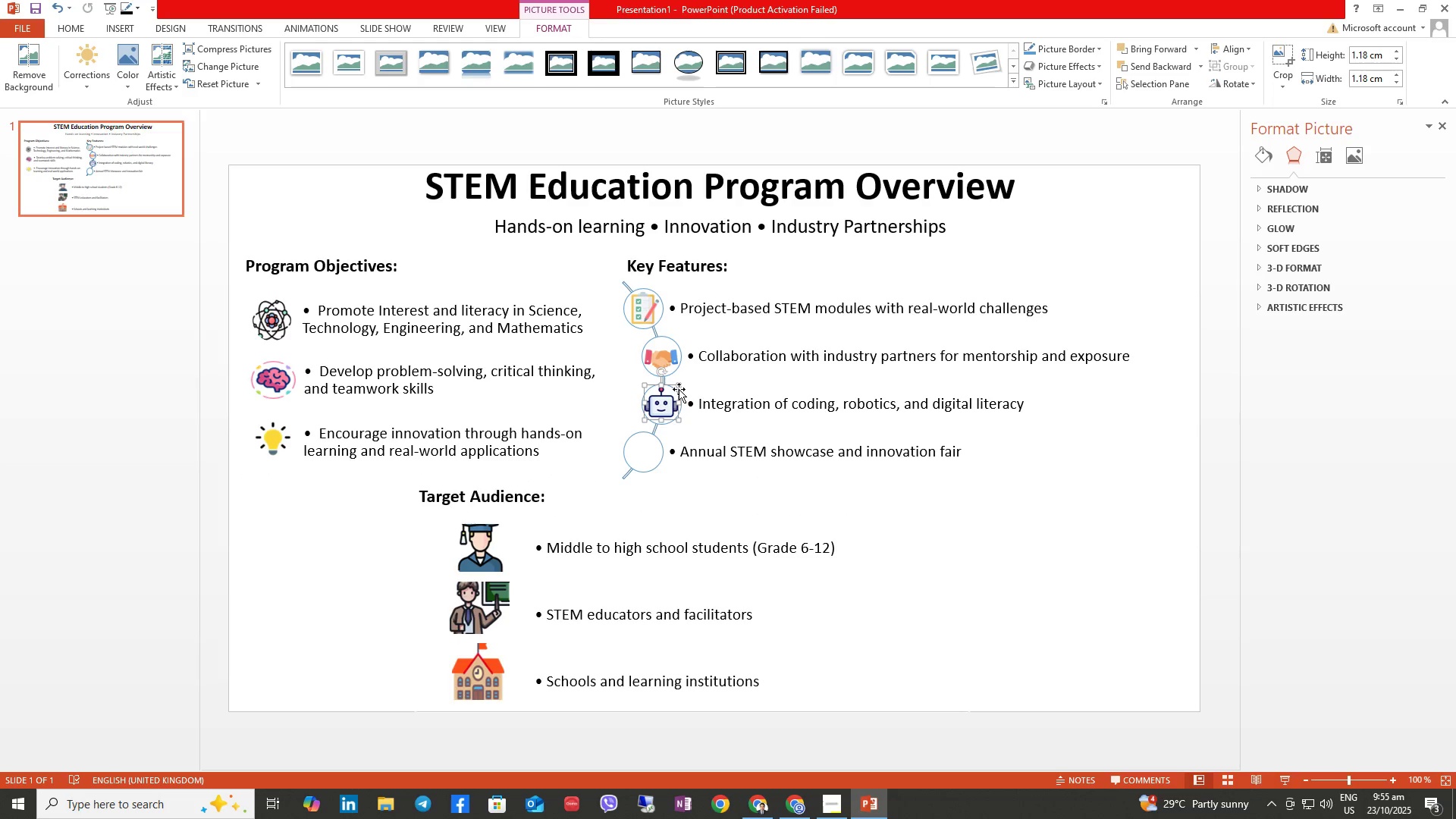 
wait(14.54)
 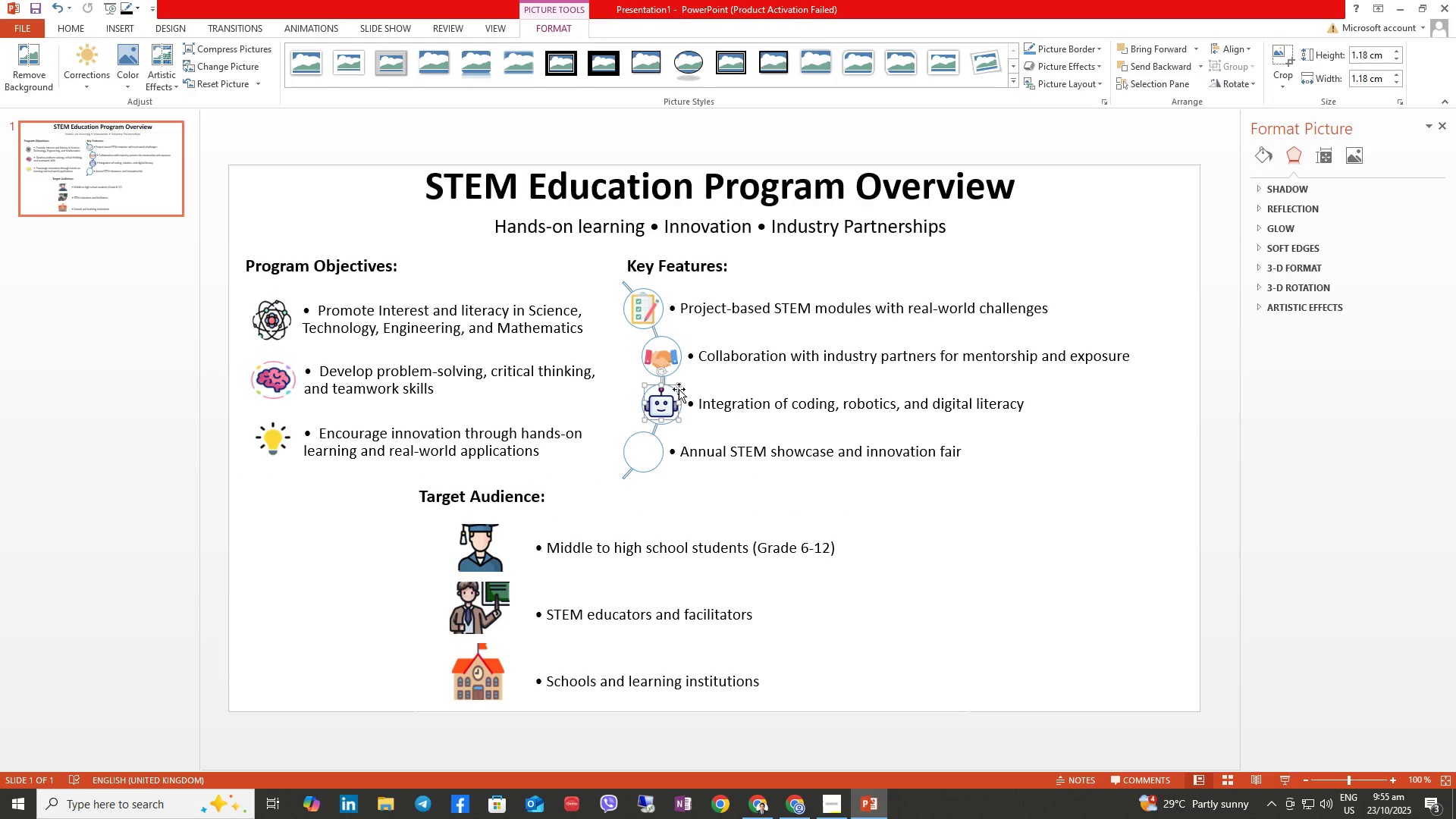 
left_click([127, 29])
 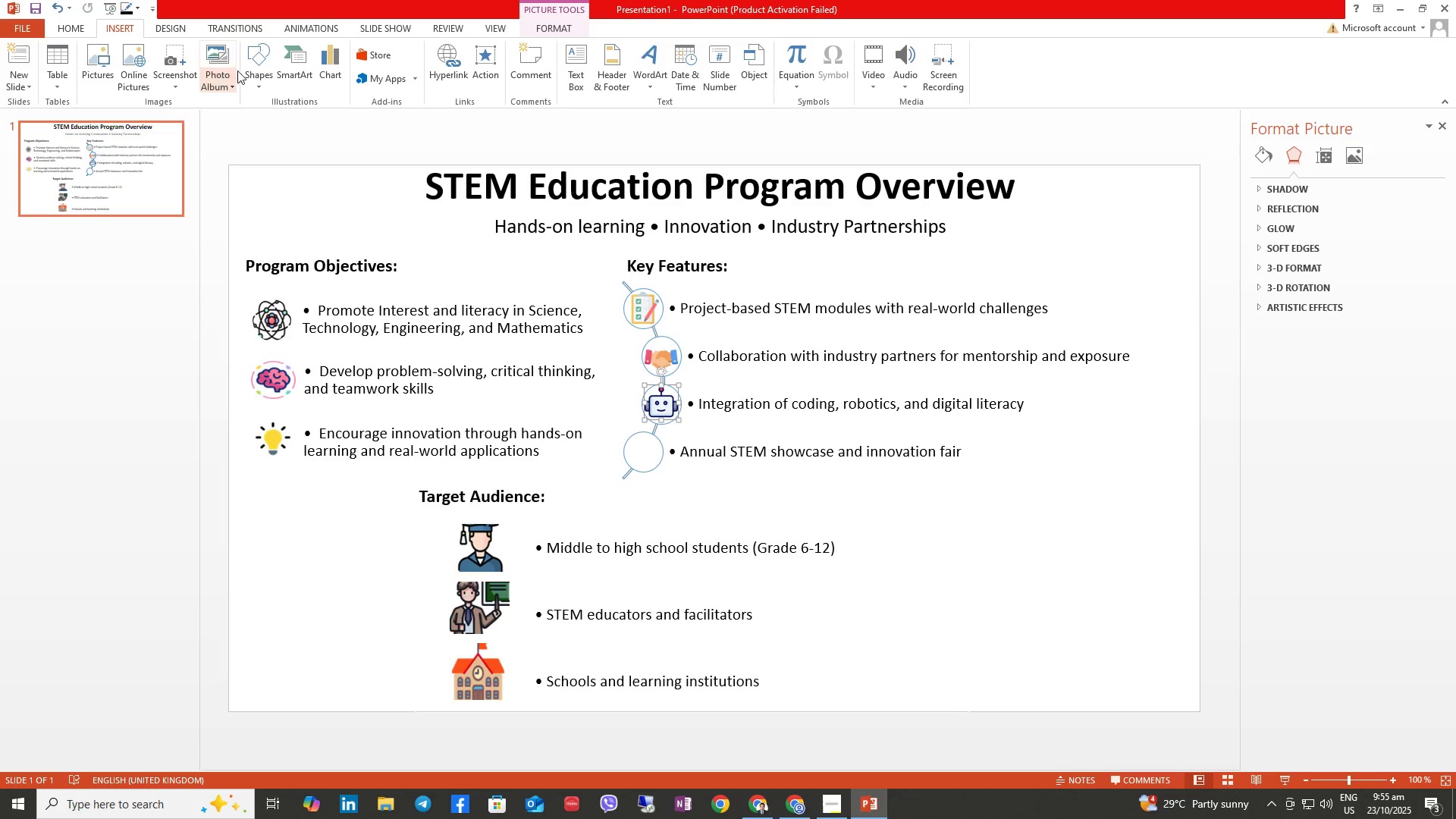 
left_click([108, 64])
 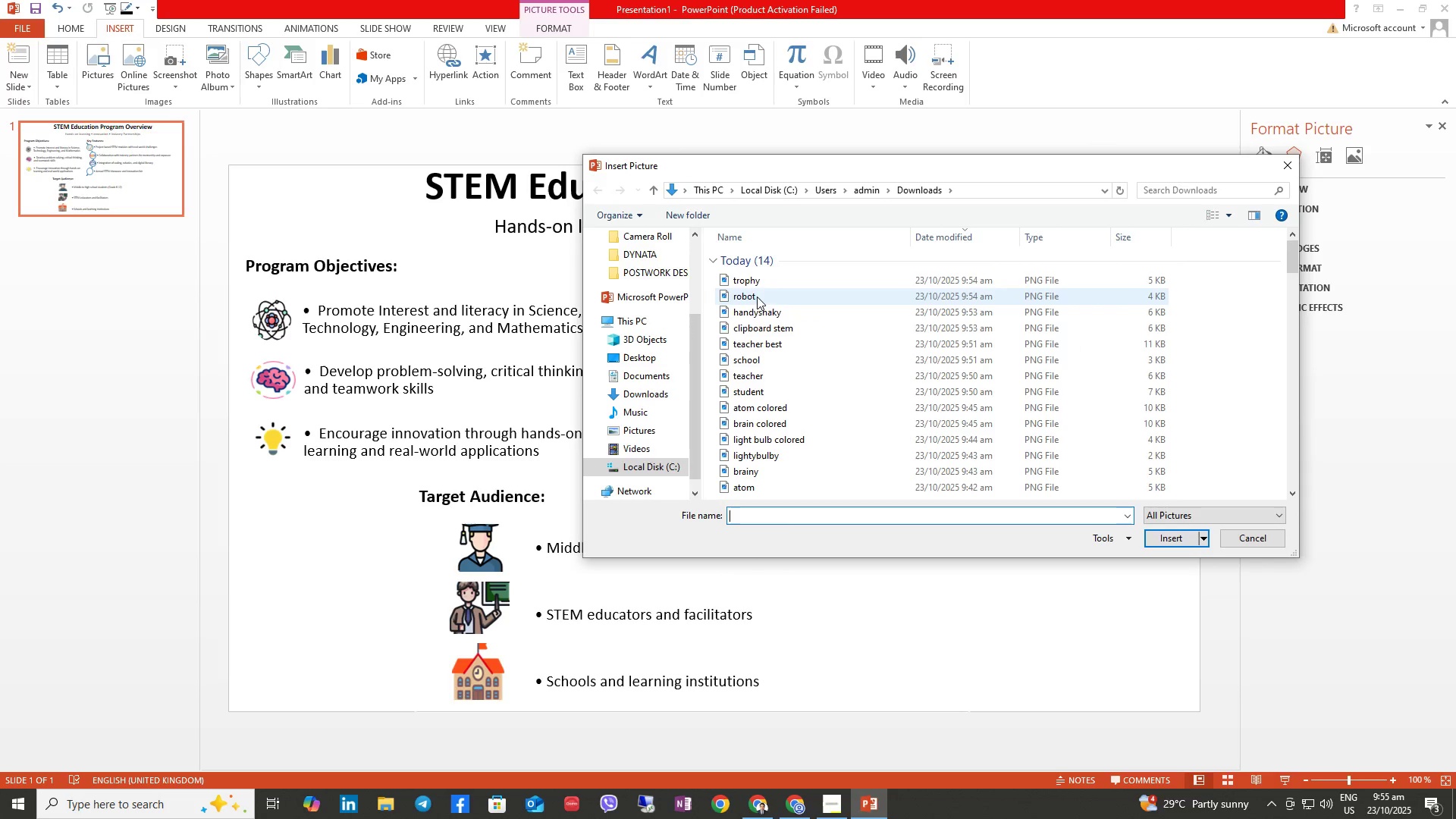 
left_click([749, 284])
 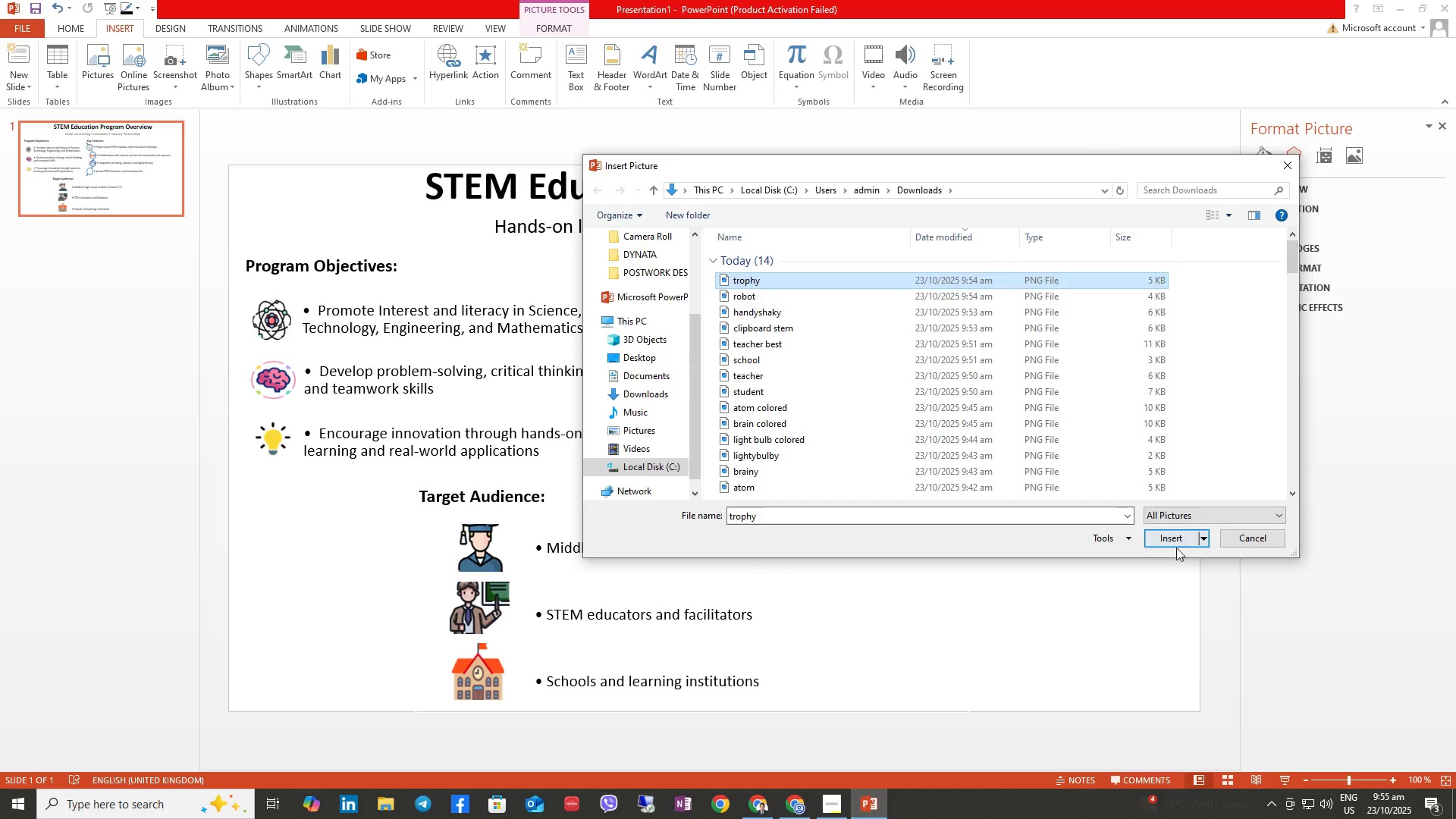 
left_click([1178, 543])
 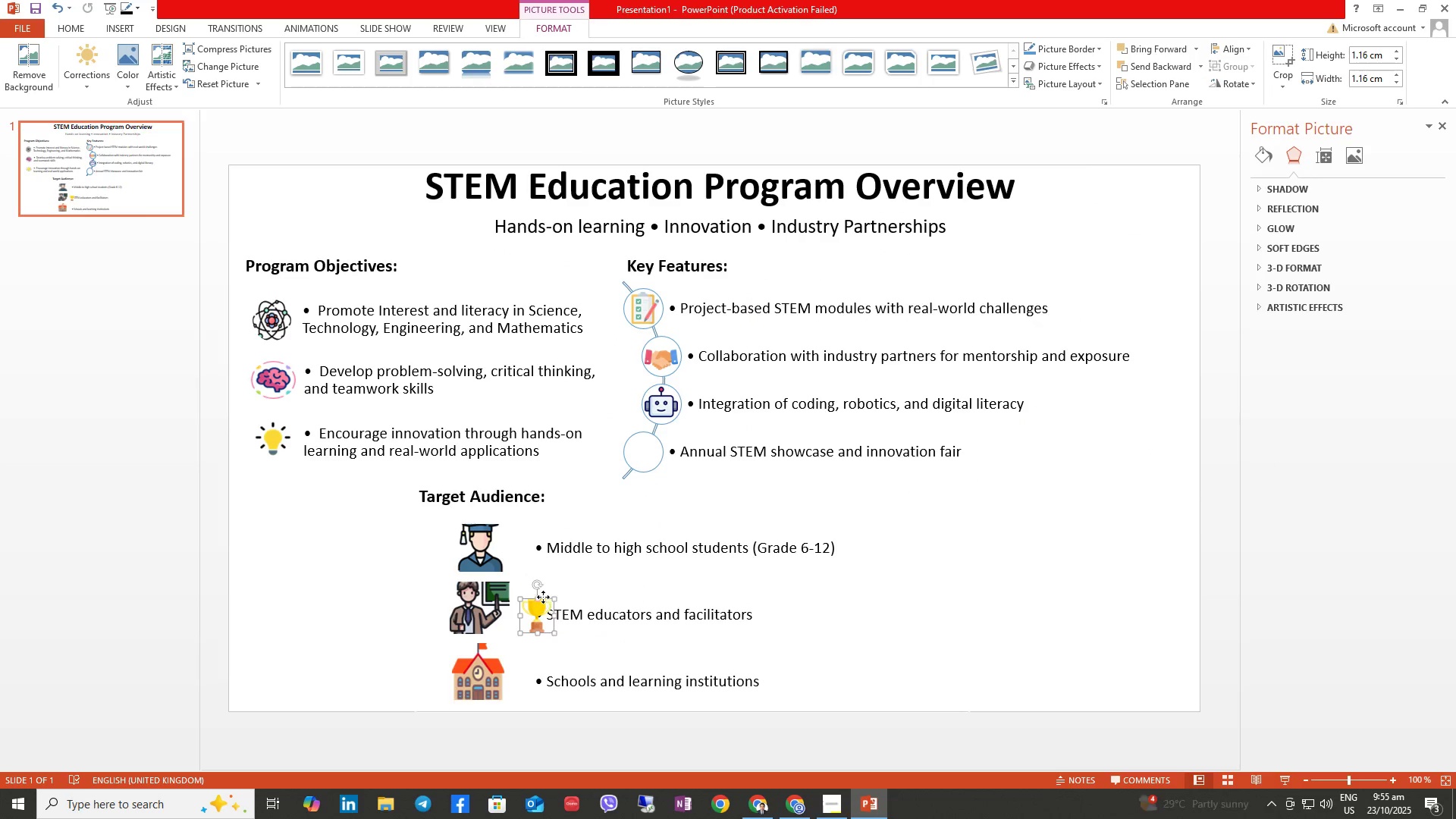 
wait(9.45)
 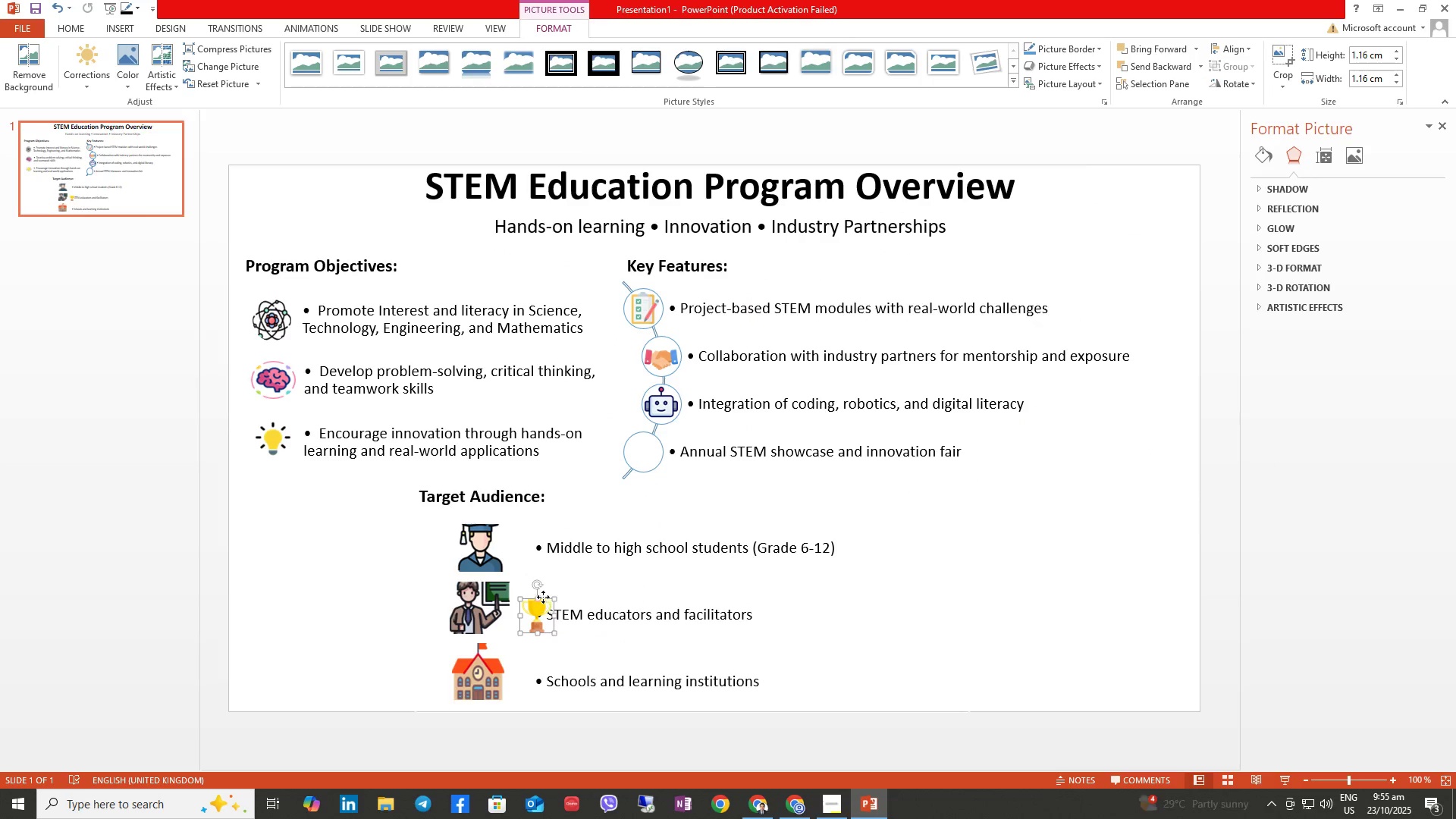 
left_click([911, 545])
 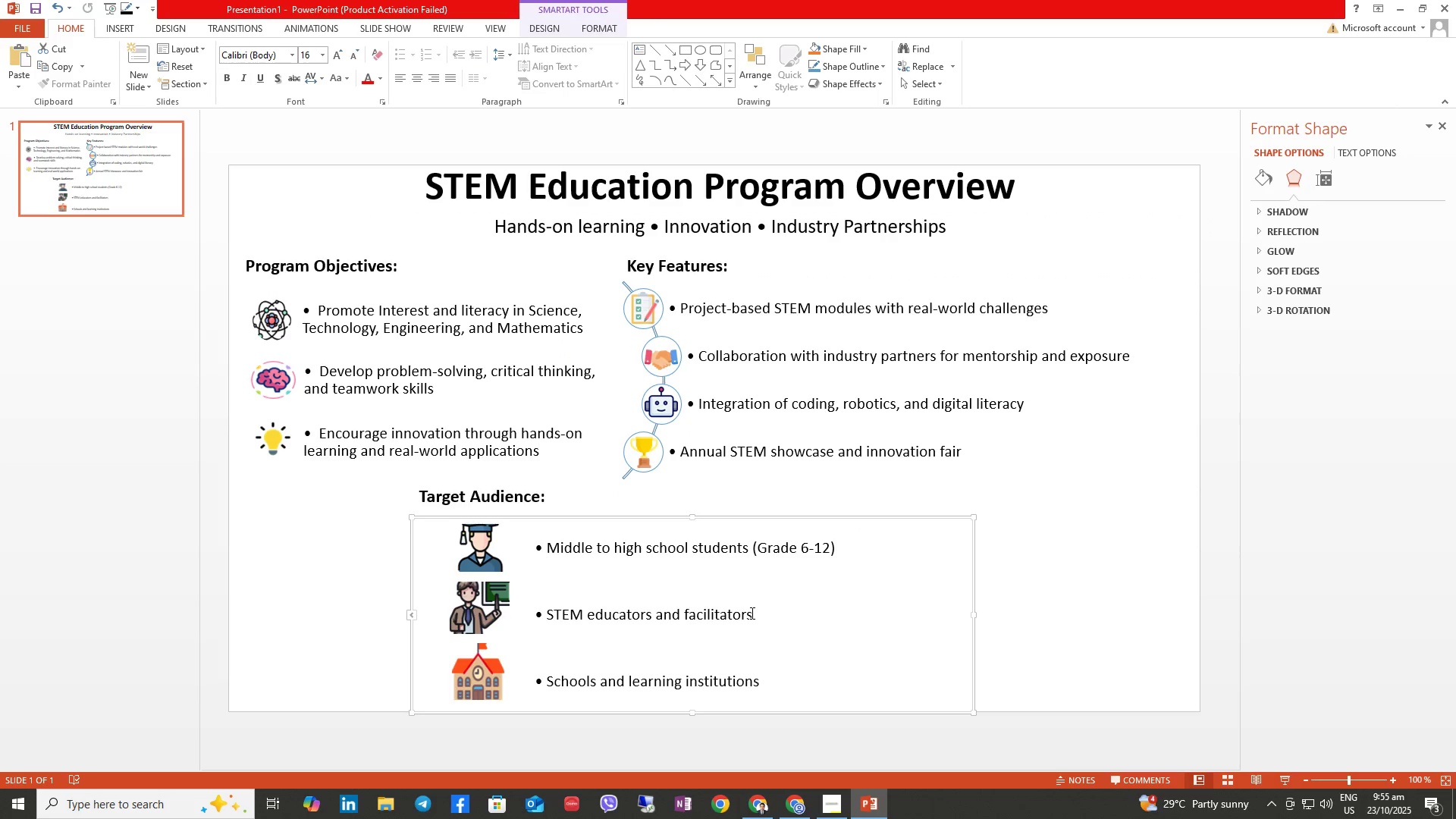 
wait(9.01)
 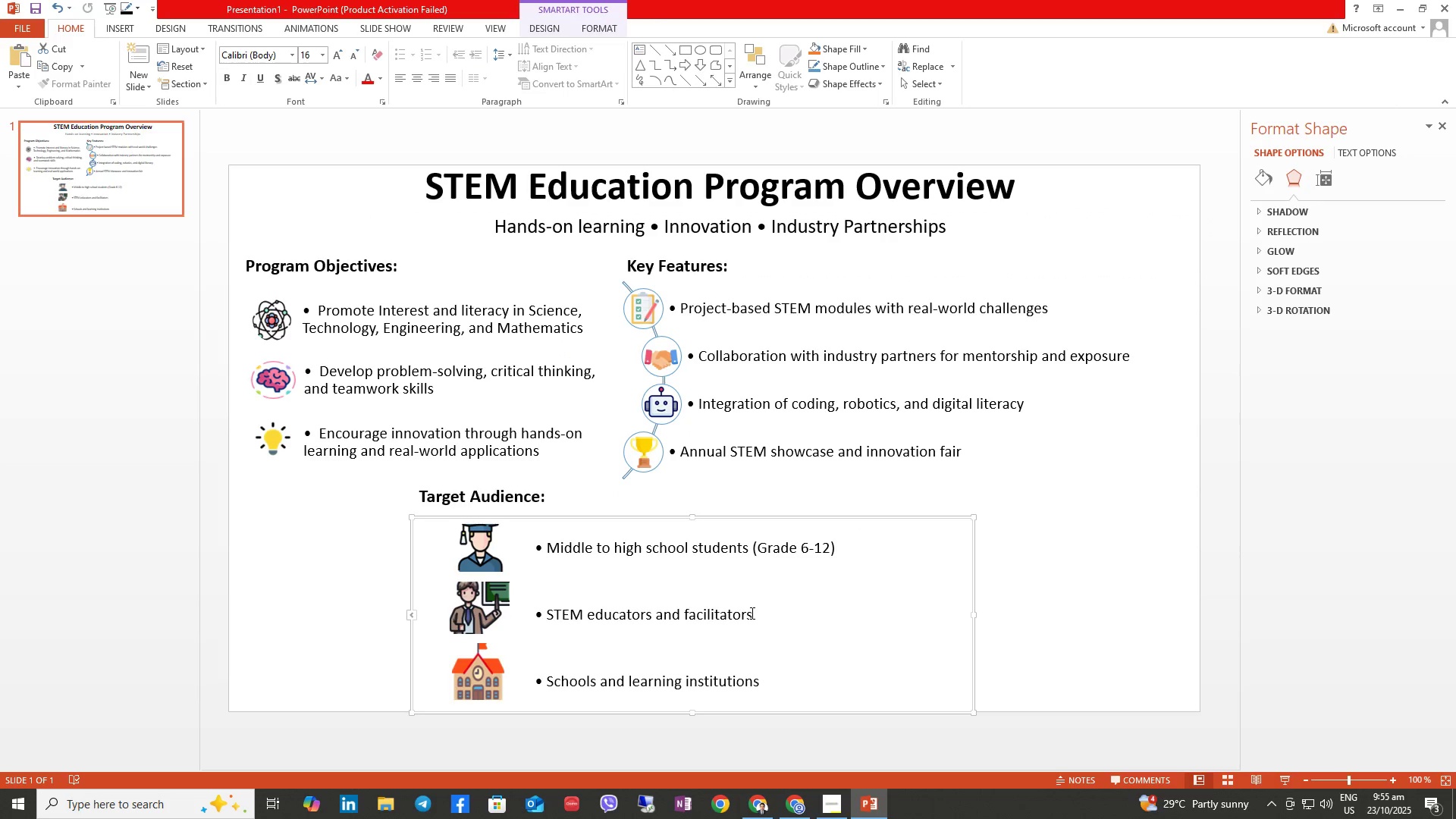 
left_click([250, 78])
 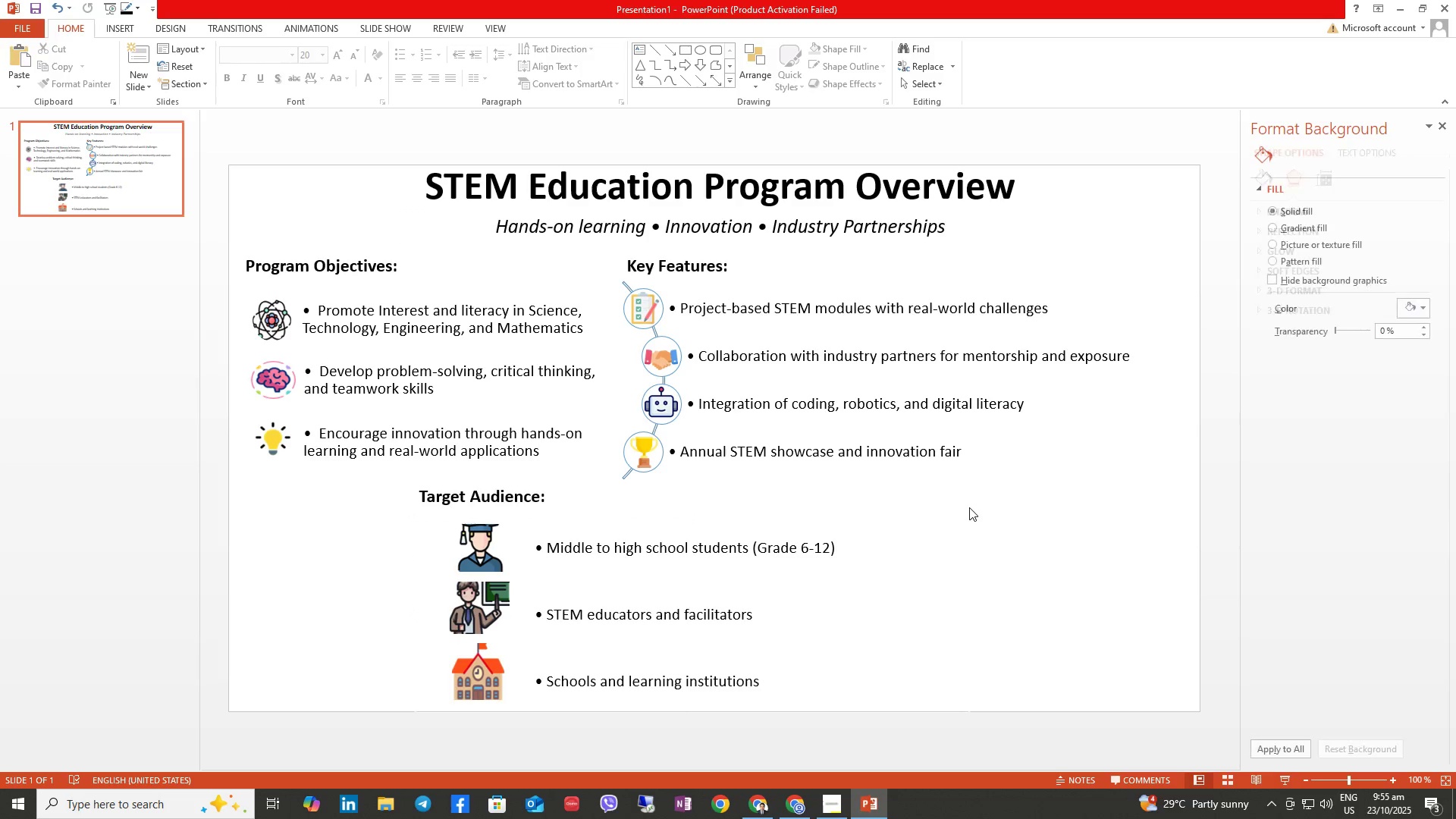 
right_click([1000, 551])
 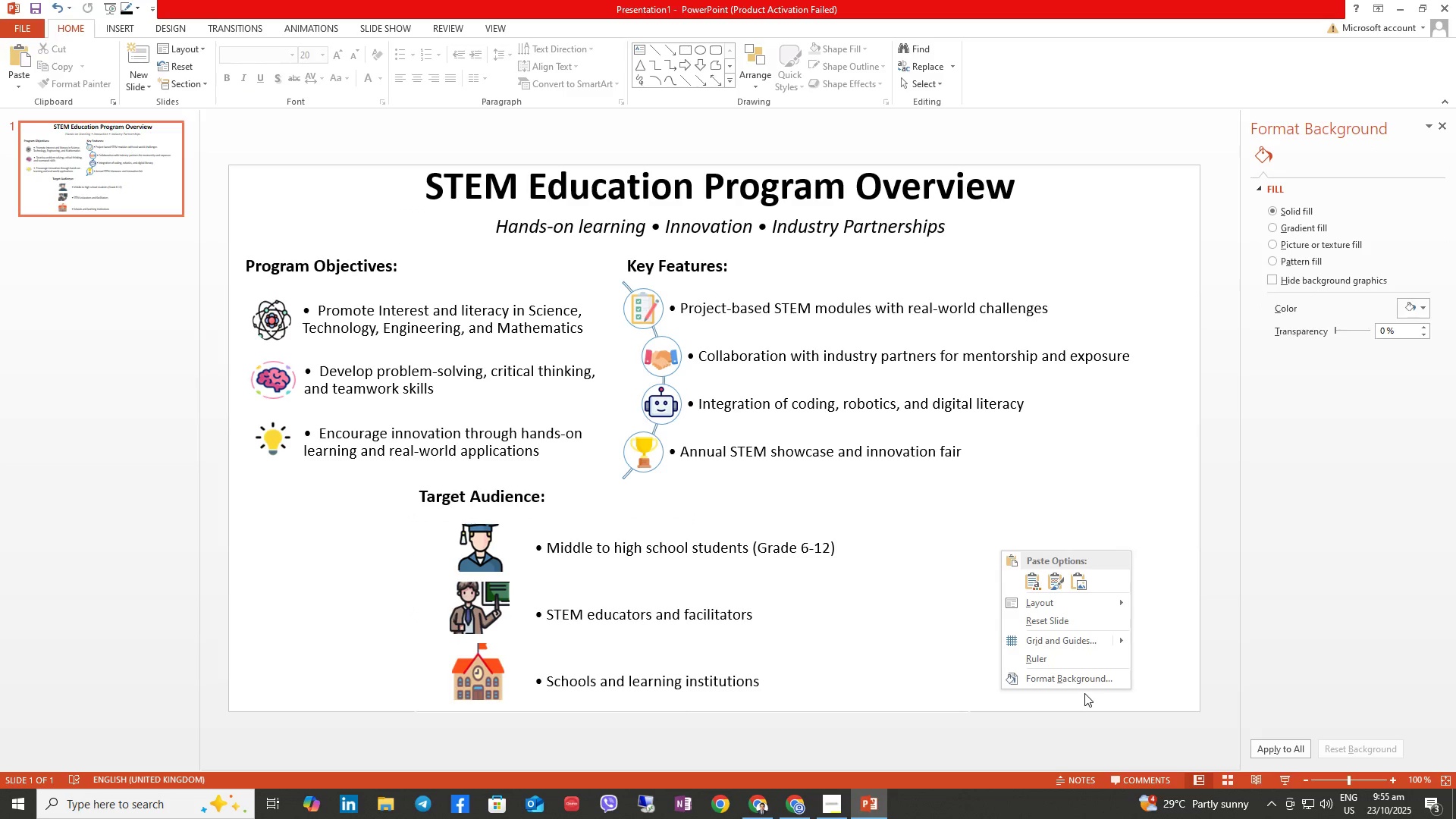 
left_click([1078, 686])
 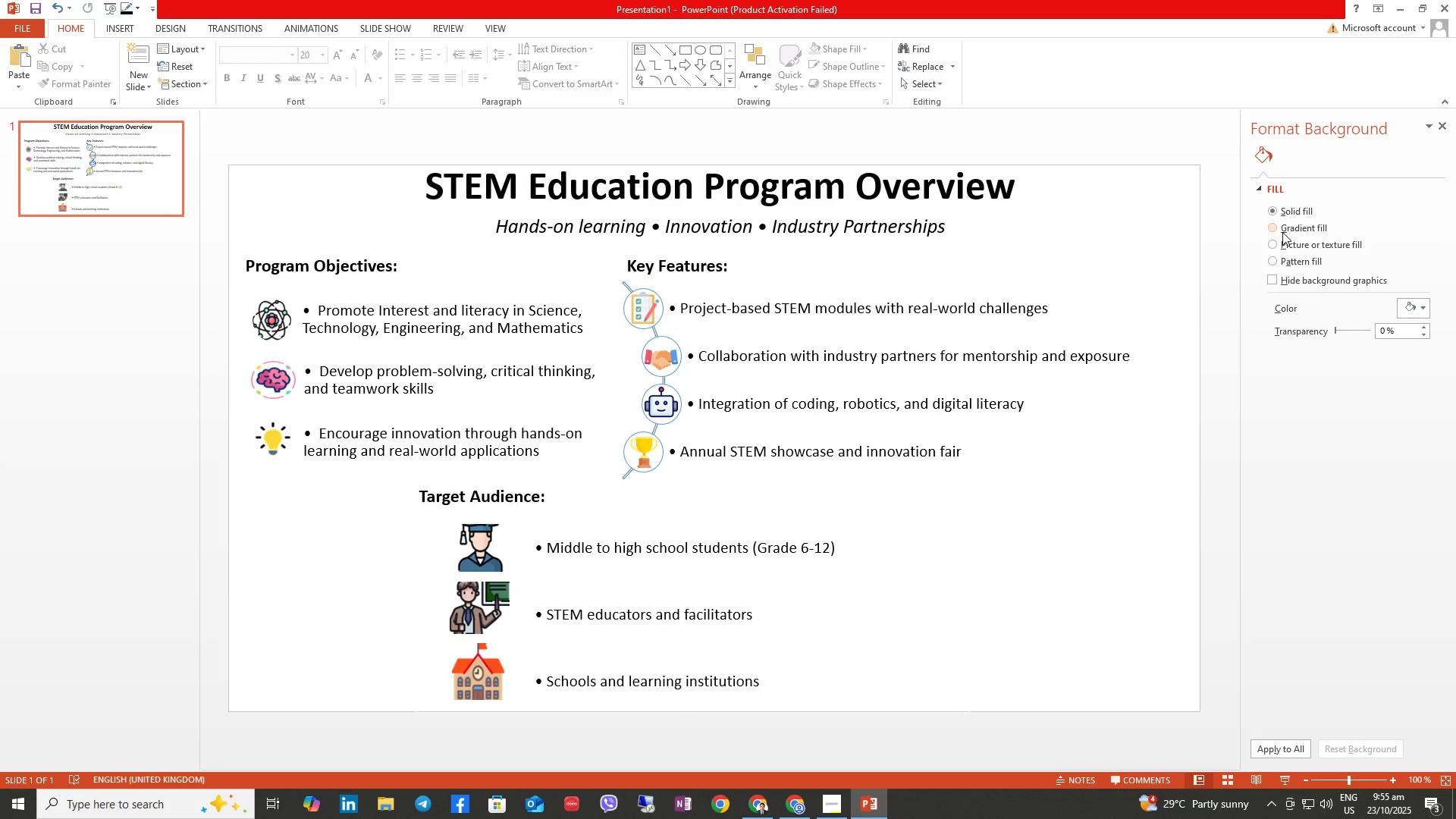 
left_click([1282, 232])
 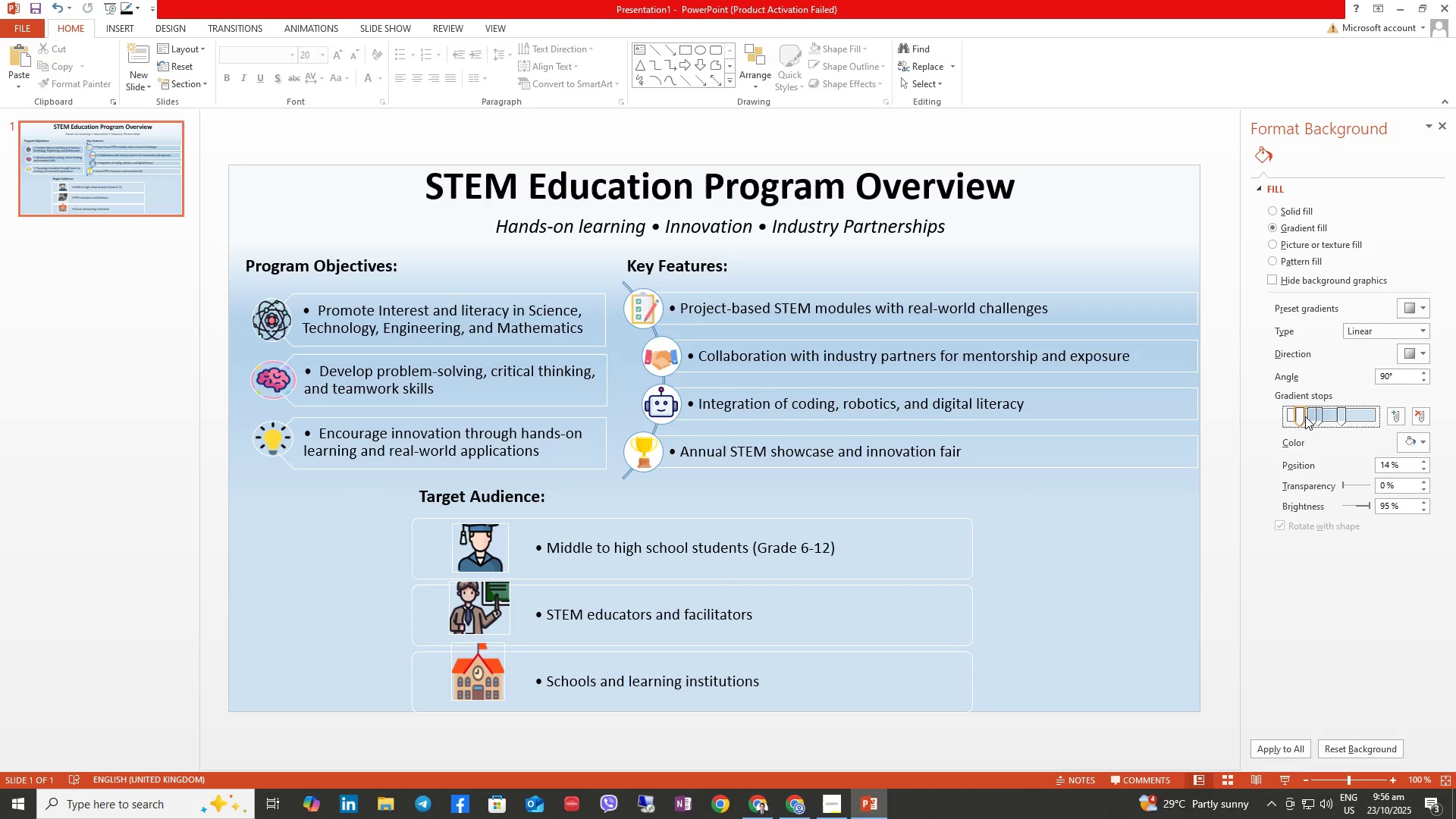 
wait(19.81)
 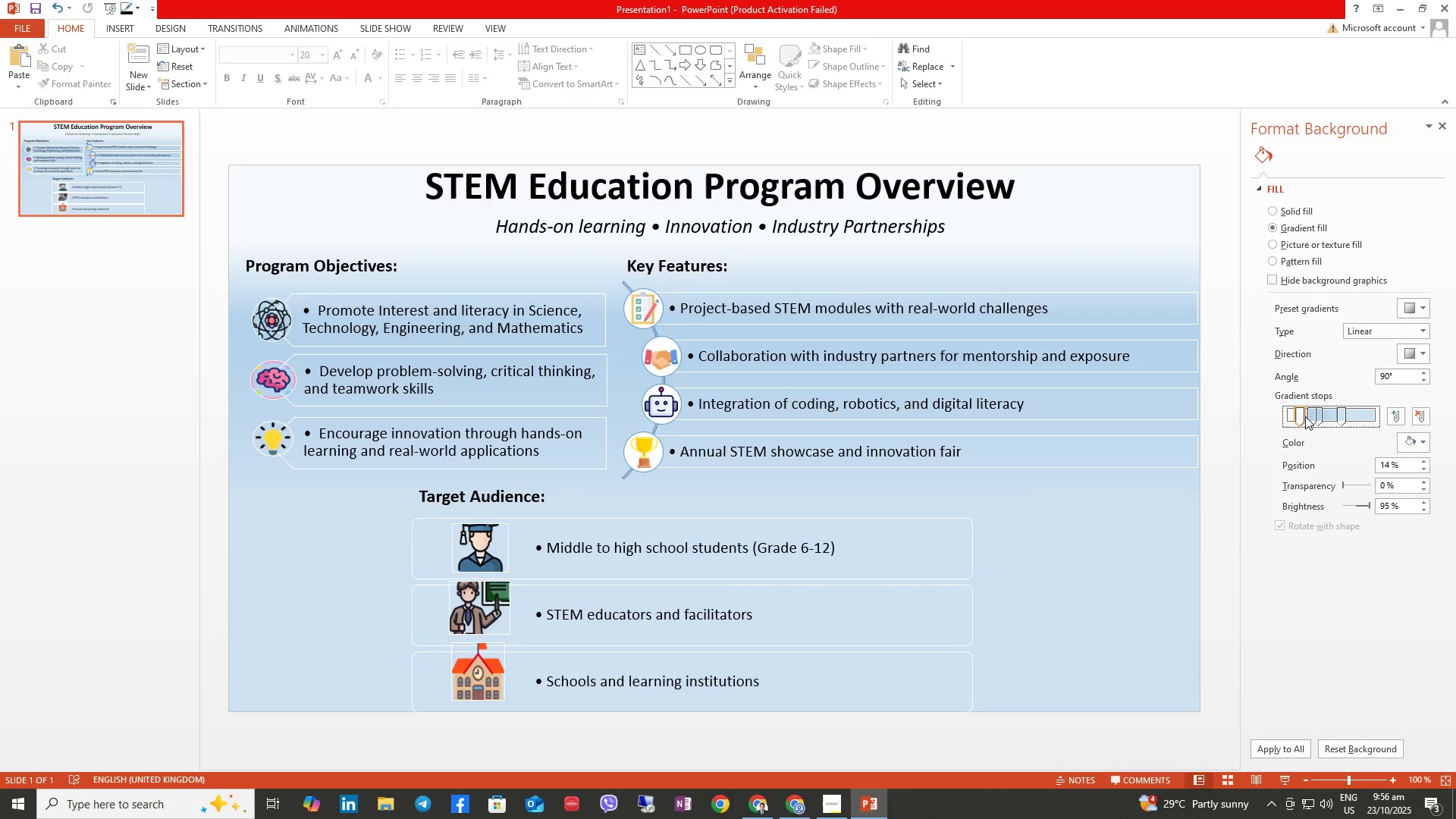 
left_click([1119, 570])
 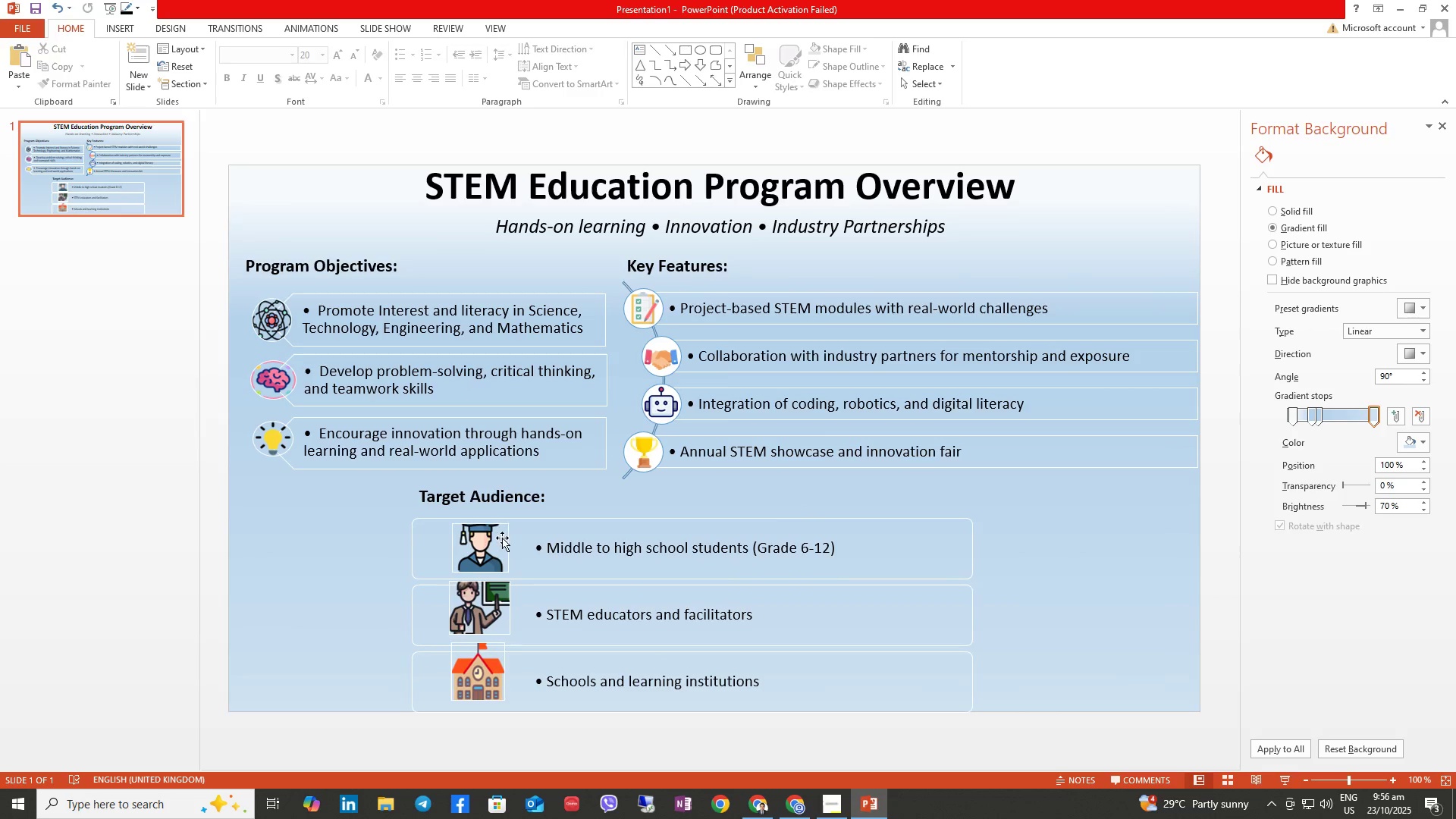 
left_click([494, 549])
 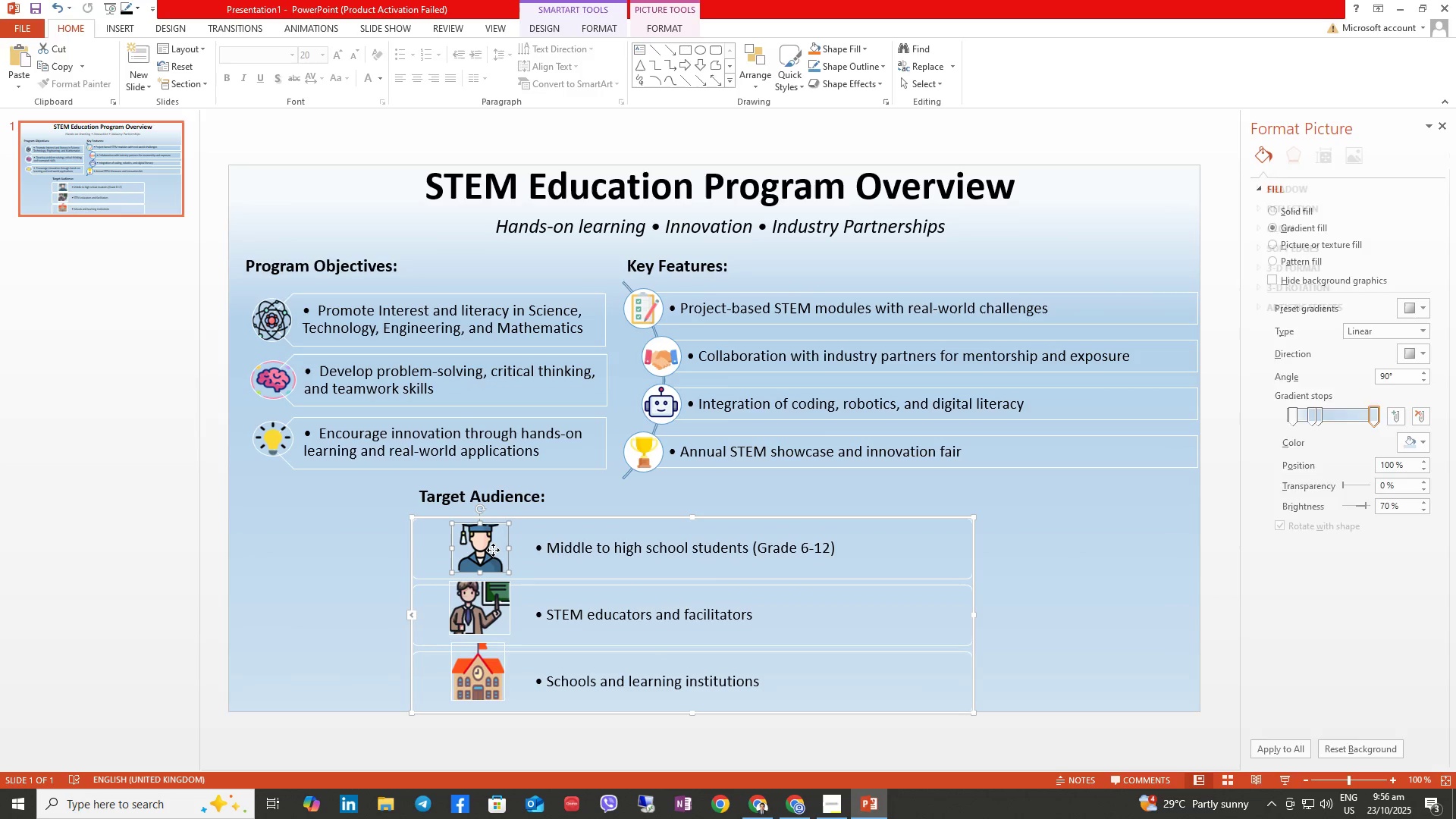 
right_click([493, 550])
 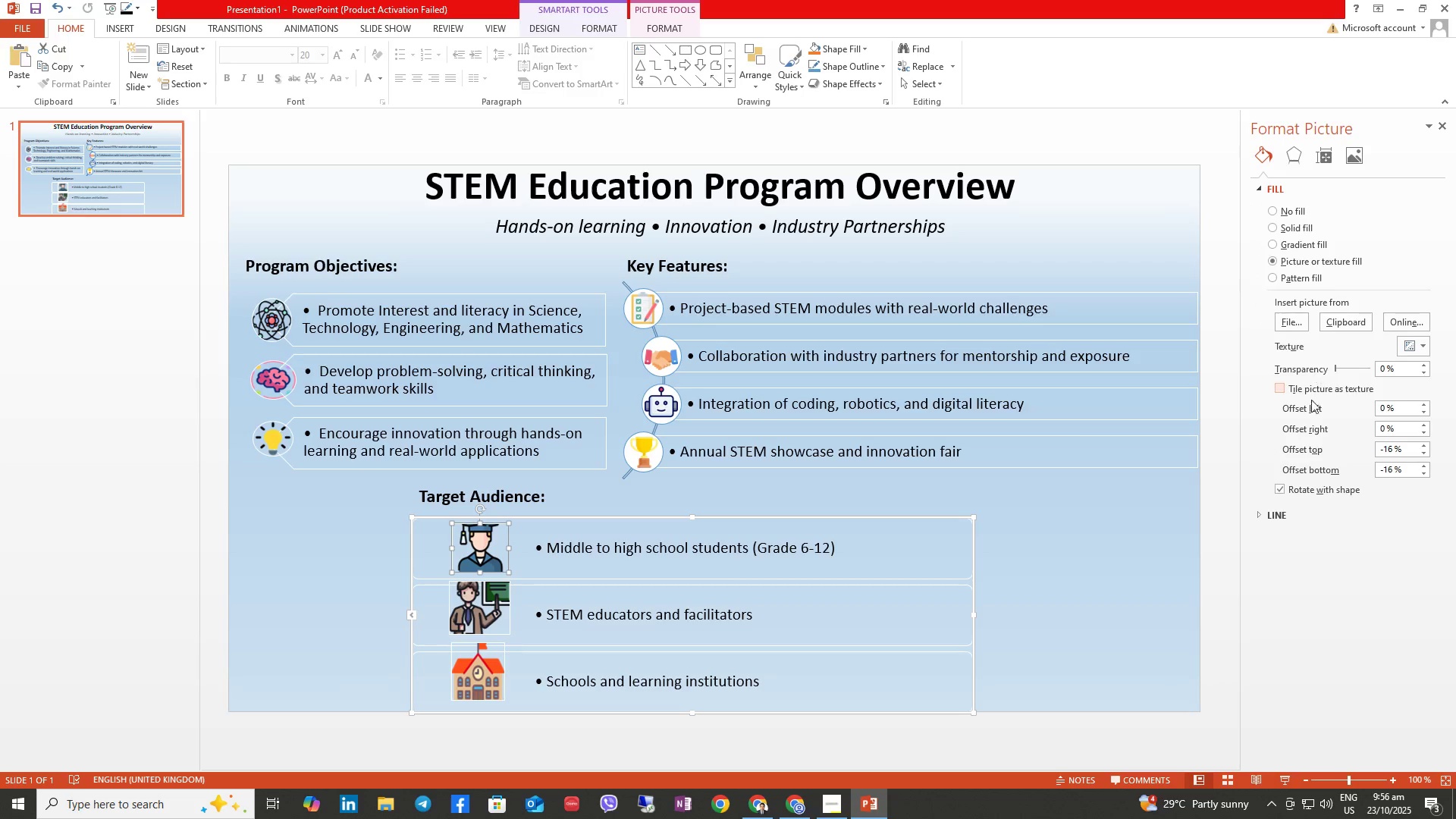 
wait(9.86)
 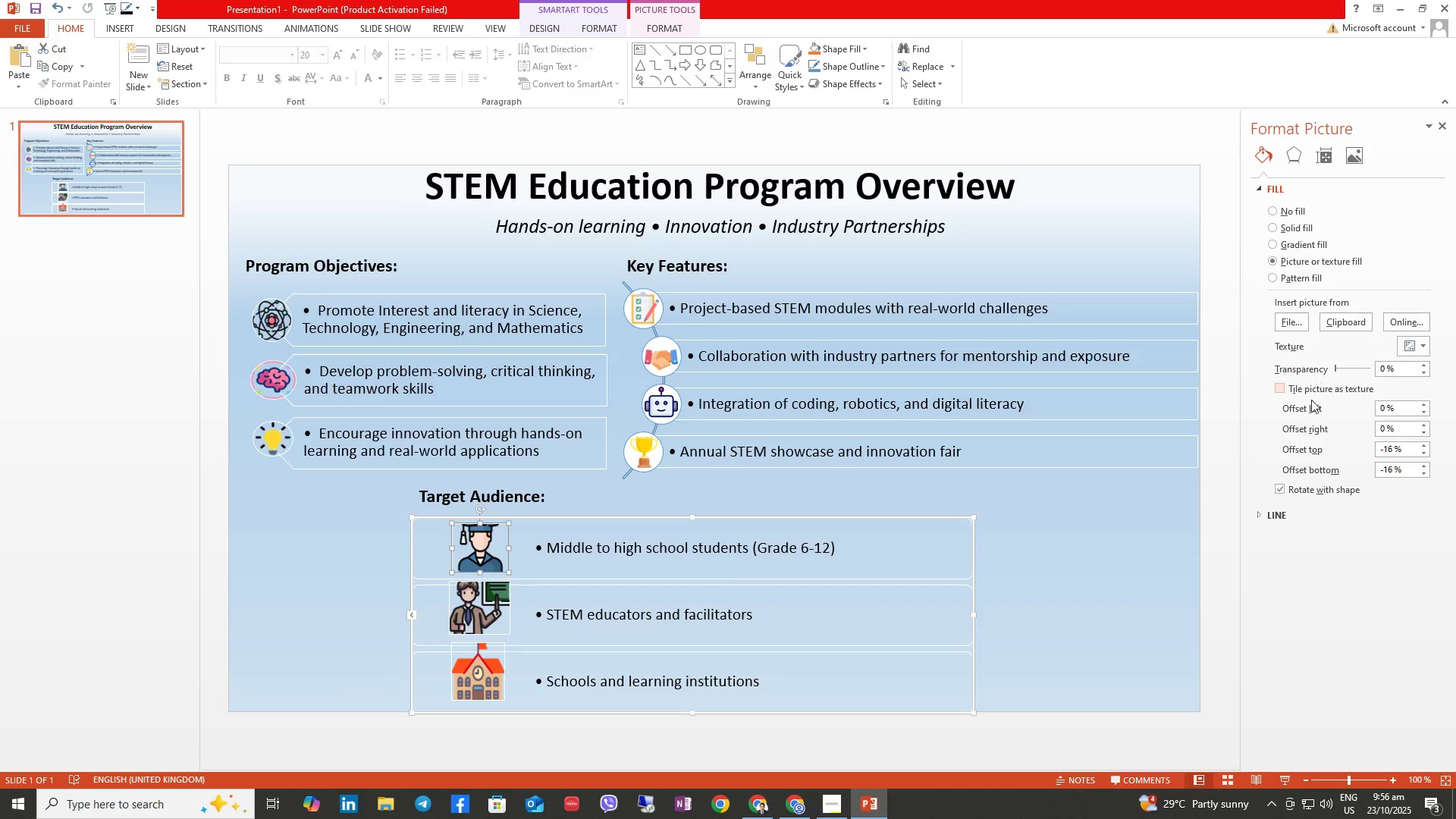 
left_click([1273, 512])
 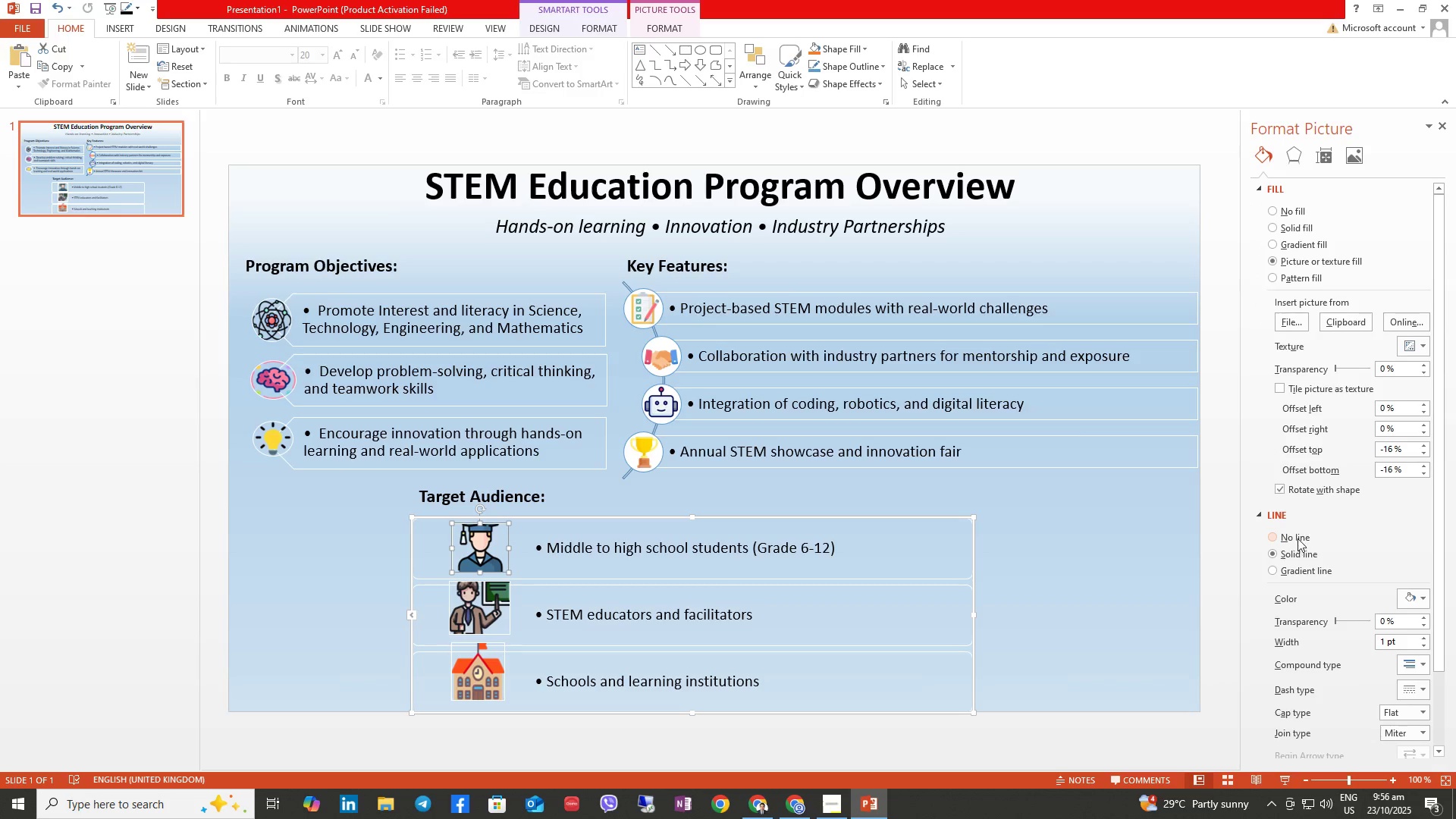 
left_click([1297, 537])
 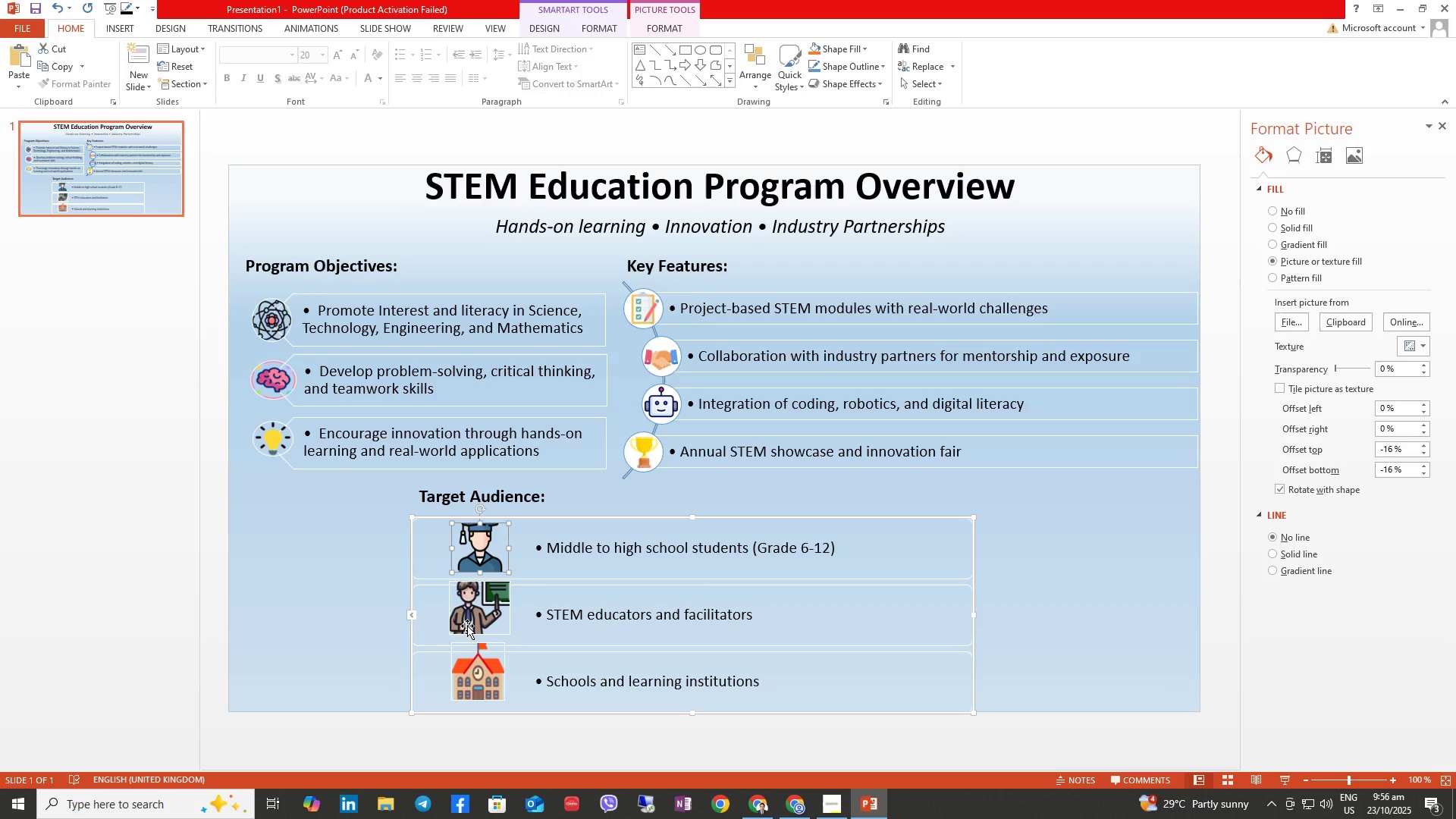 
left_click([456, 626])
 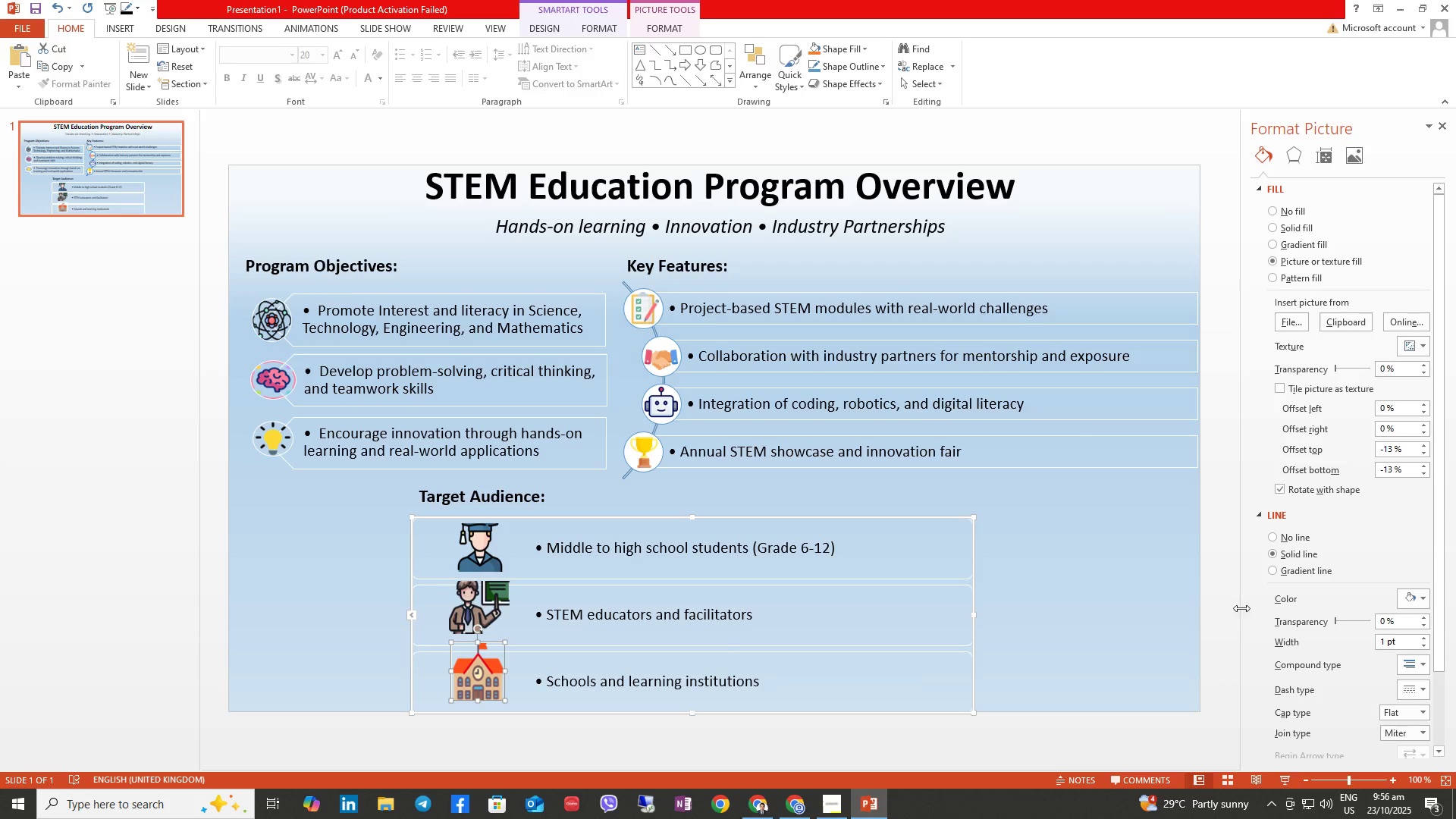 
left_click([1297, 539])
 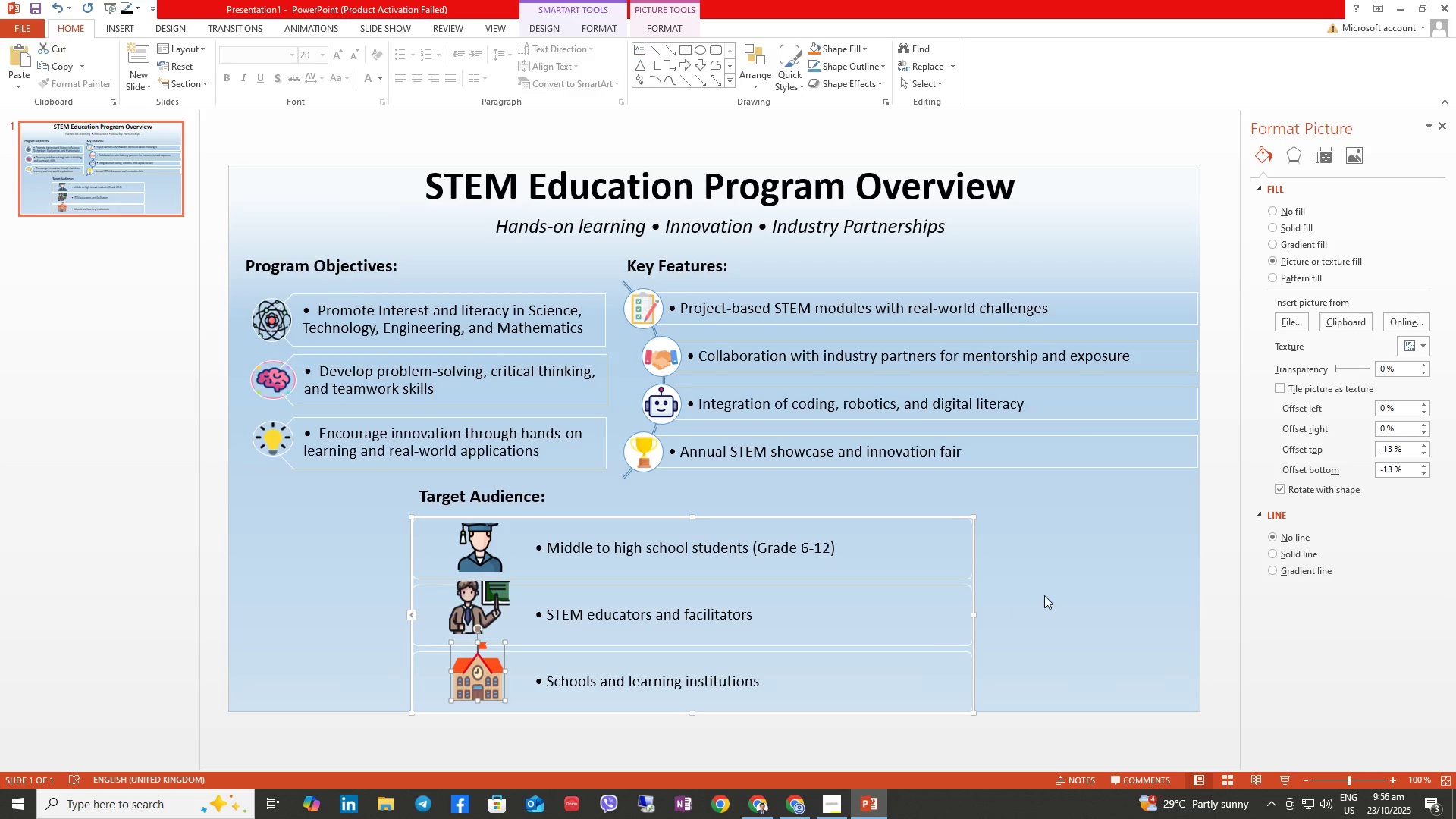 
left_click([1065, 589])
 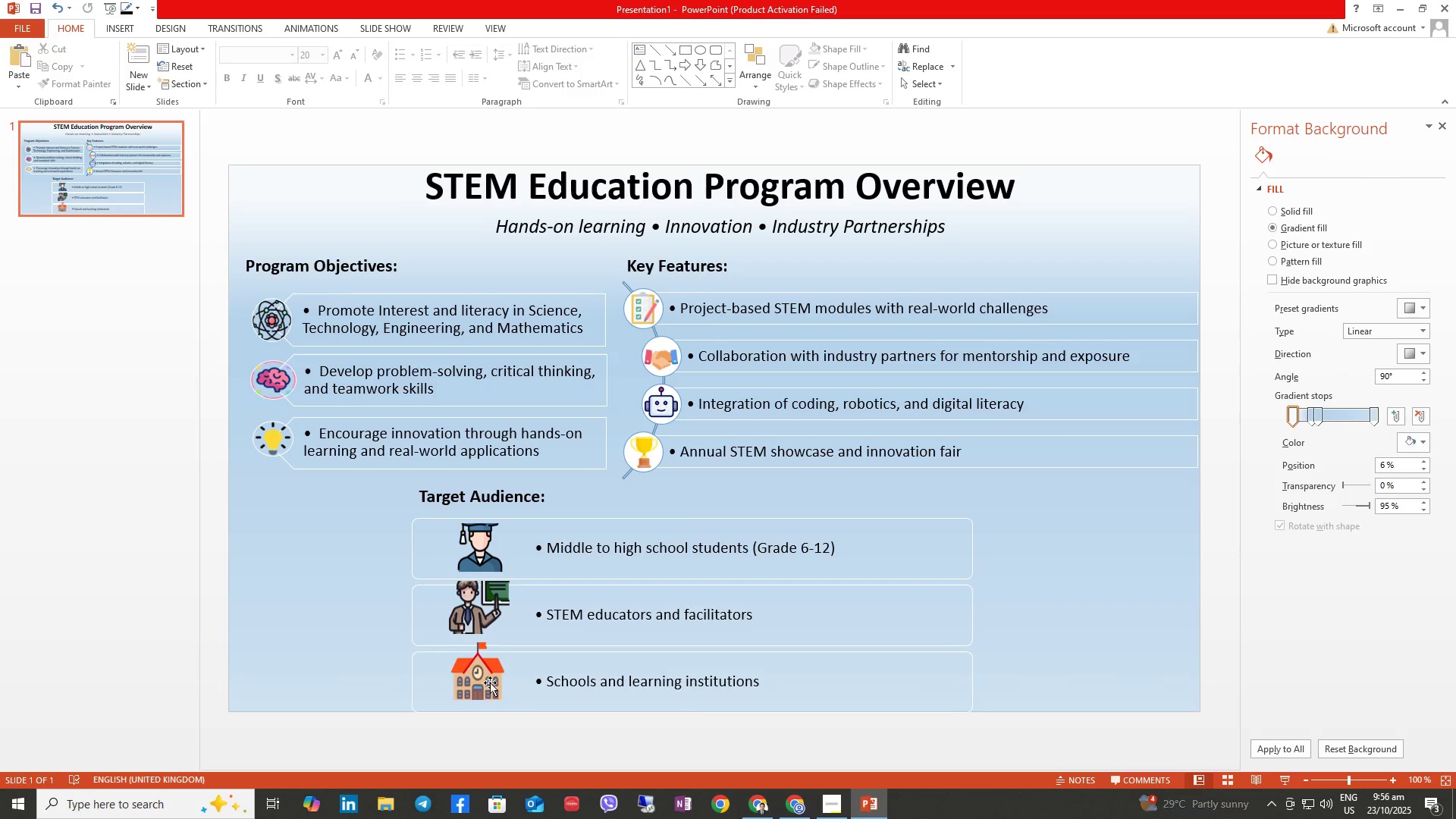 
left_click([490, 679])
 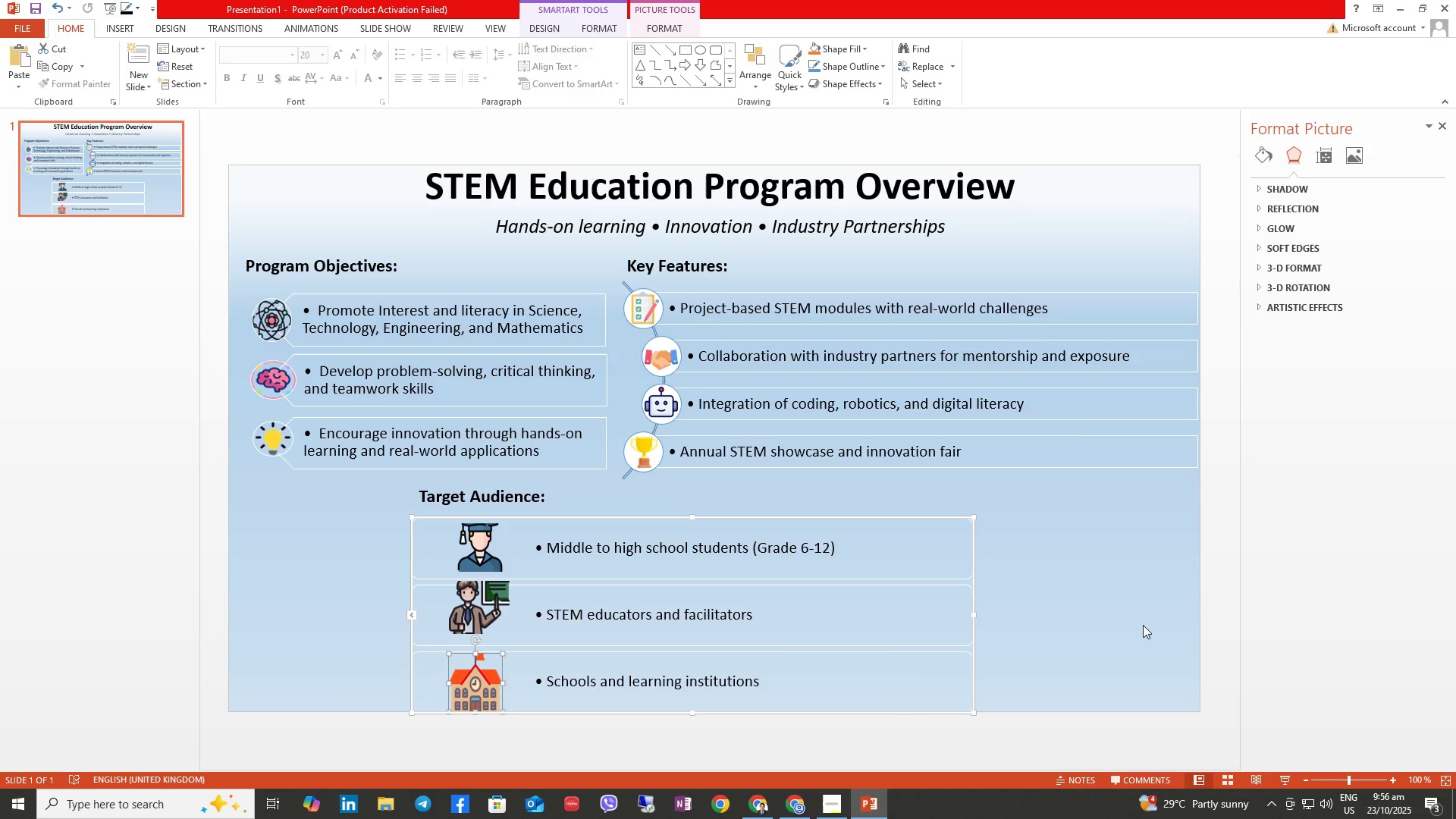 
wait(7.55)
 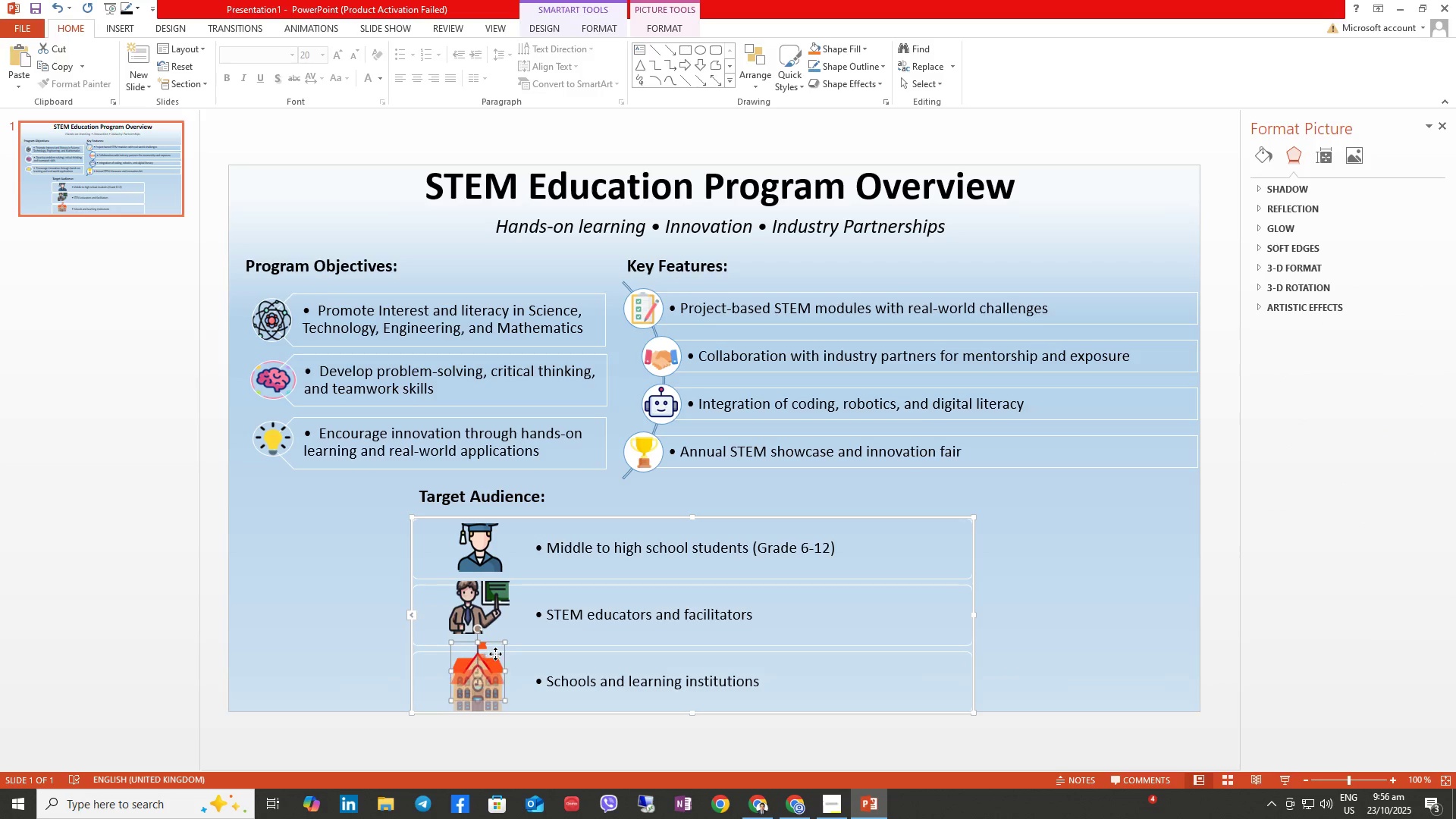 
left_click([481, 618])
 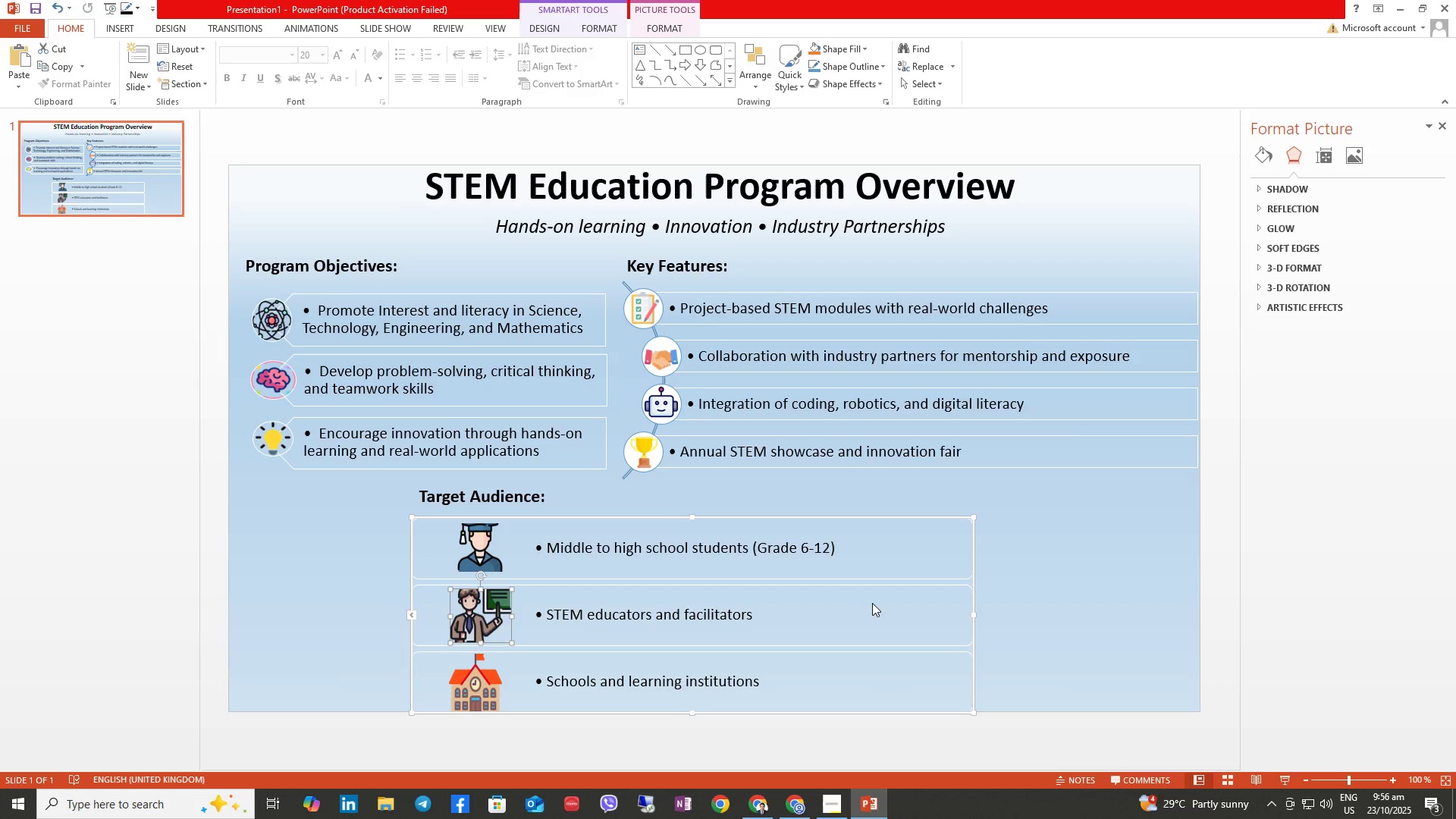 
wait(10.28)
 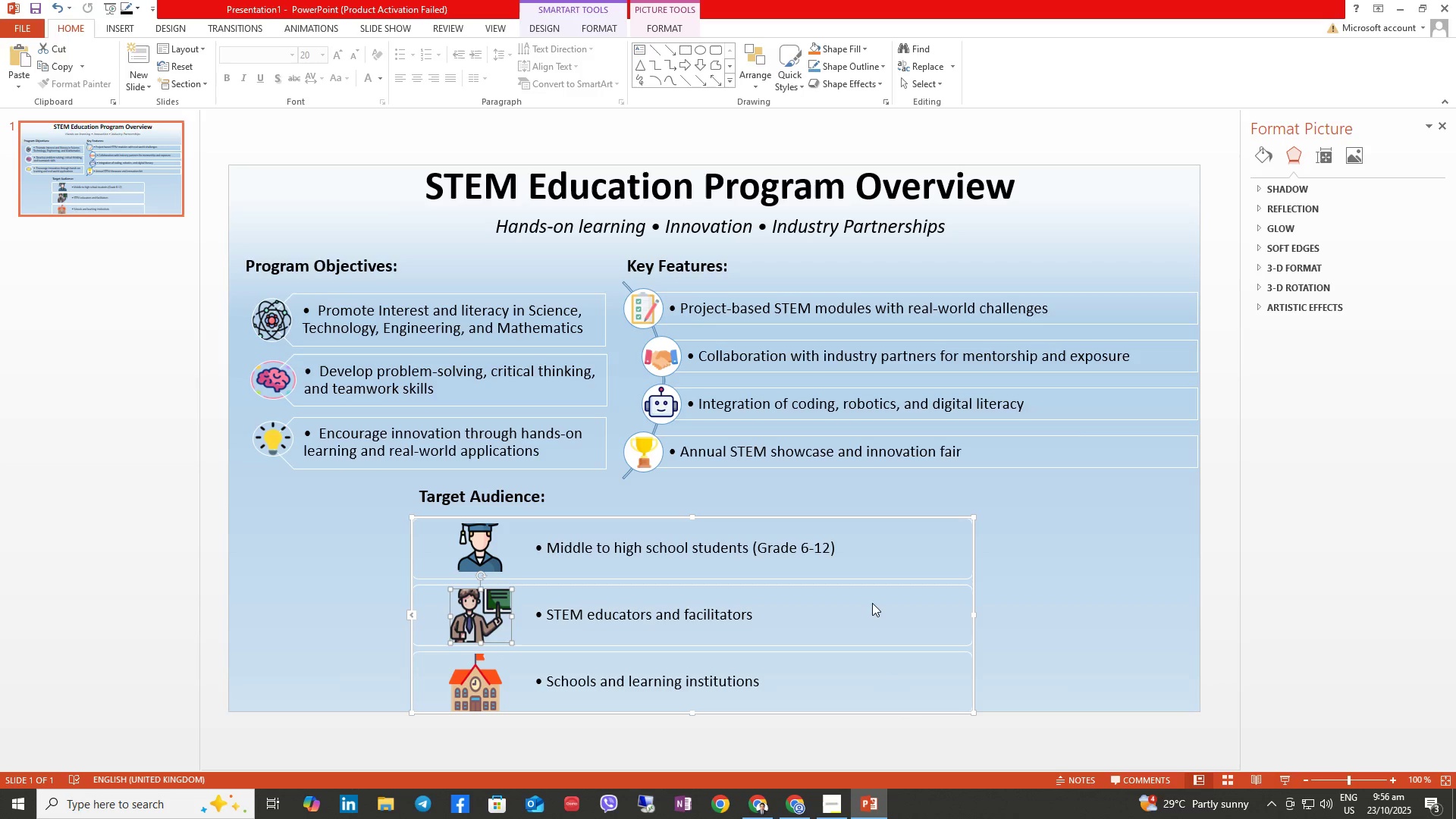 
right_click([883, 682])
 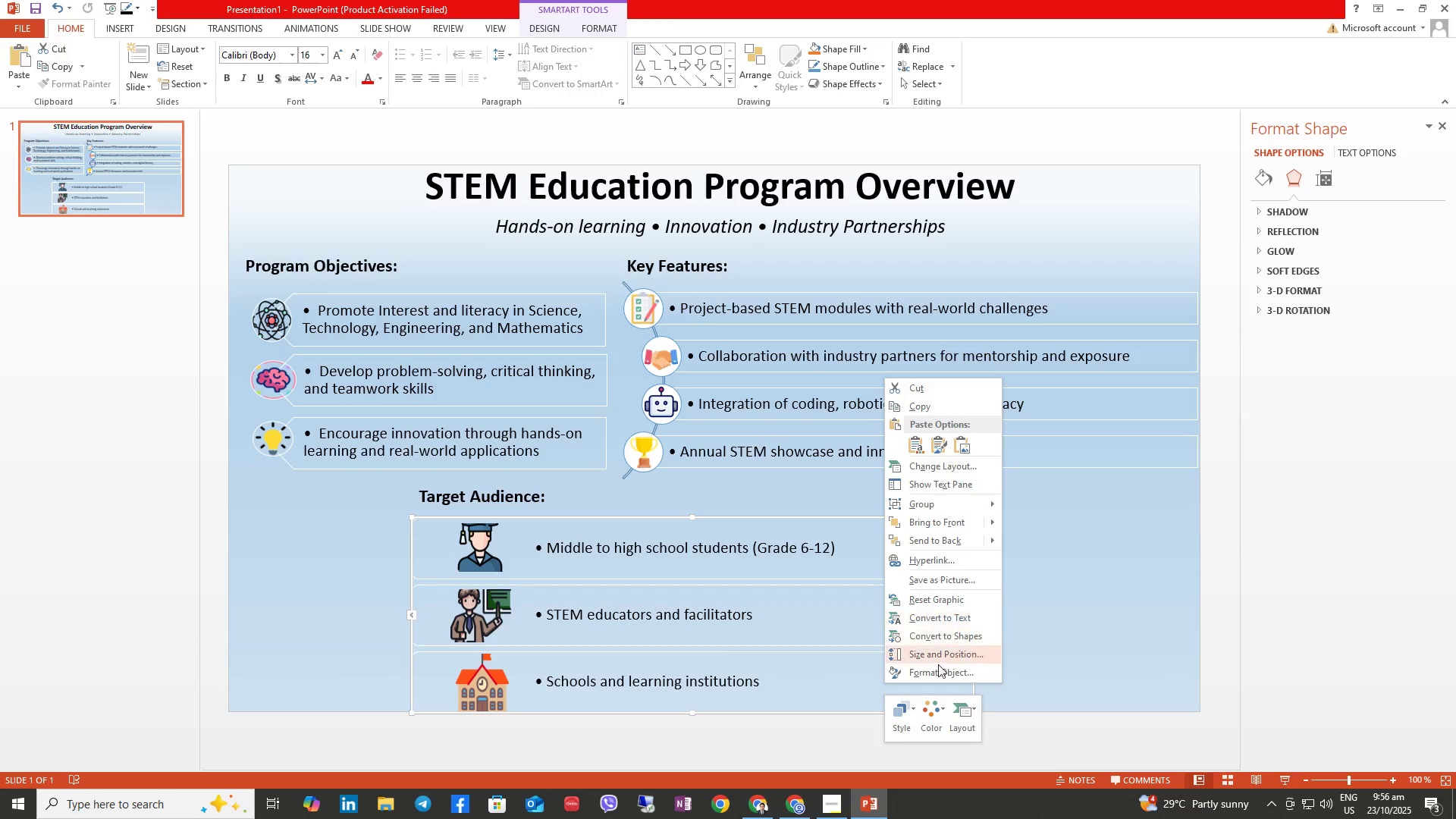 
left_click([934, 671])
 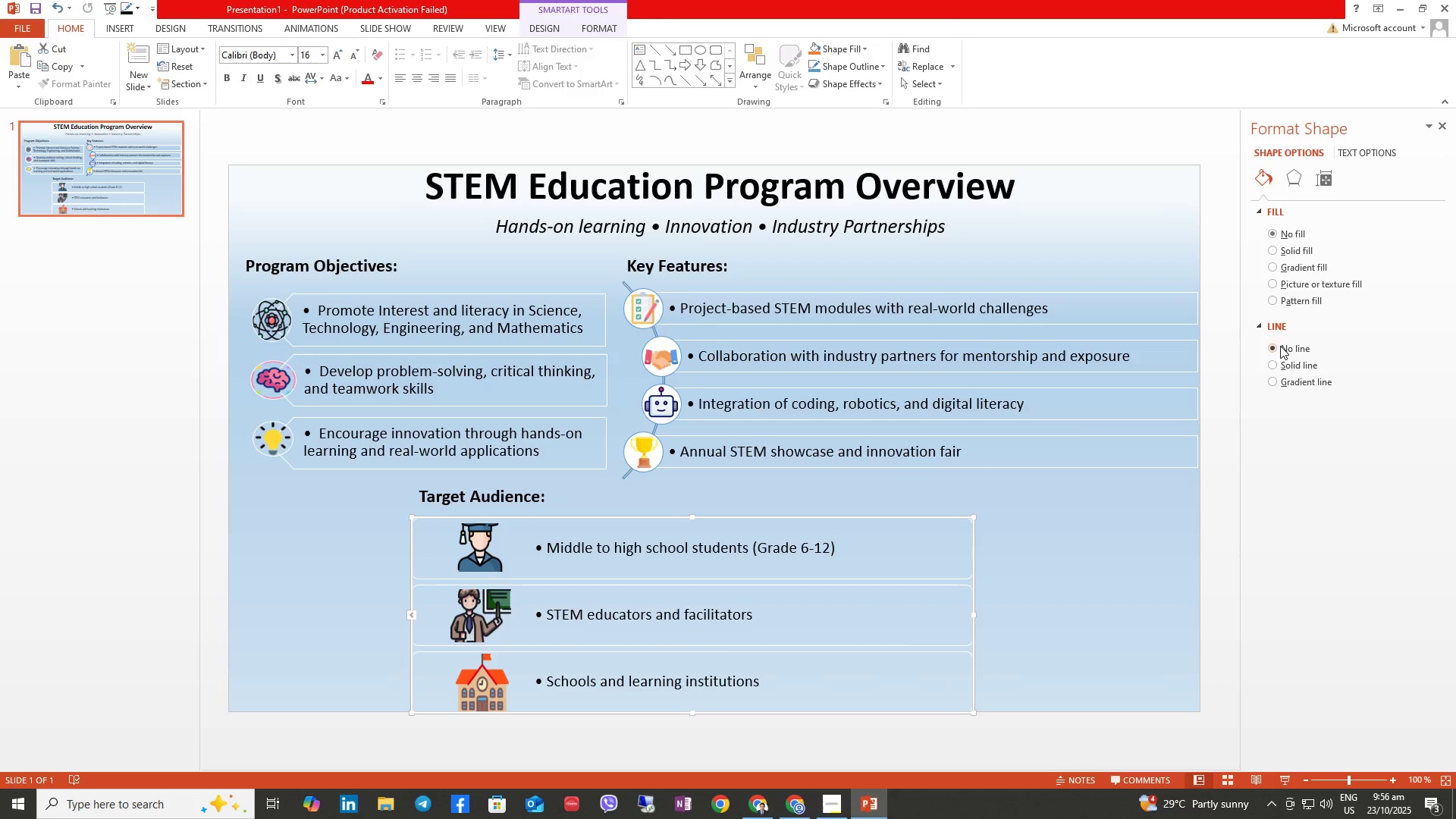 
double_click([1281, 346])
 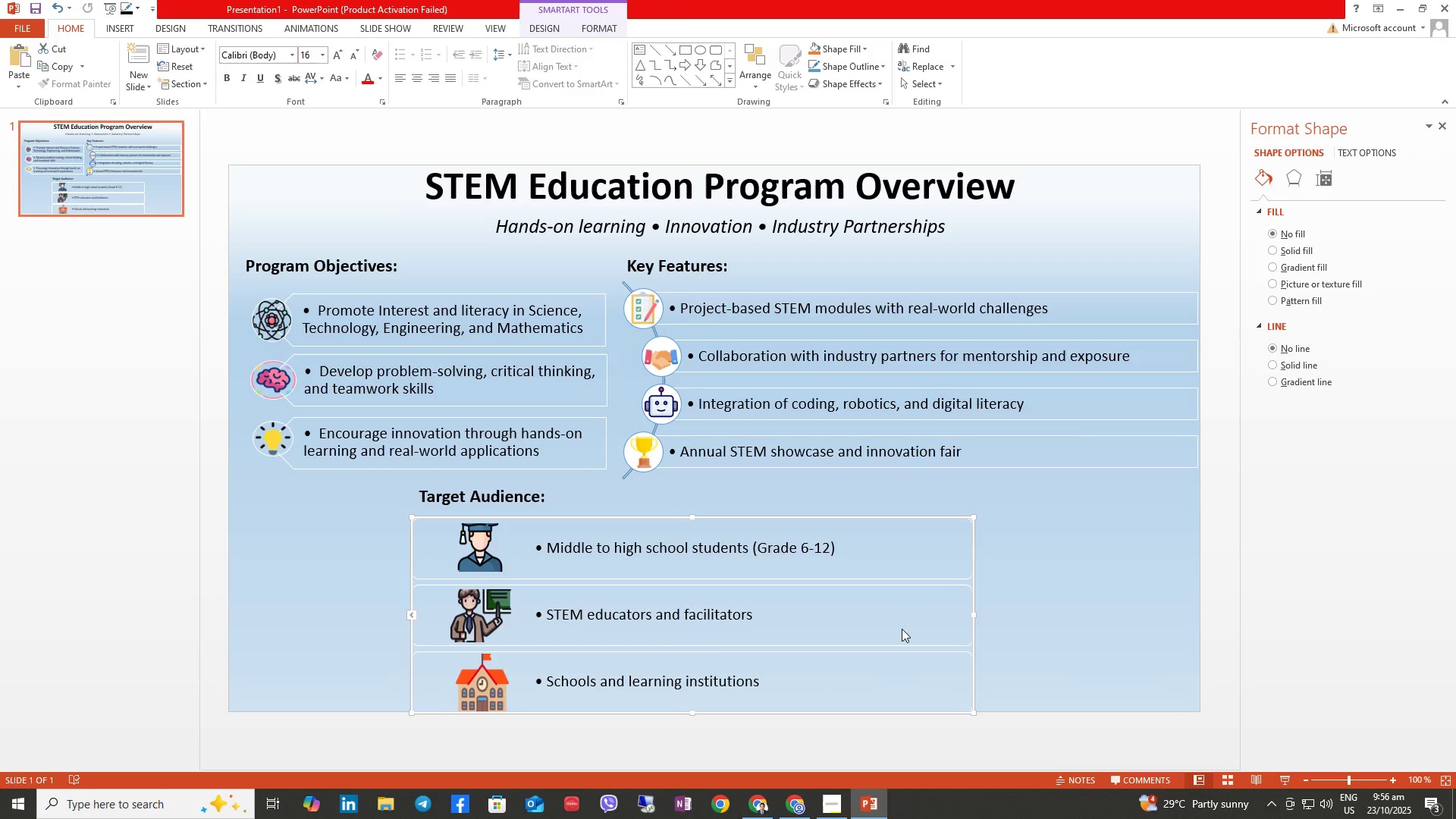 
left_click([915, 620])
 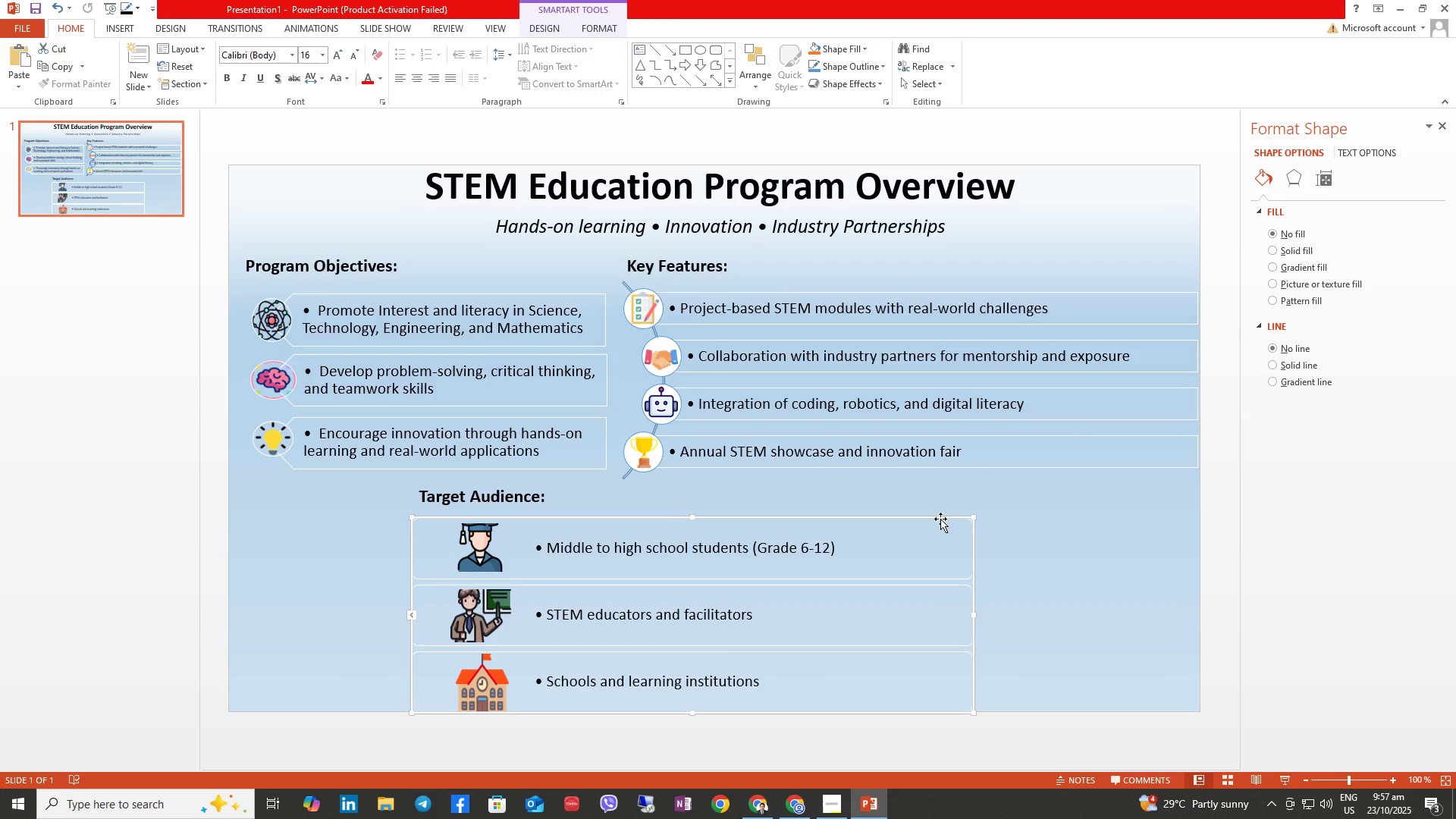 
left_click([940, 519])
 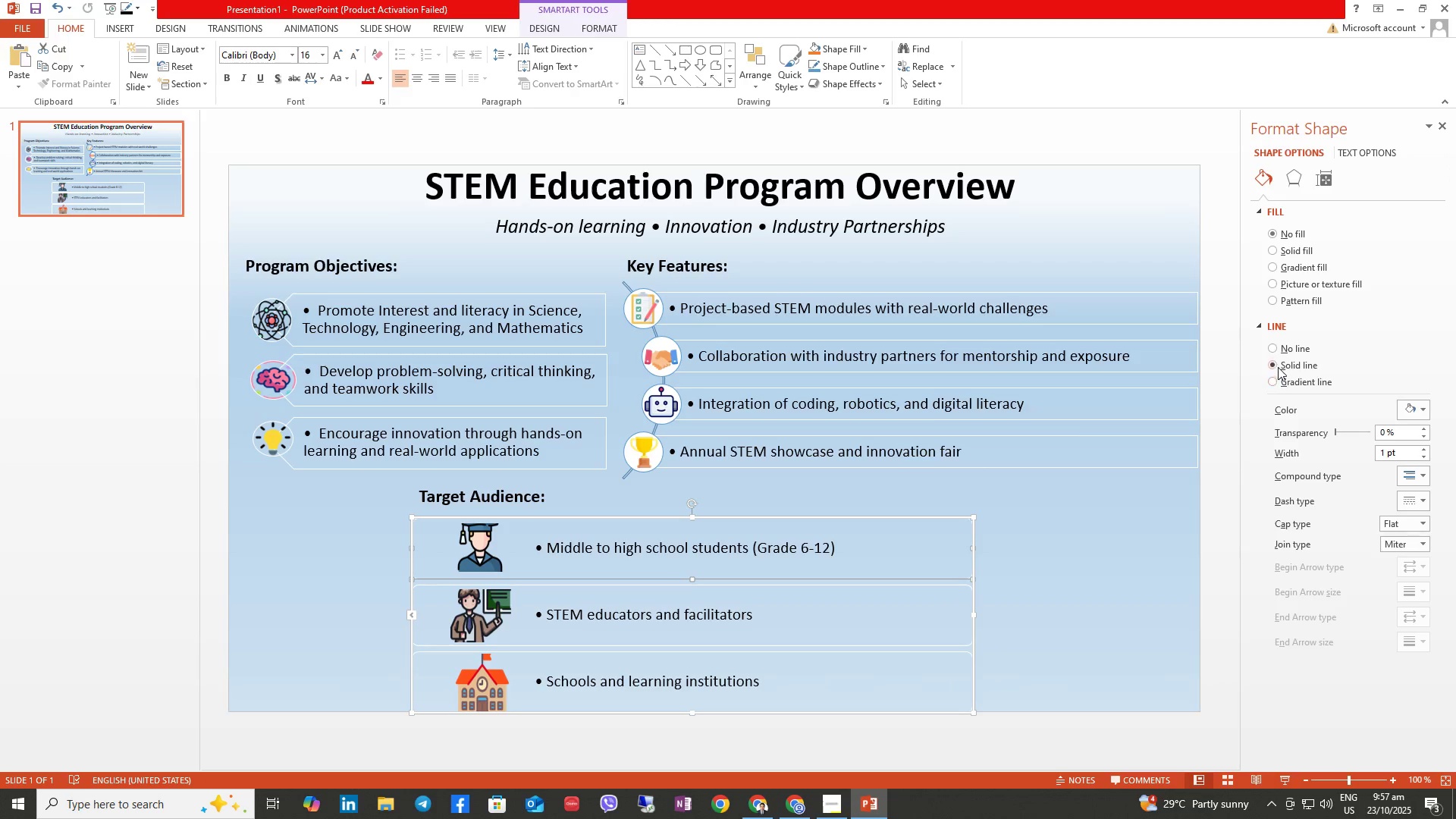 
left_click([1282, 345])
 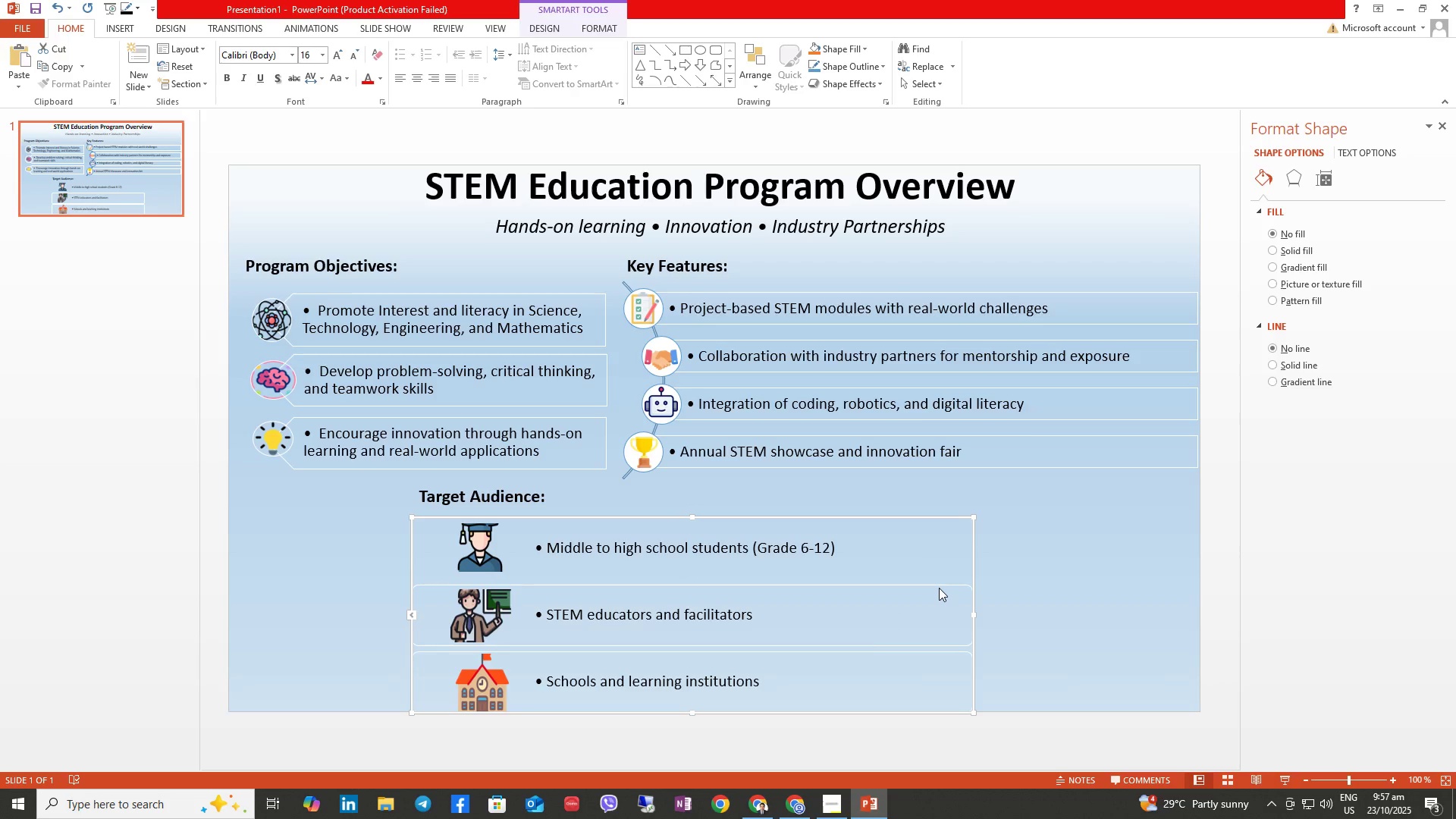 
left_click([940, 584])
 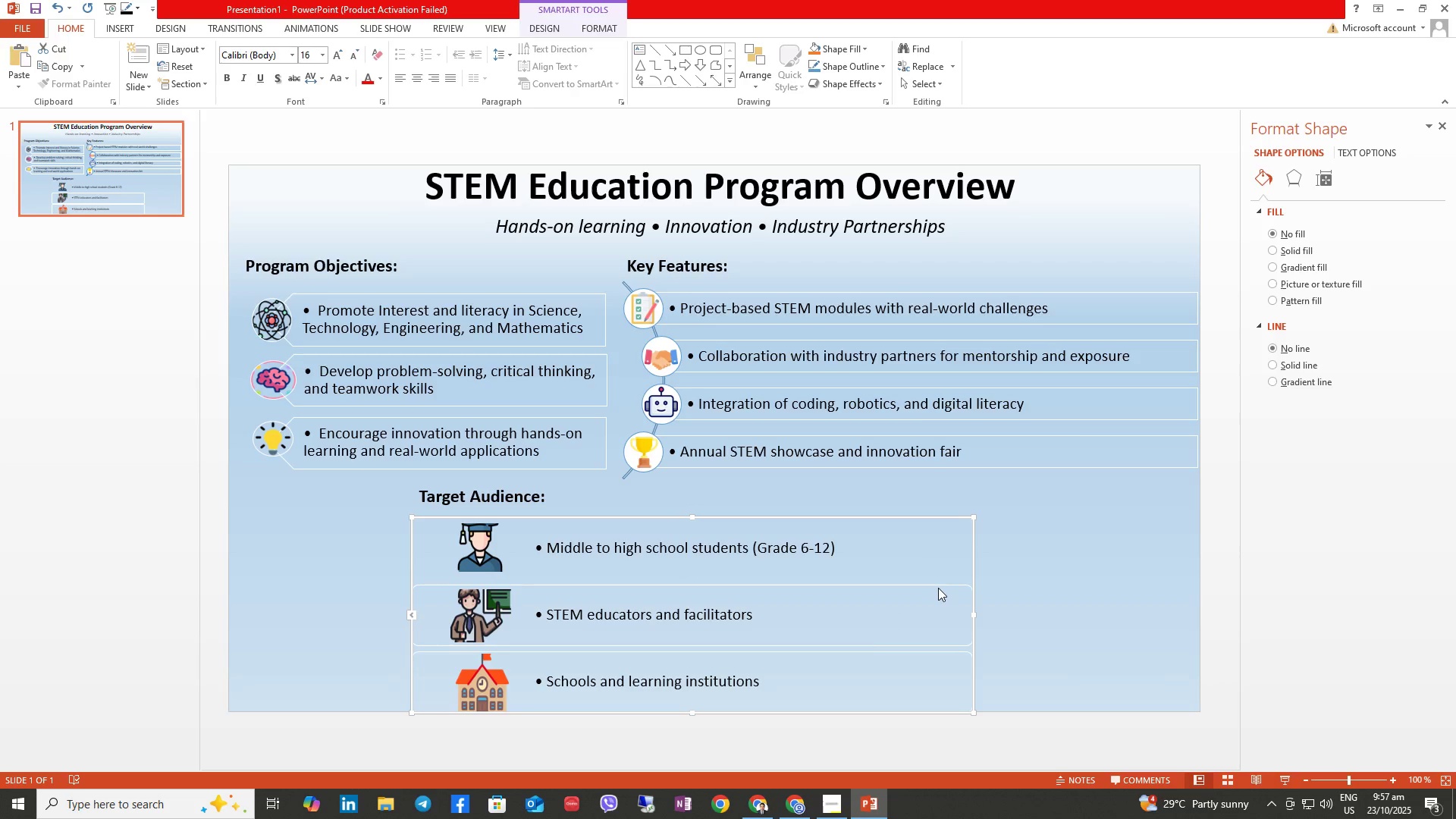 
left_click([938, 588])
 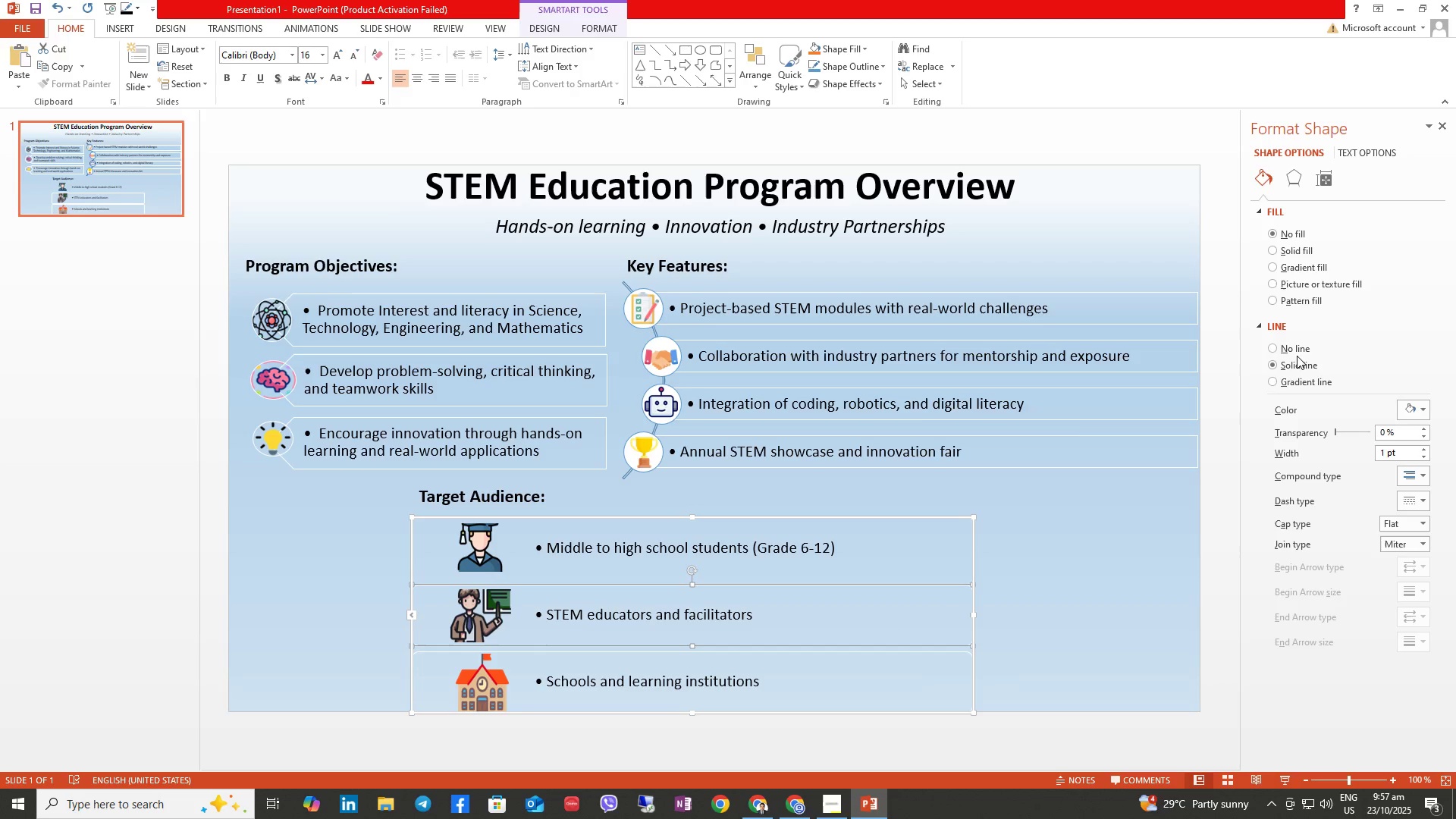 
left_click([1292, 350])
 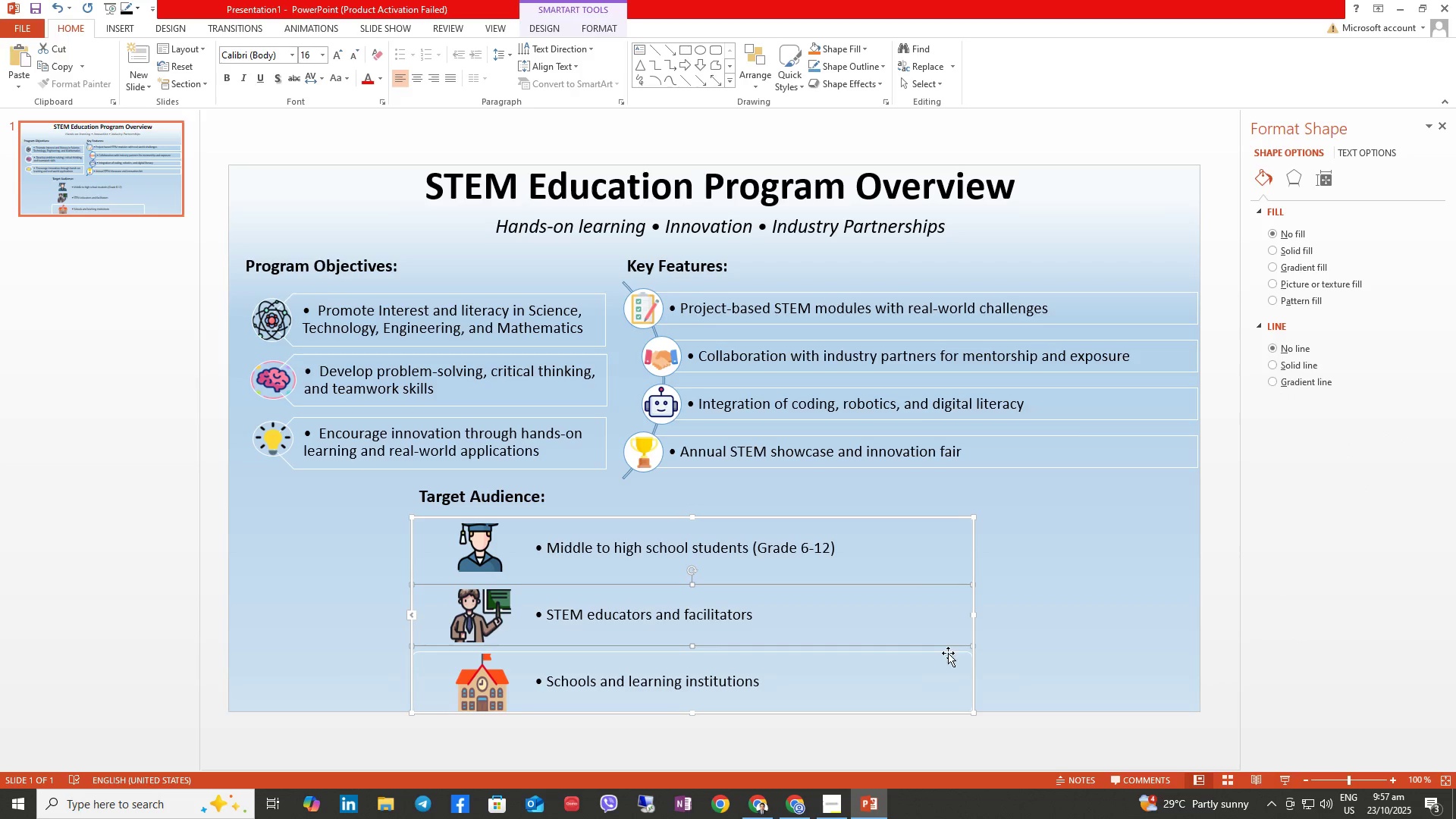 
left_click([948, 653])
 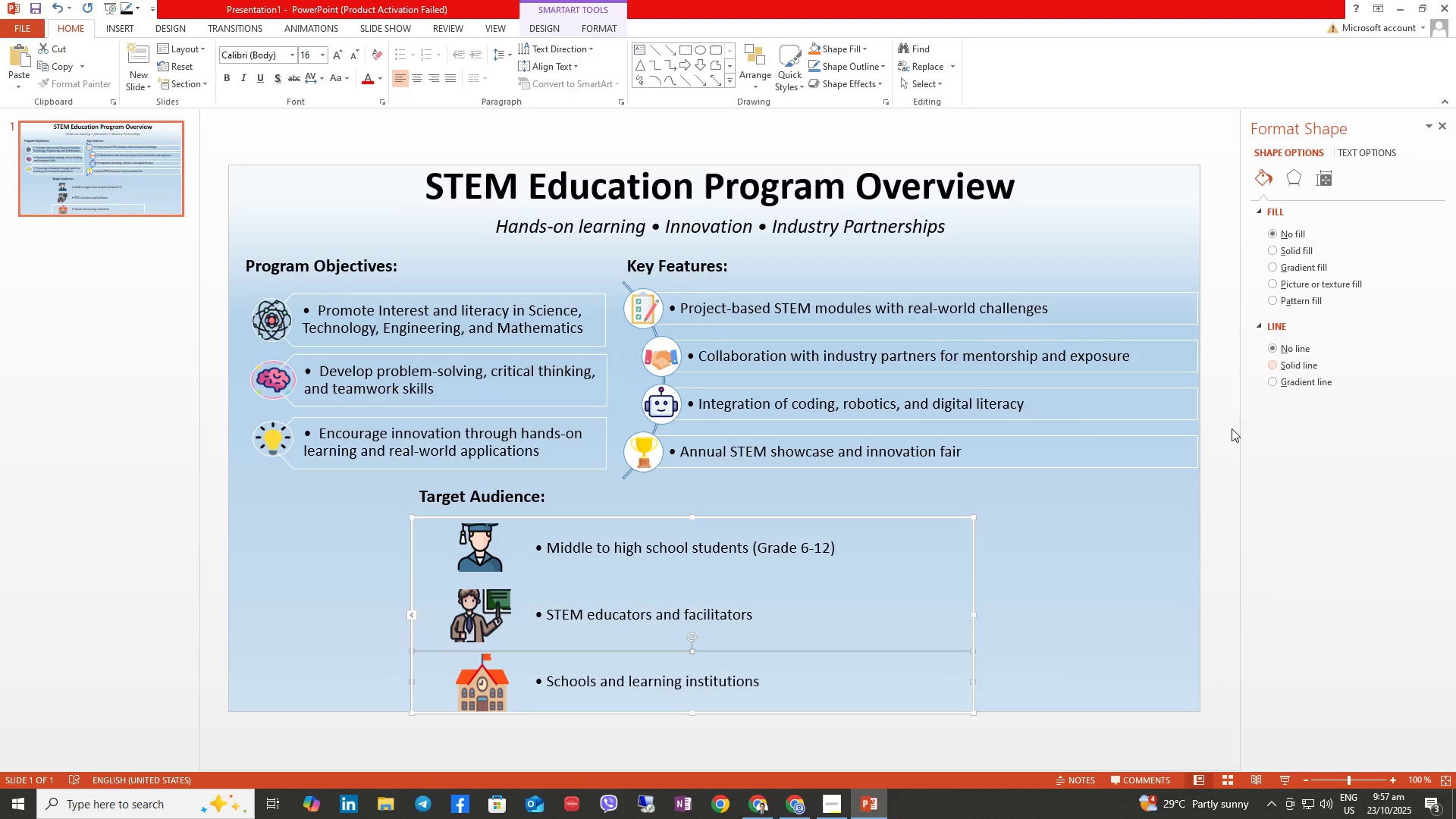 
double_click([1106, 606])
 